 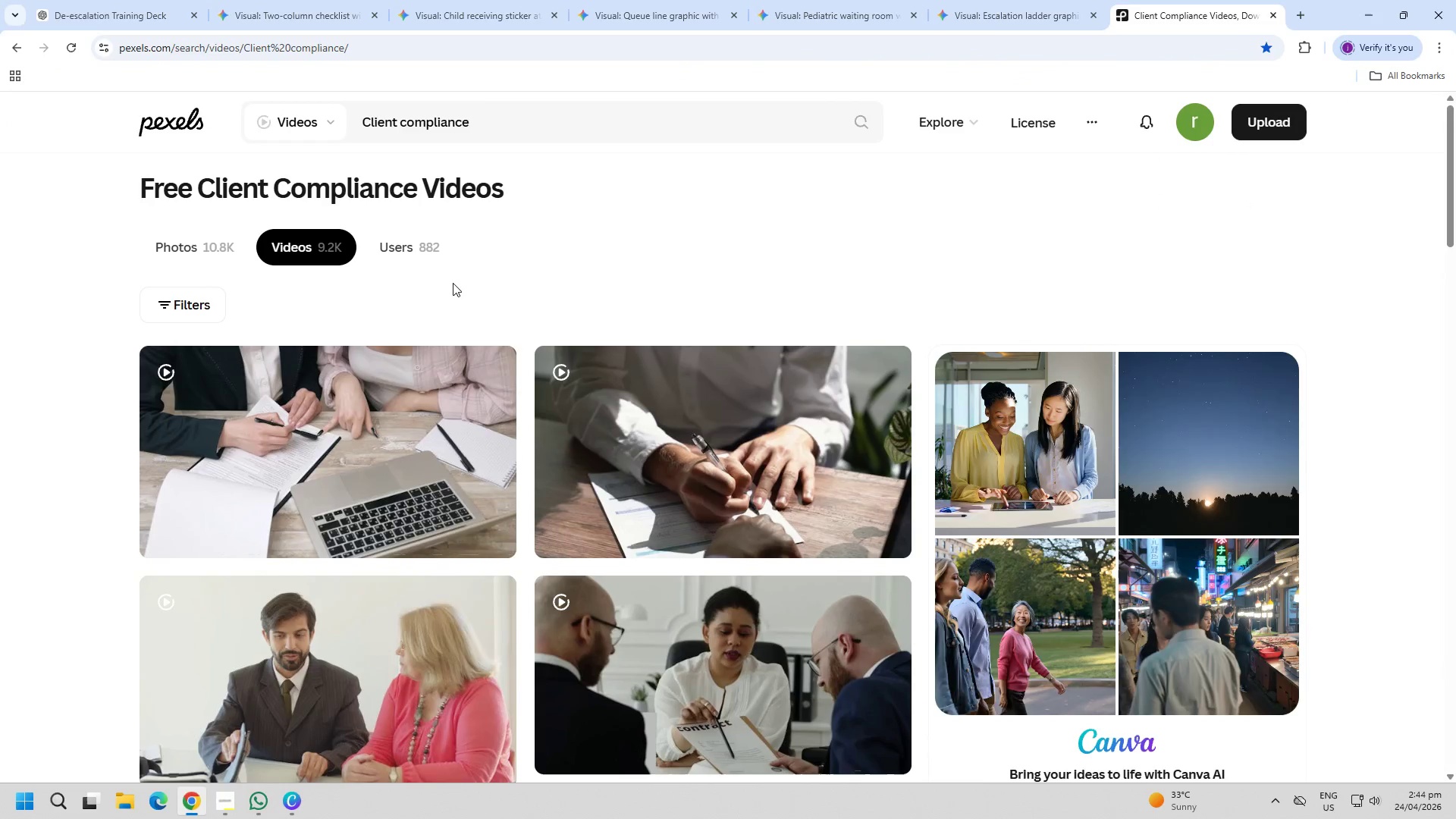 
double_click([538, 103])
 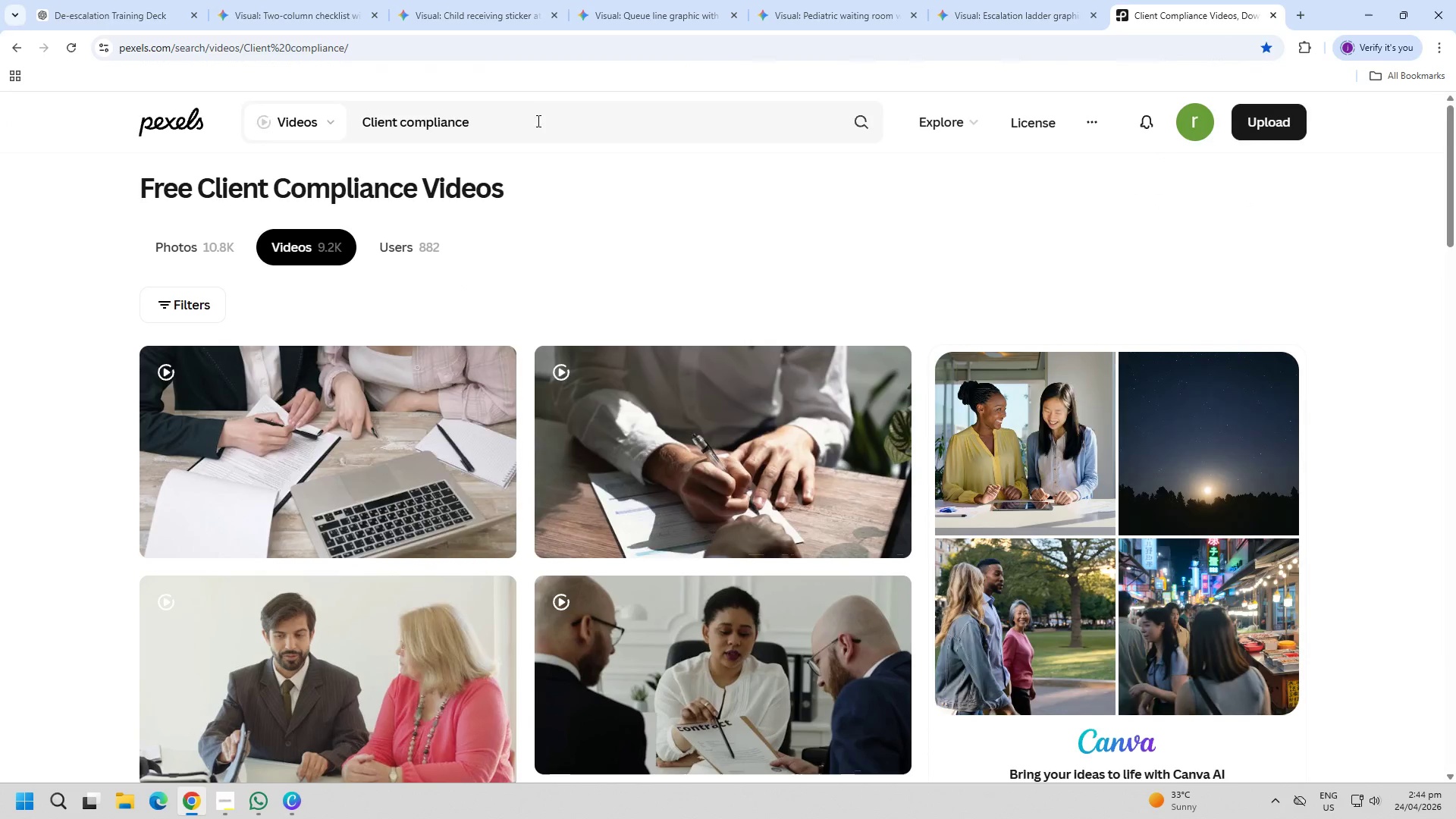 
triple_click([538, 122])
 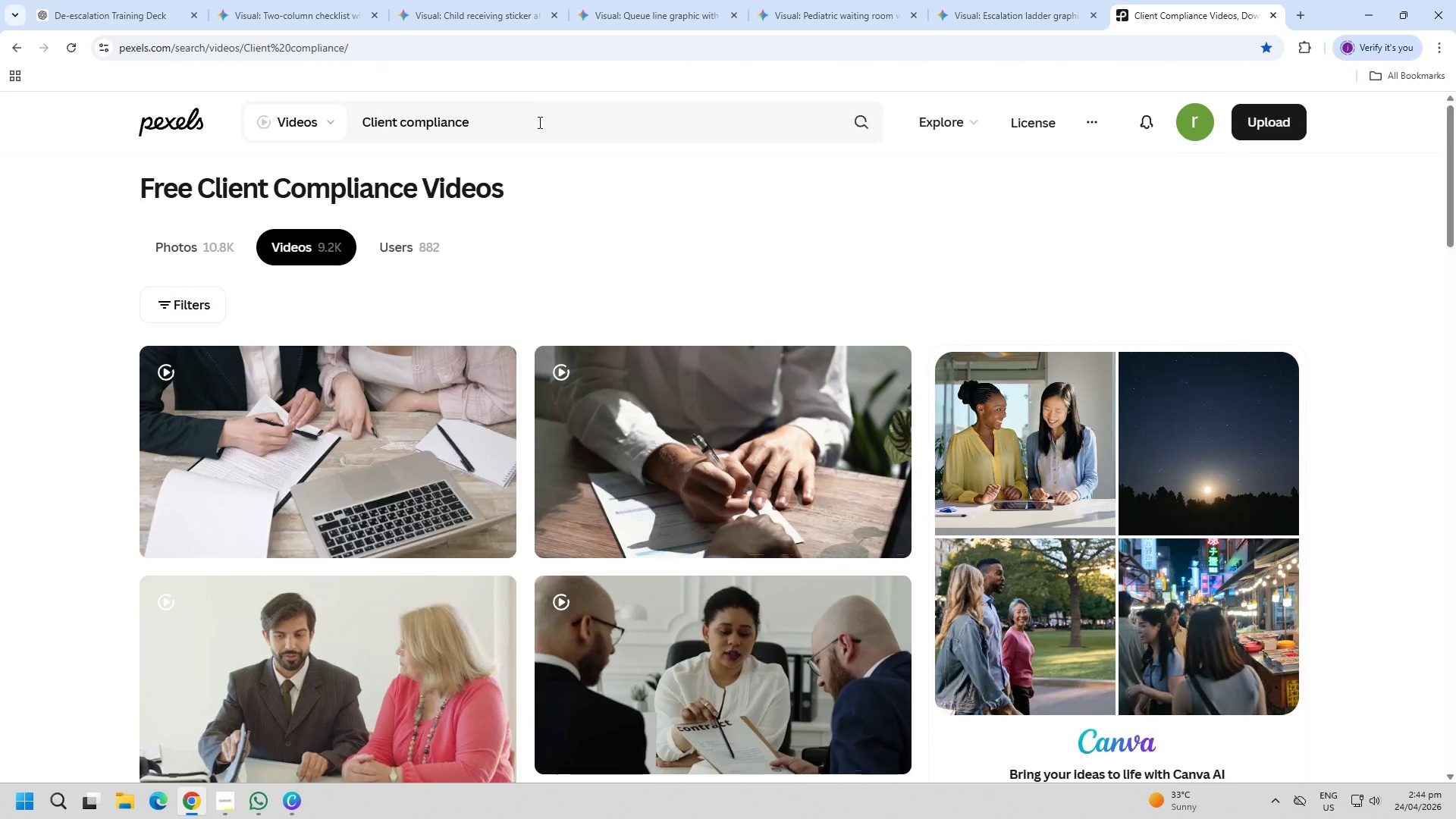 
triple_click([540, 122])
 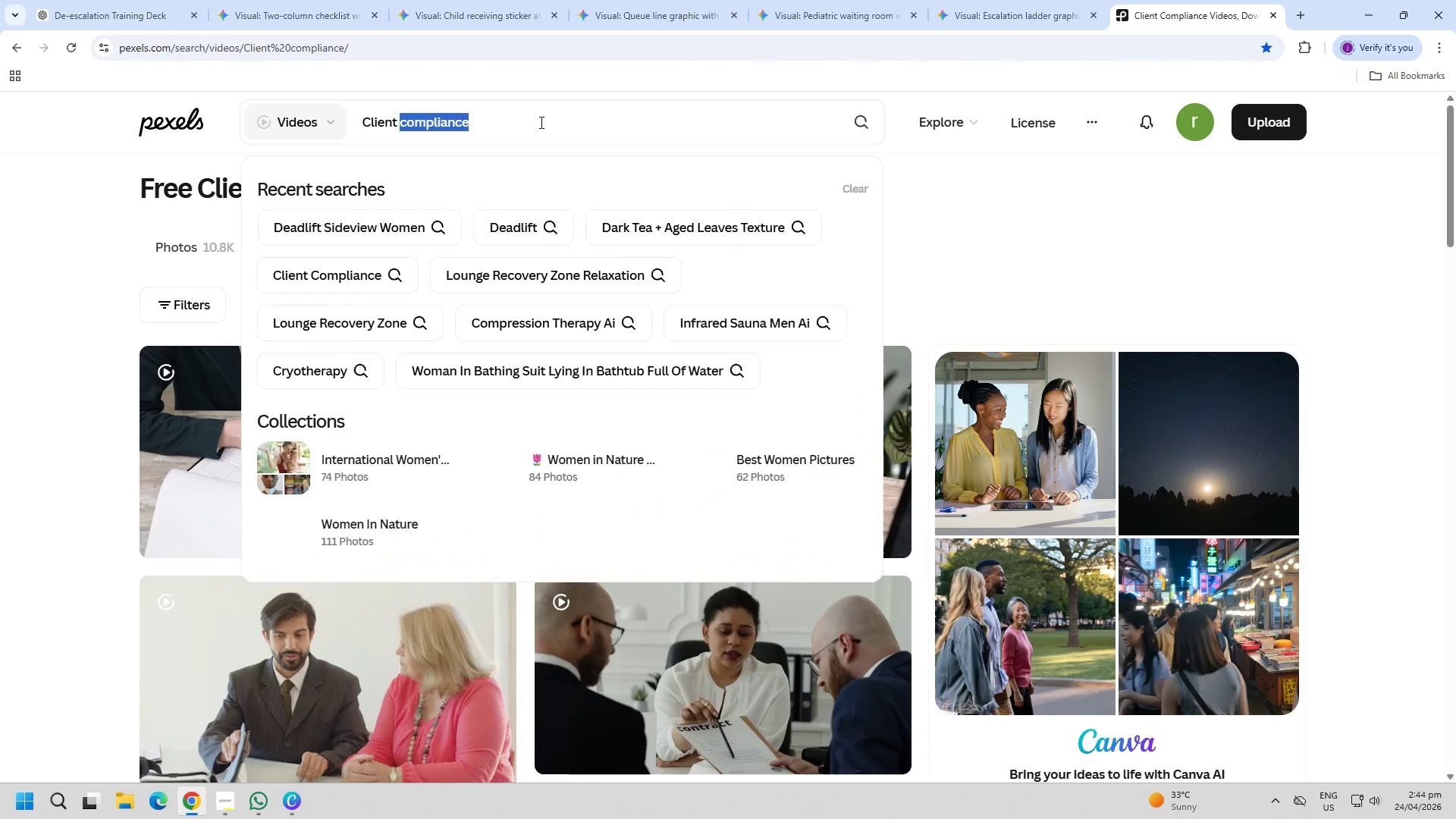 
triple_click([540, 122])
 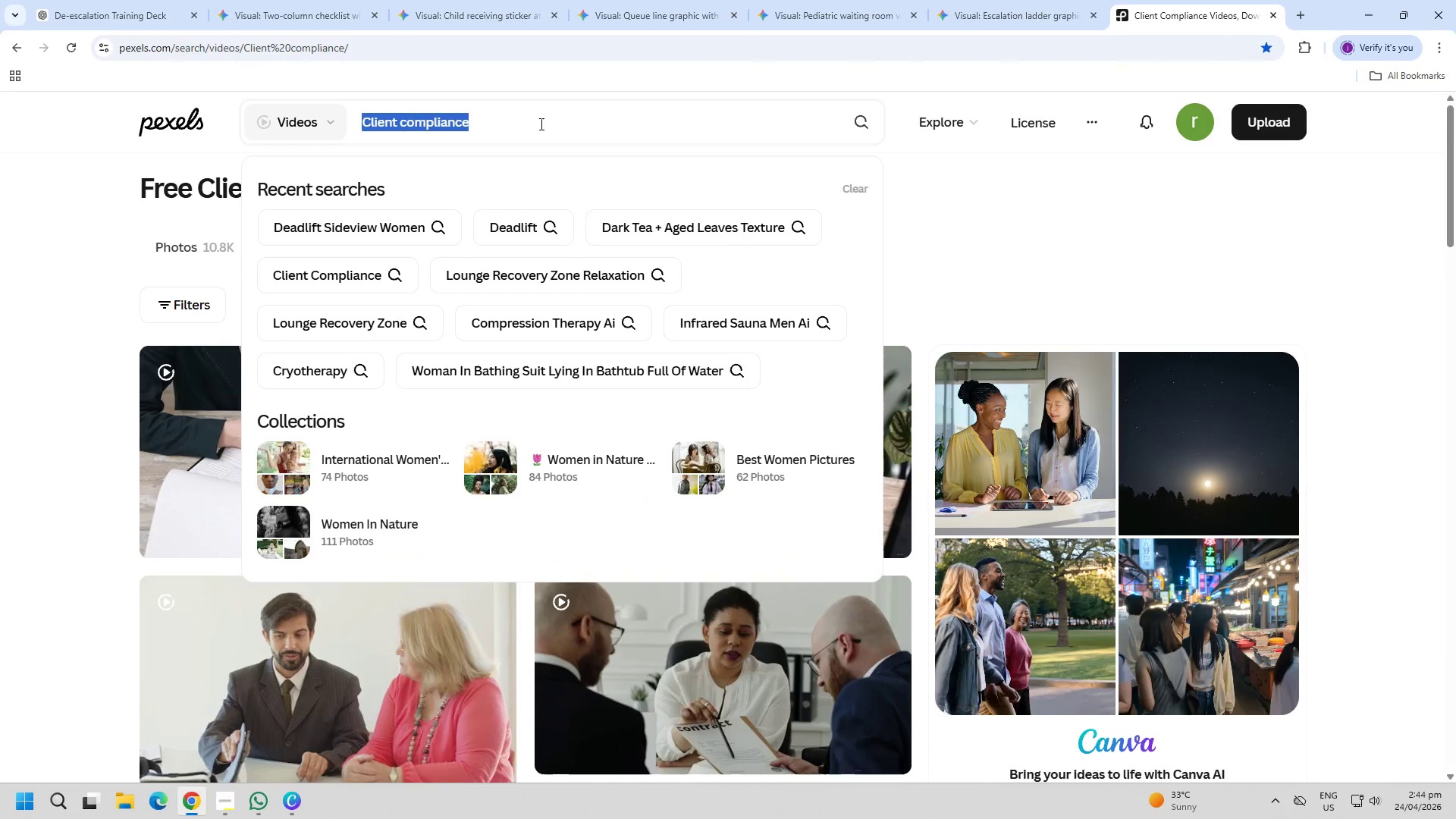 
type(waiting room)
 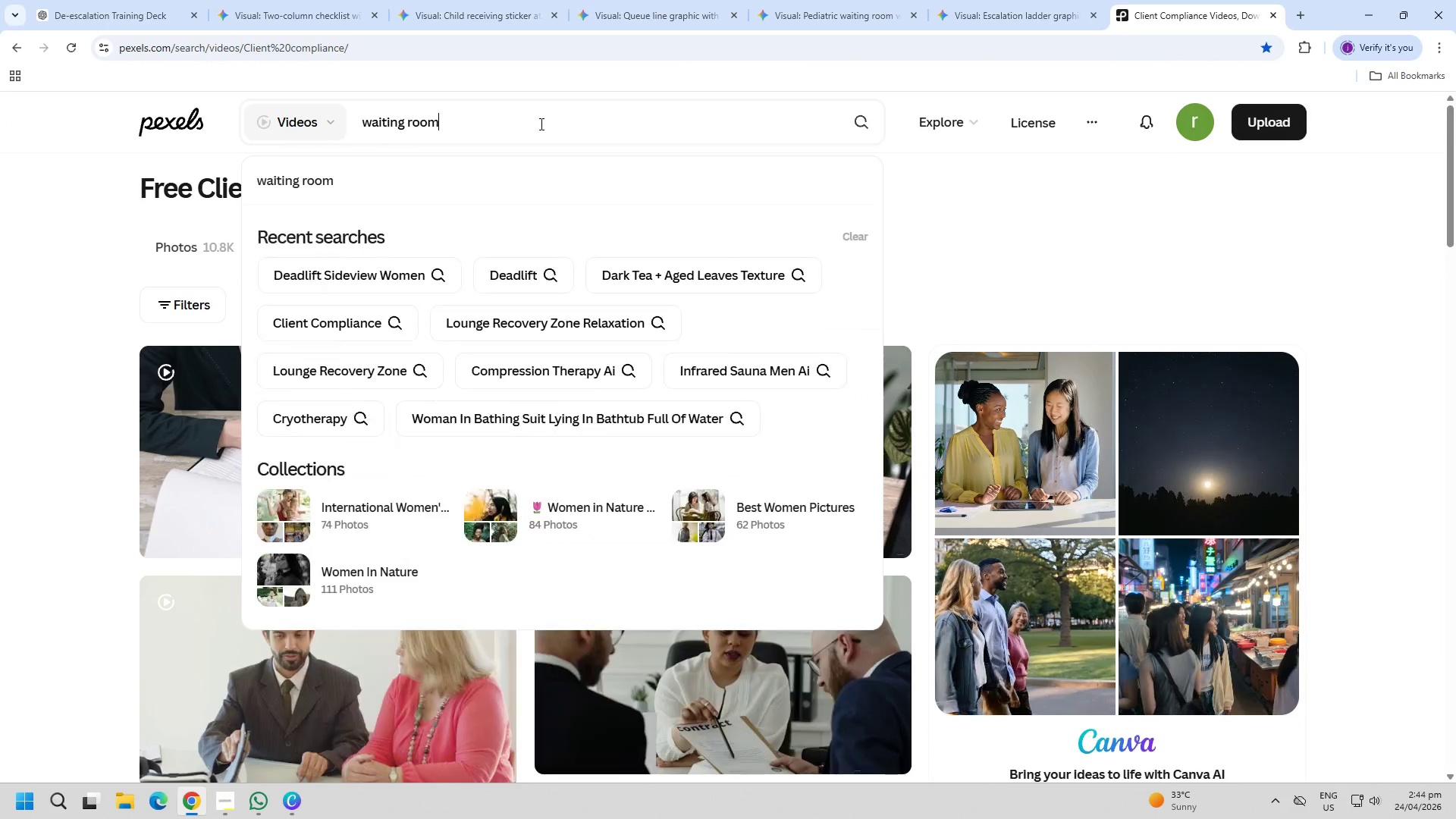 
key(Enter)
 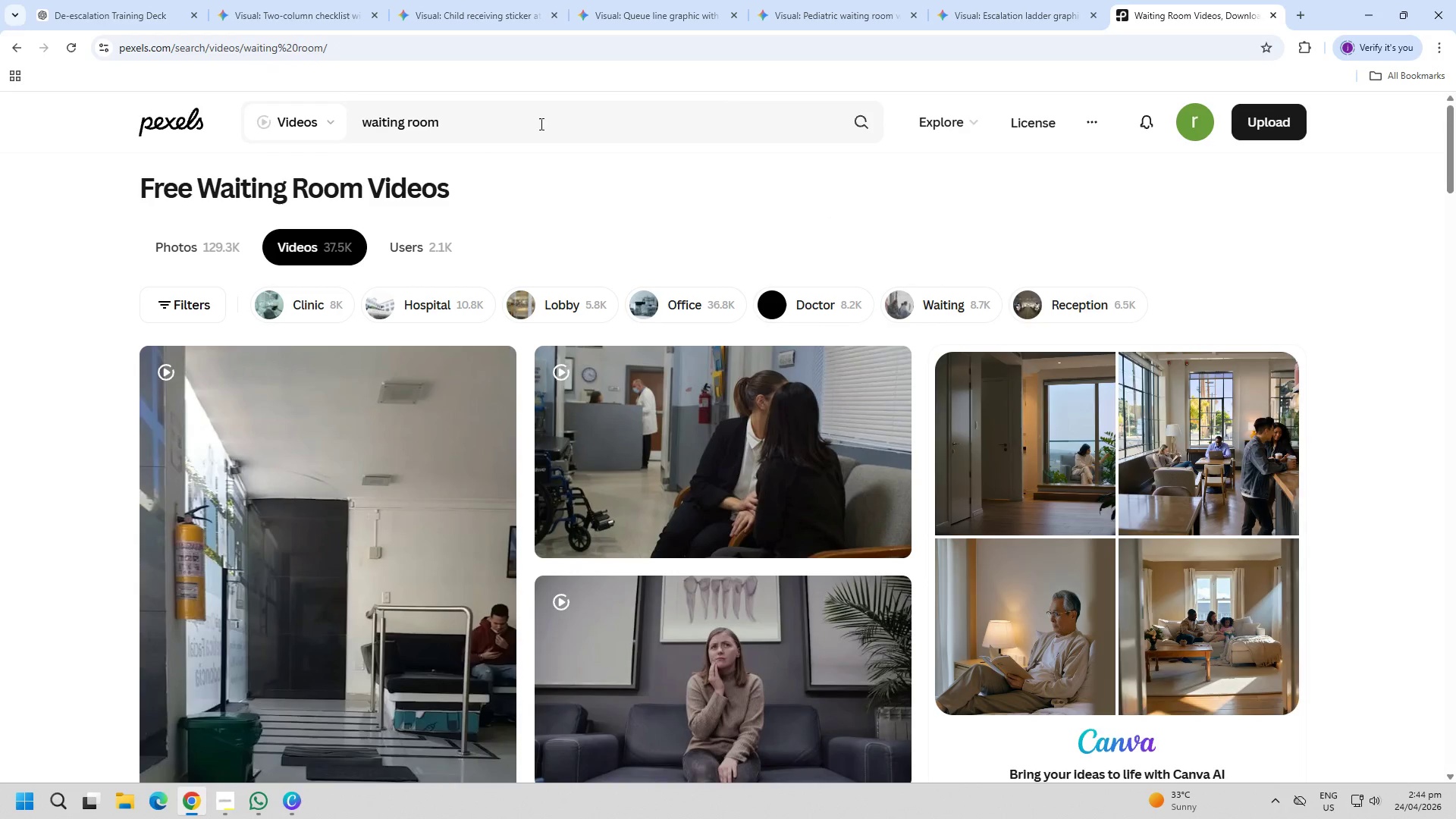 
scroll: coordinate [718, 504], scroll_direction: down, amount: 15.0
 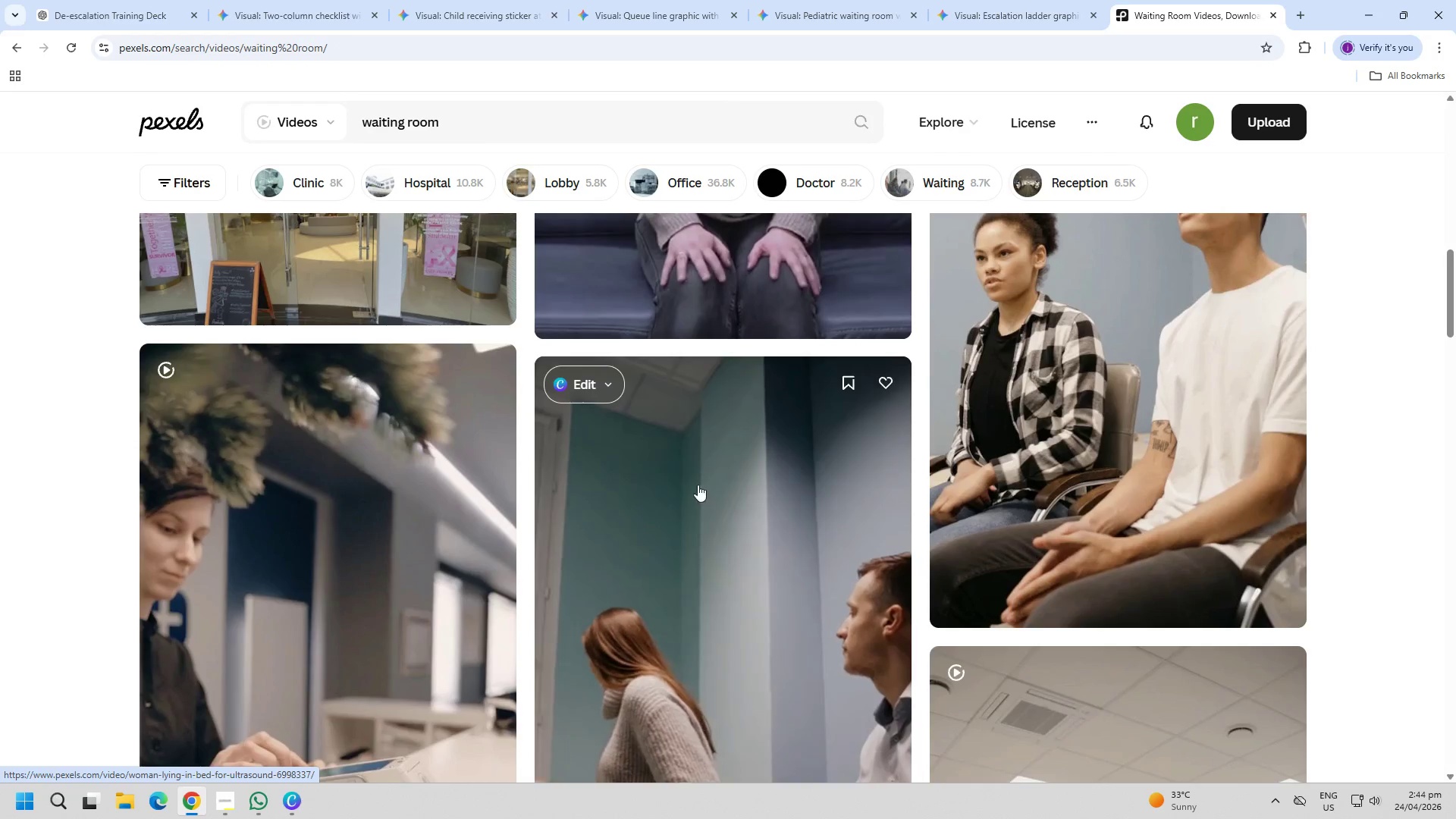 
left_click([1366, 13])
 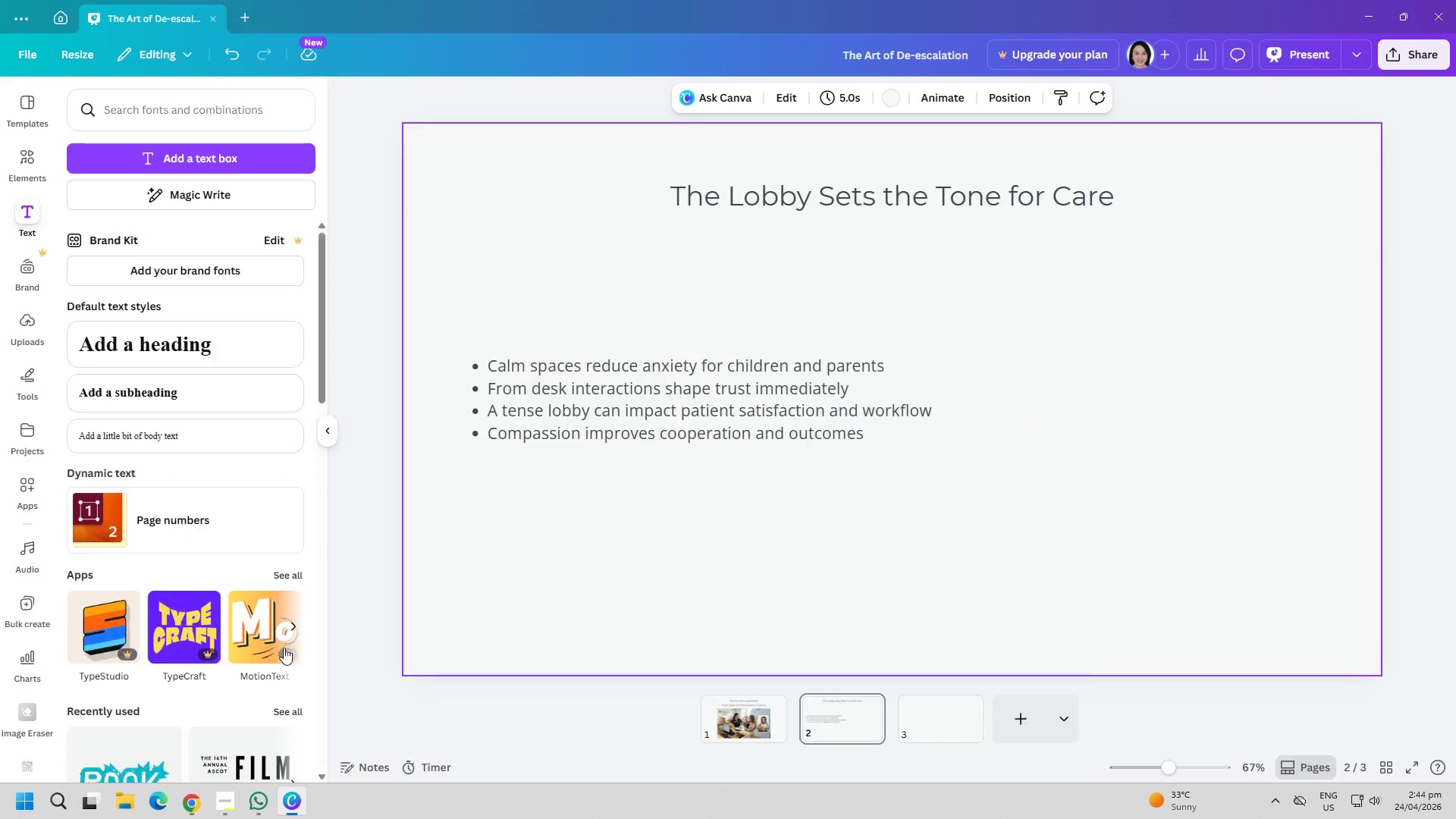 
key(Alt+AltLeft)
 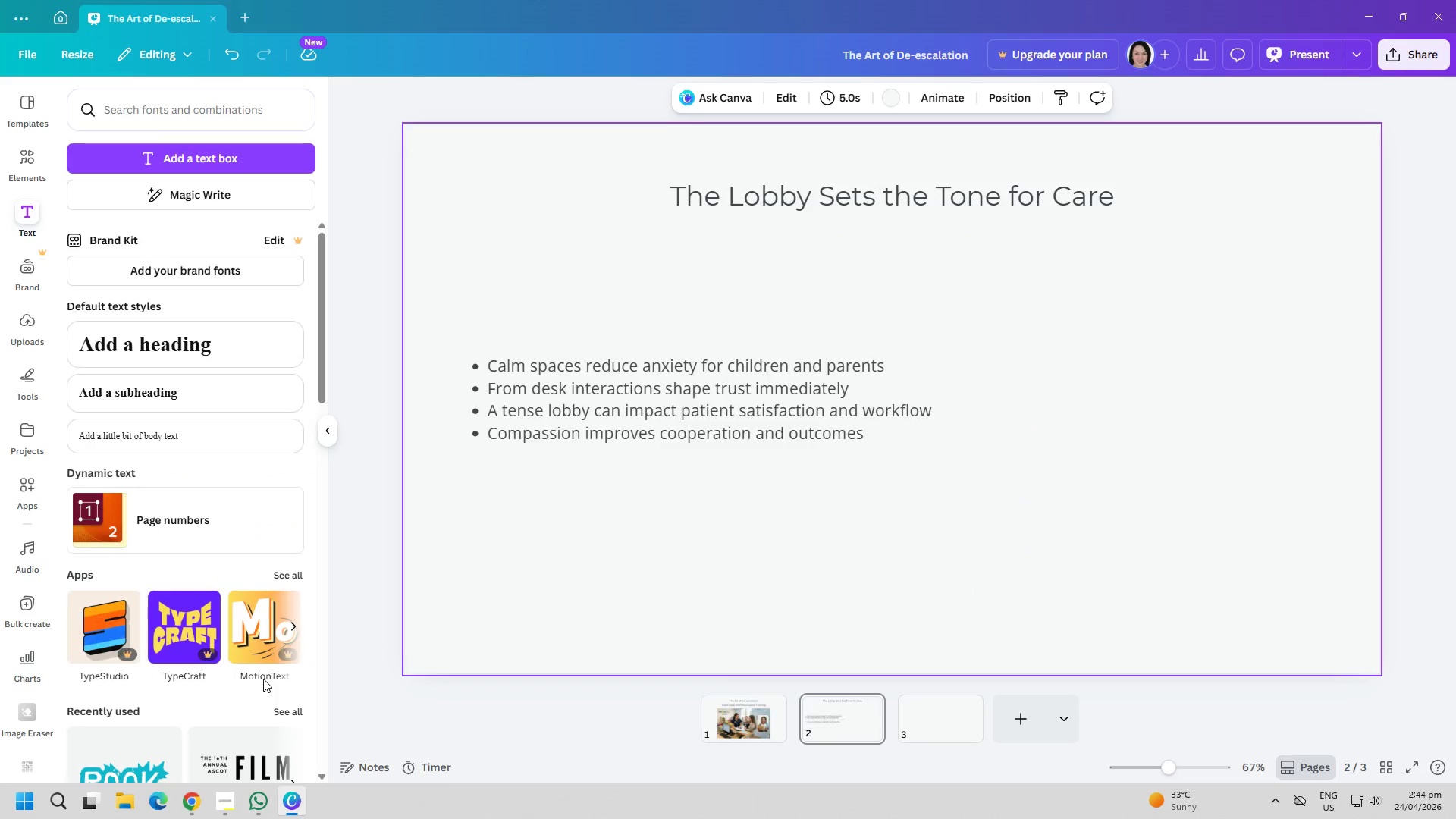 
key(Alt+Tab)
 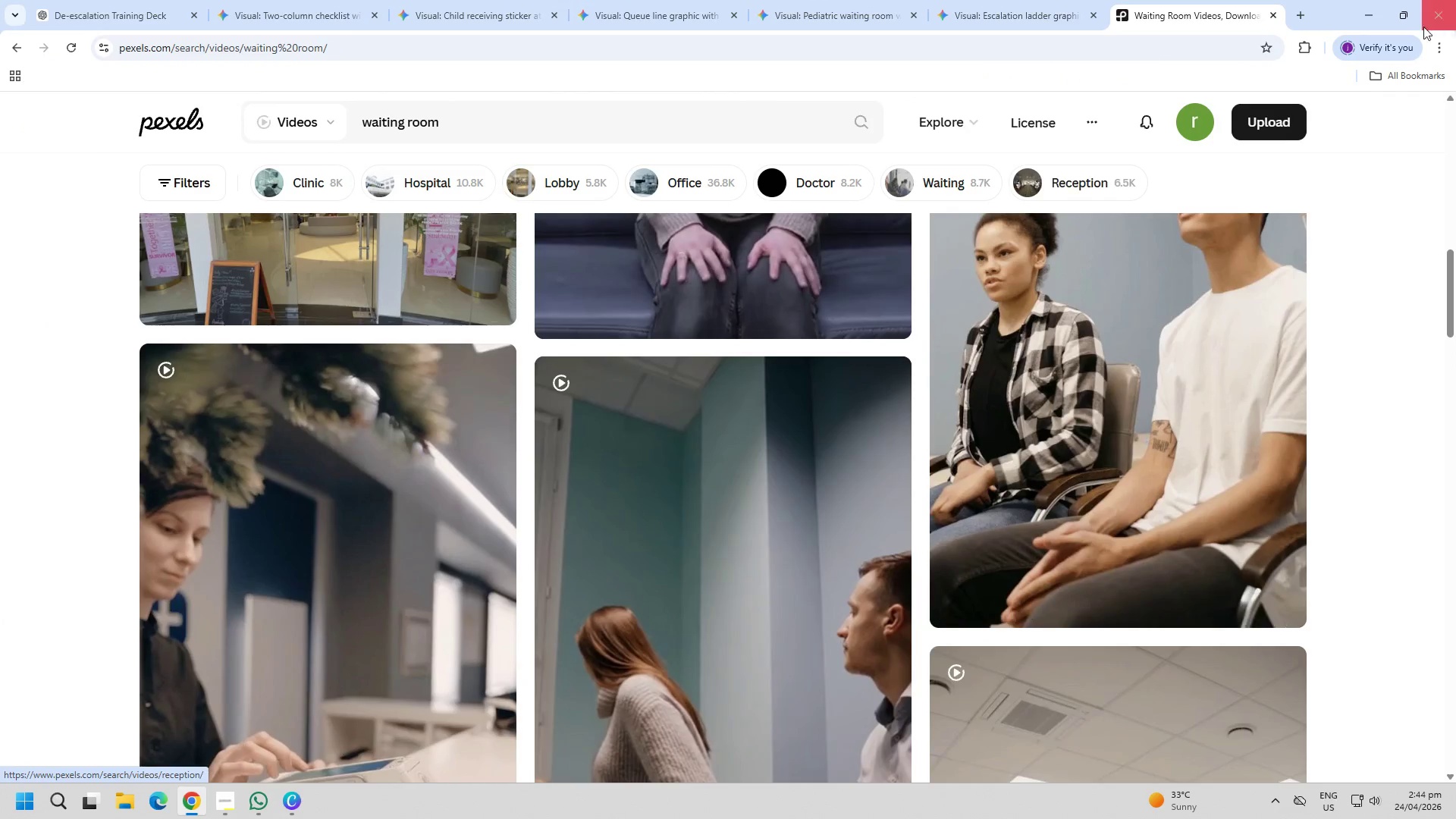 
left_click([1365, 26])
 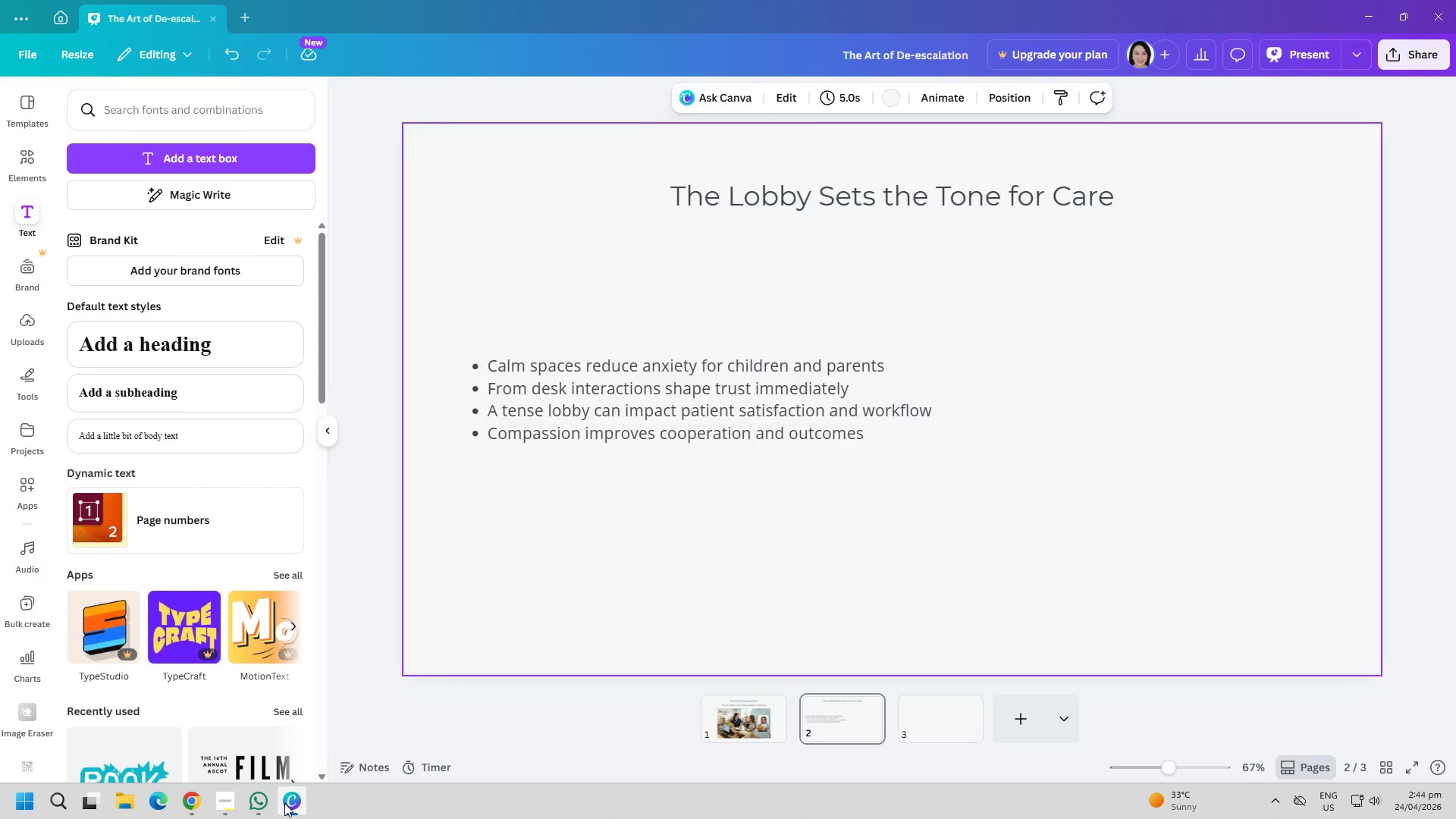 
double_click([284, 803])
 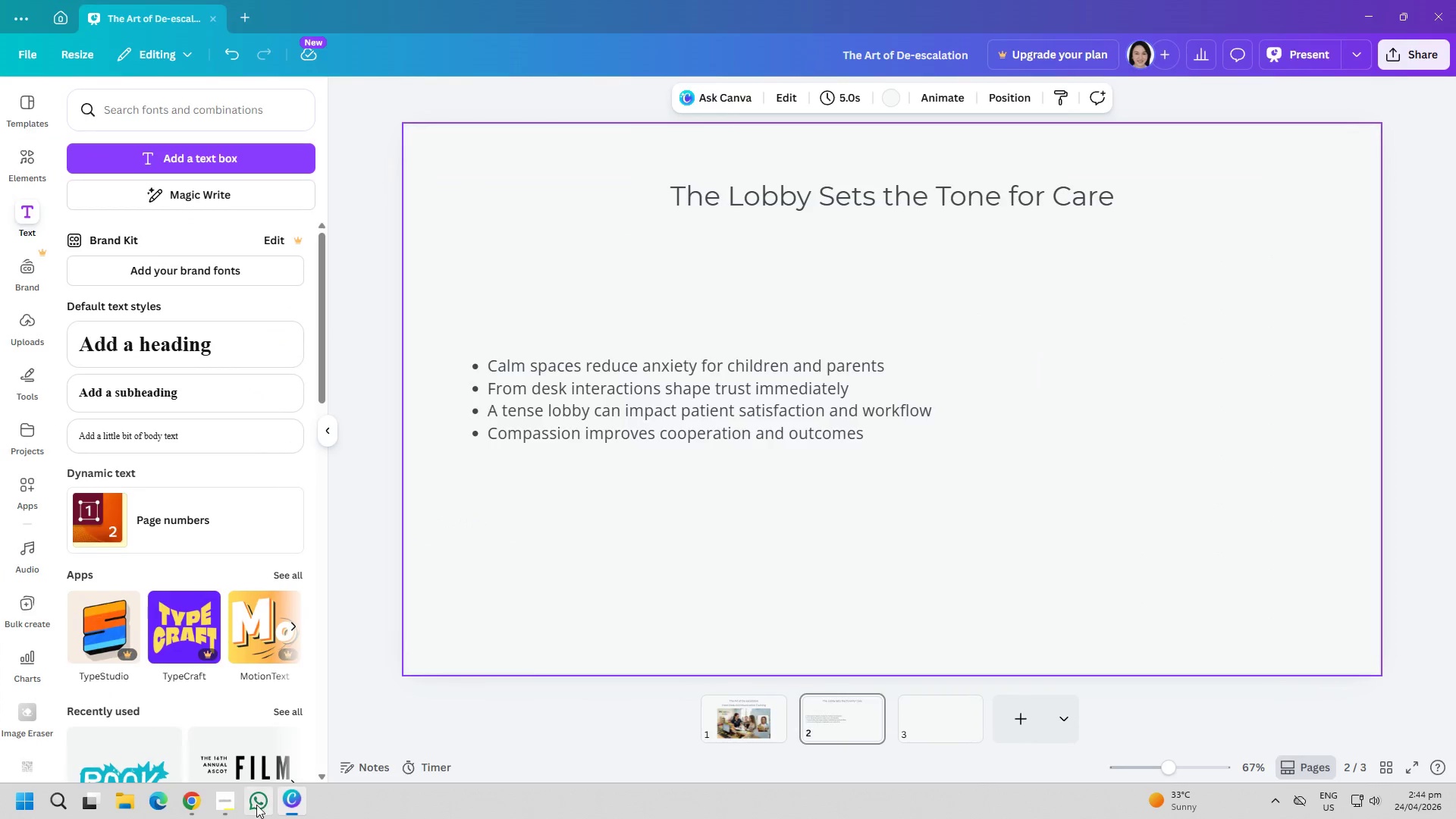 
left_click([256, 805])
 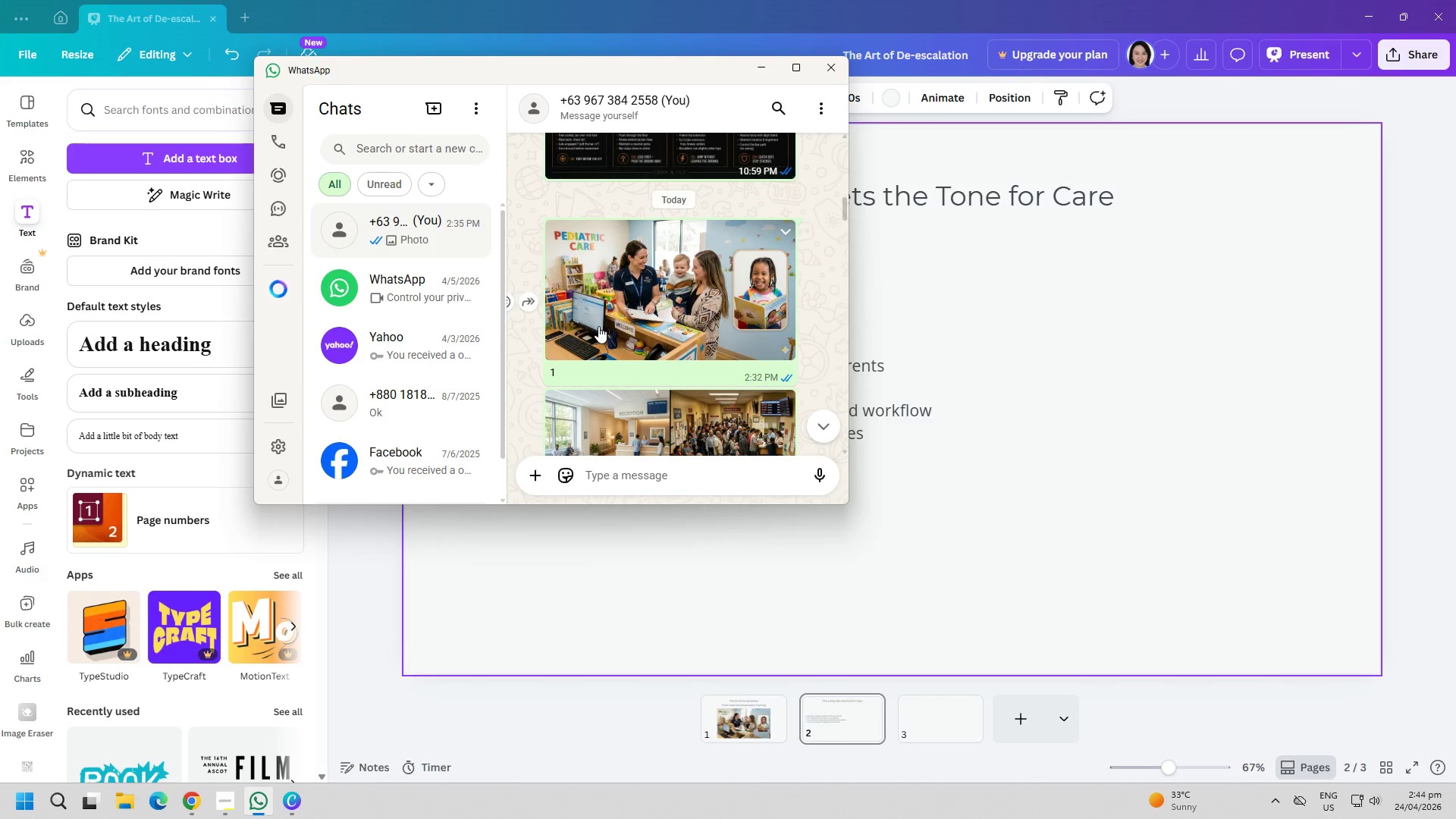 
scroll: coordinate [598, 326], scroll_direction: down, amount: 1.0
 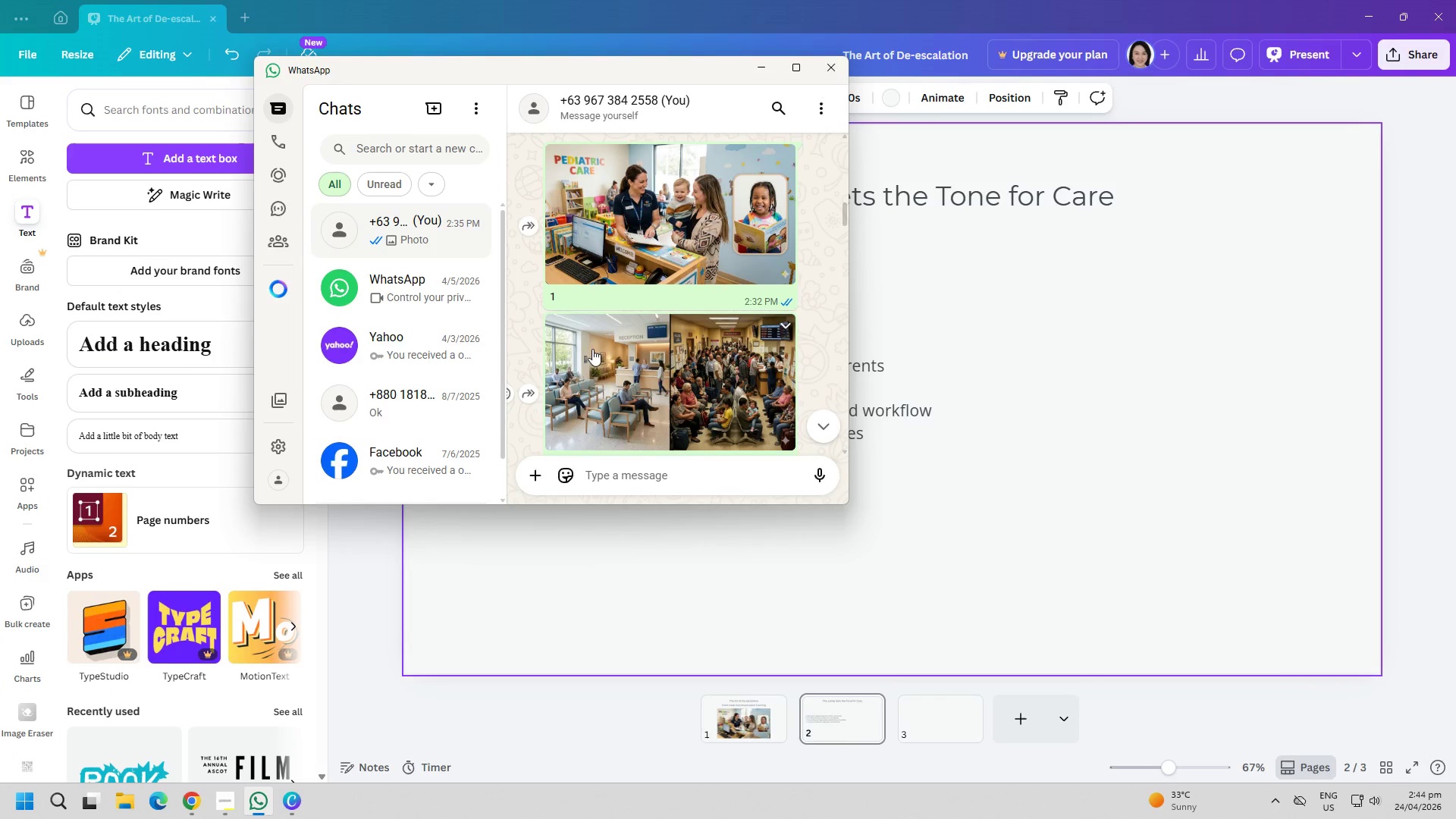 
hold_key(key=W, duration=1.5)
 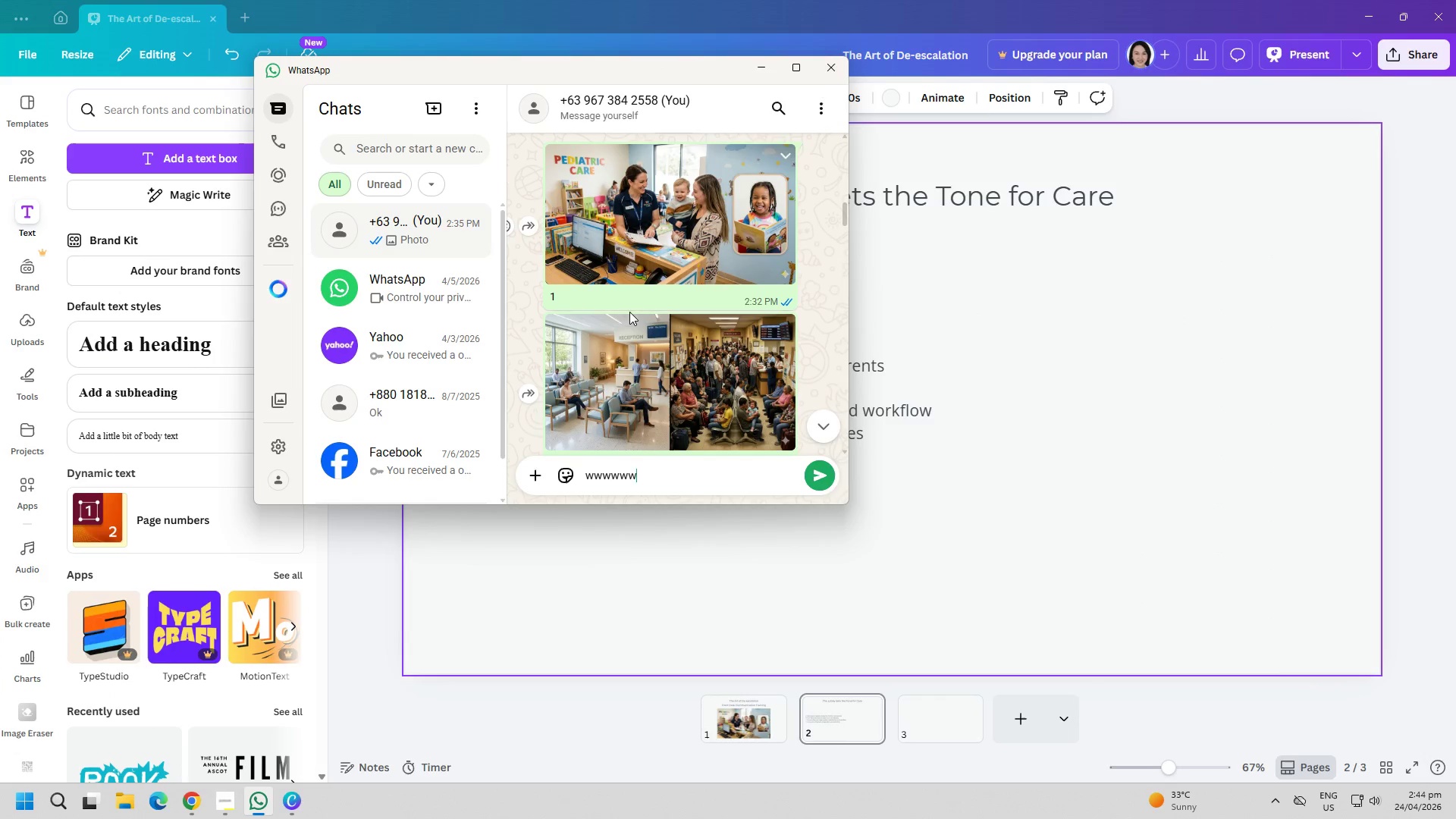 
right_click([587, 366])
 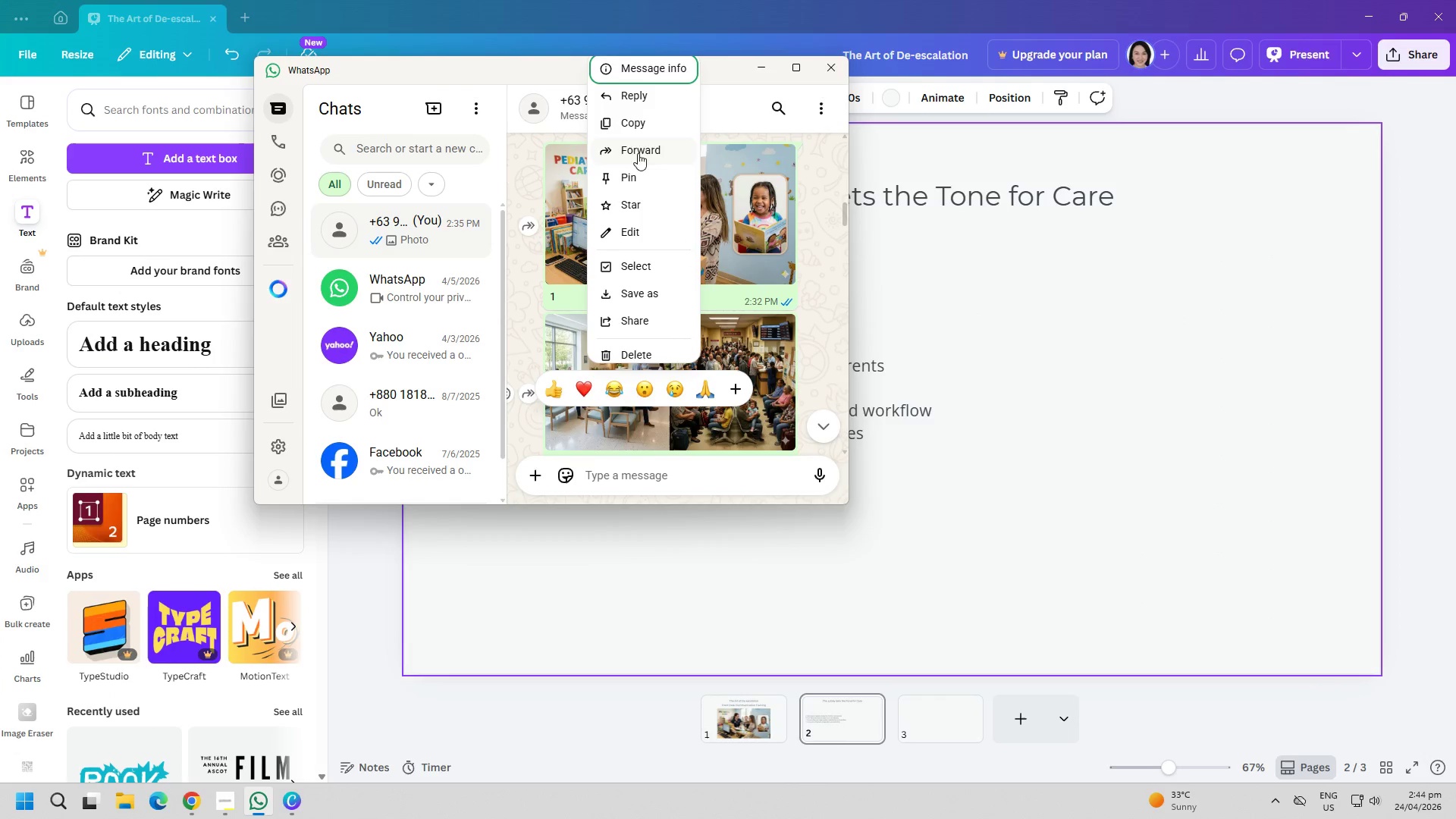 
left_click([639, 121])
 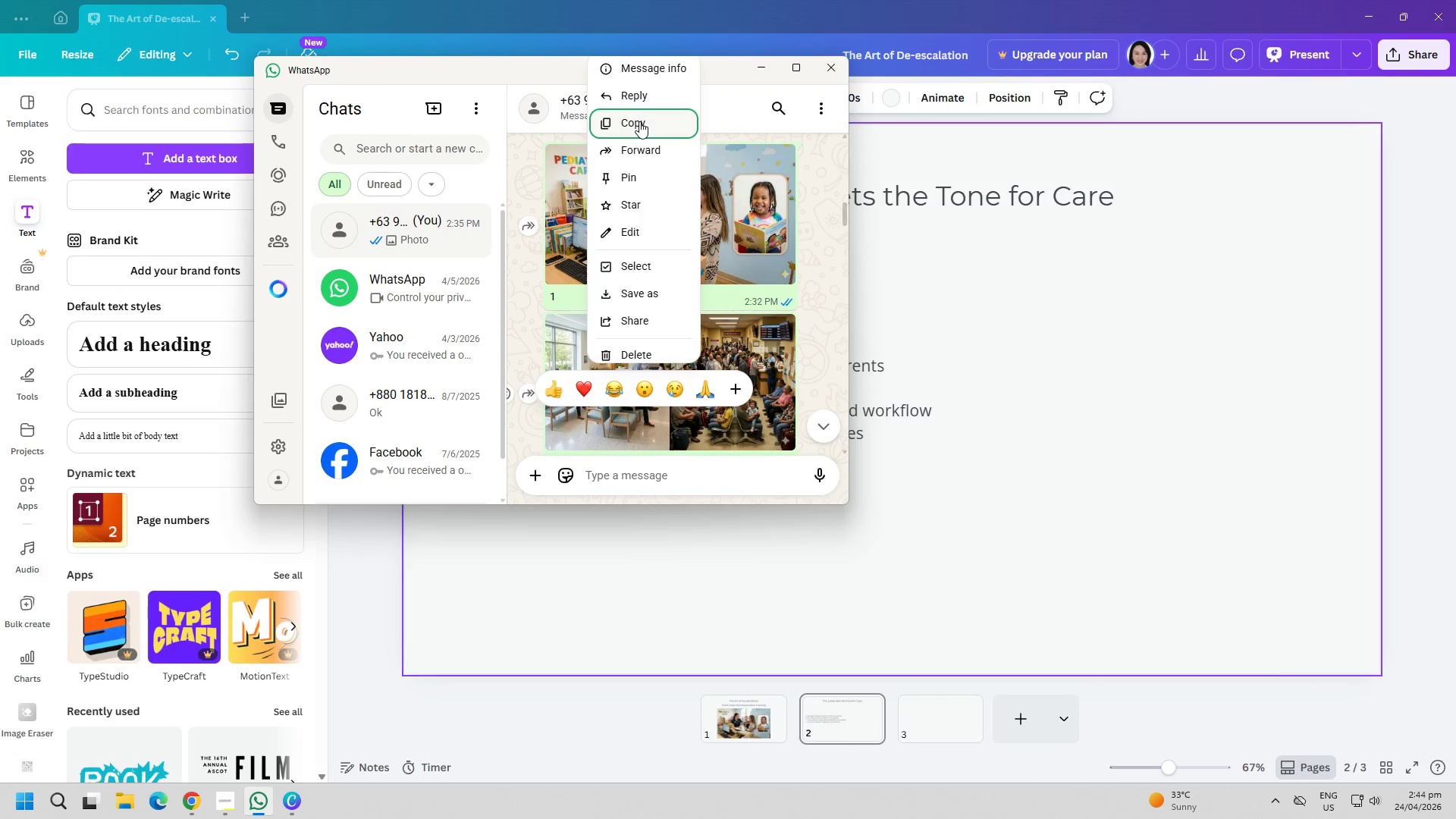 
hold_key(key=W, duration=1.2)
 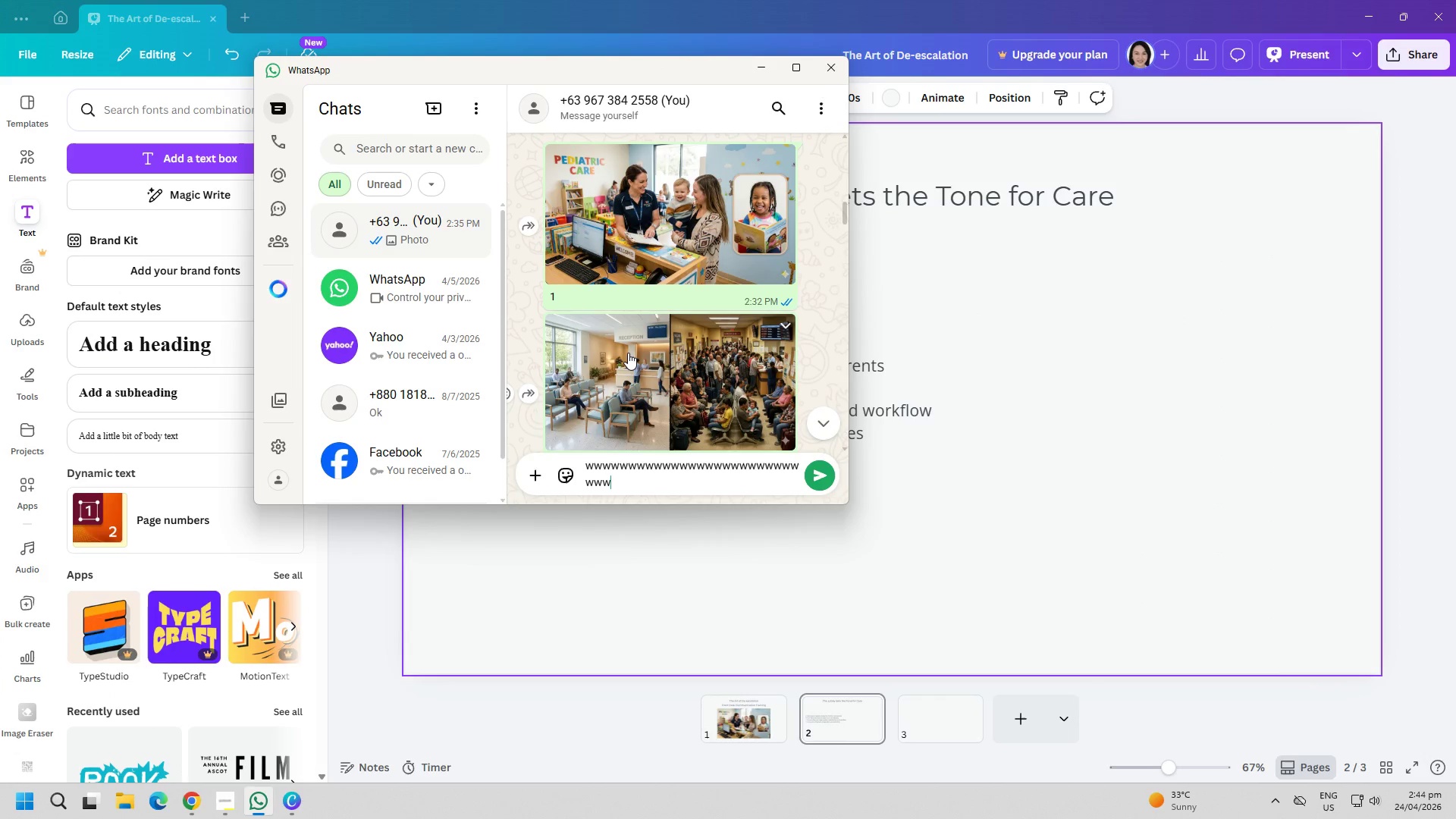 
key(Control+ControlLeft)
 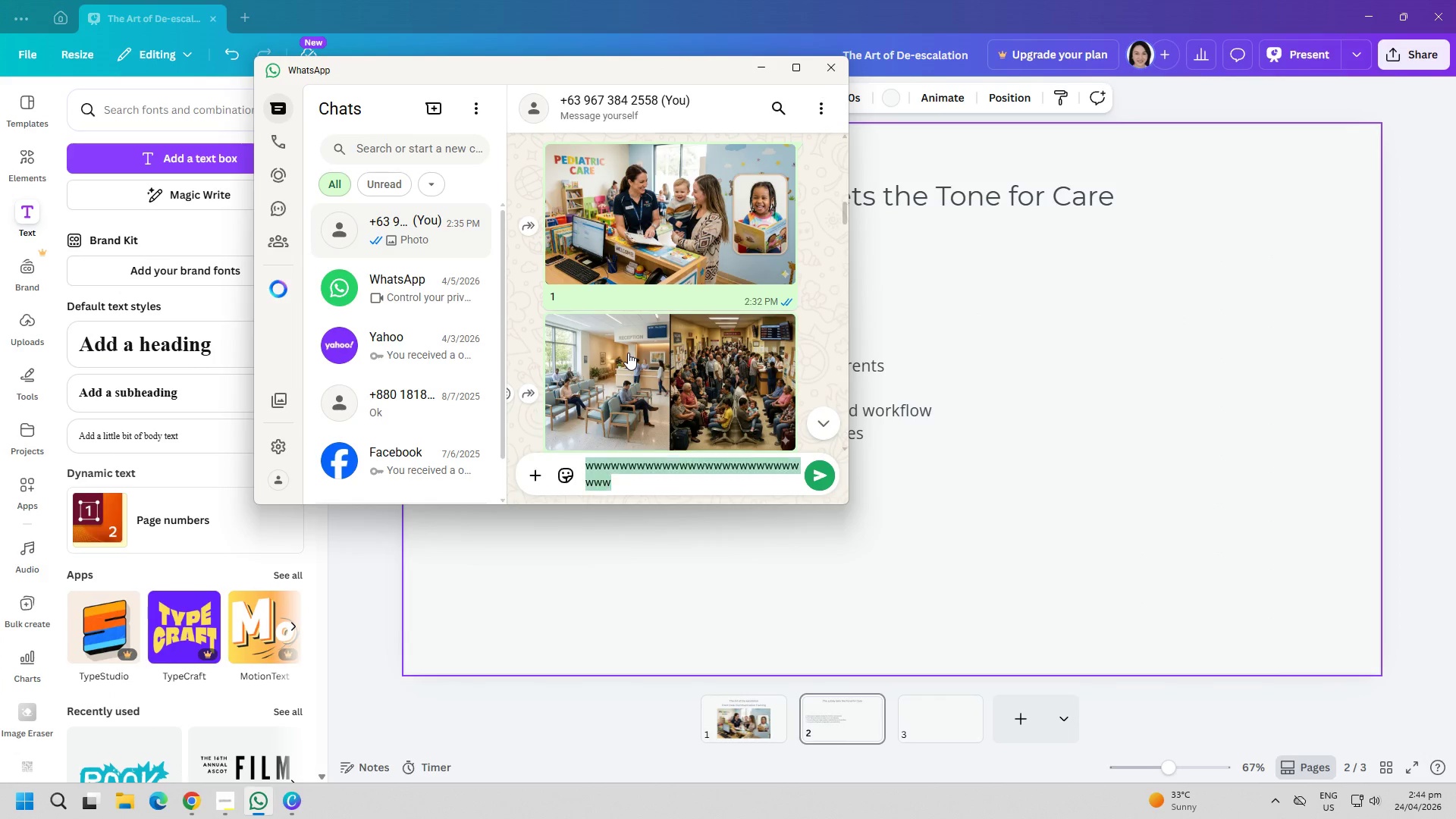 
key(Control+A)
 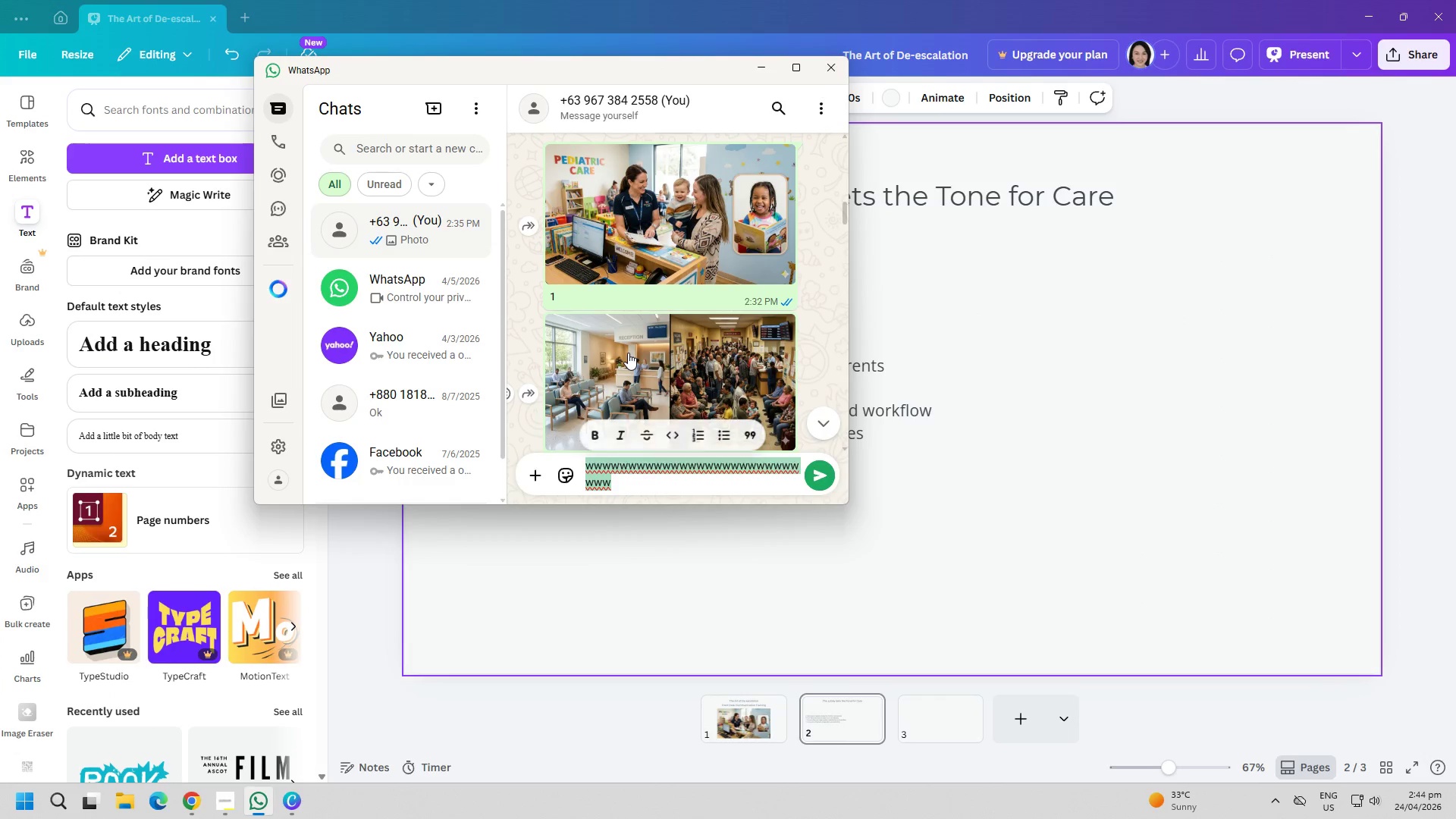 
key(Backspace)
 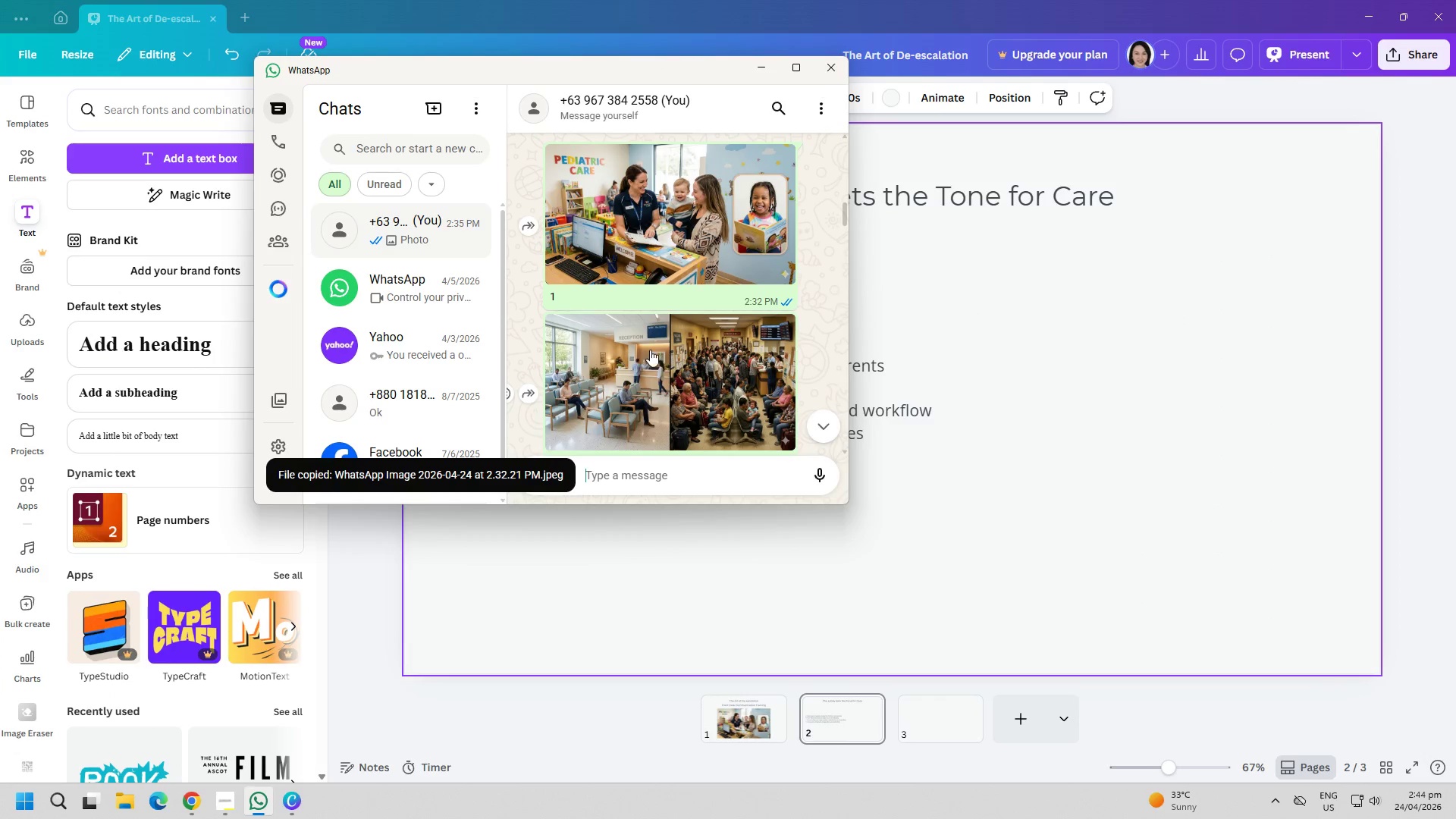 
right_click([650, 350])
 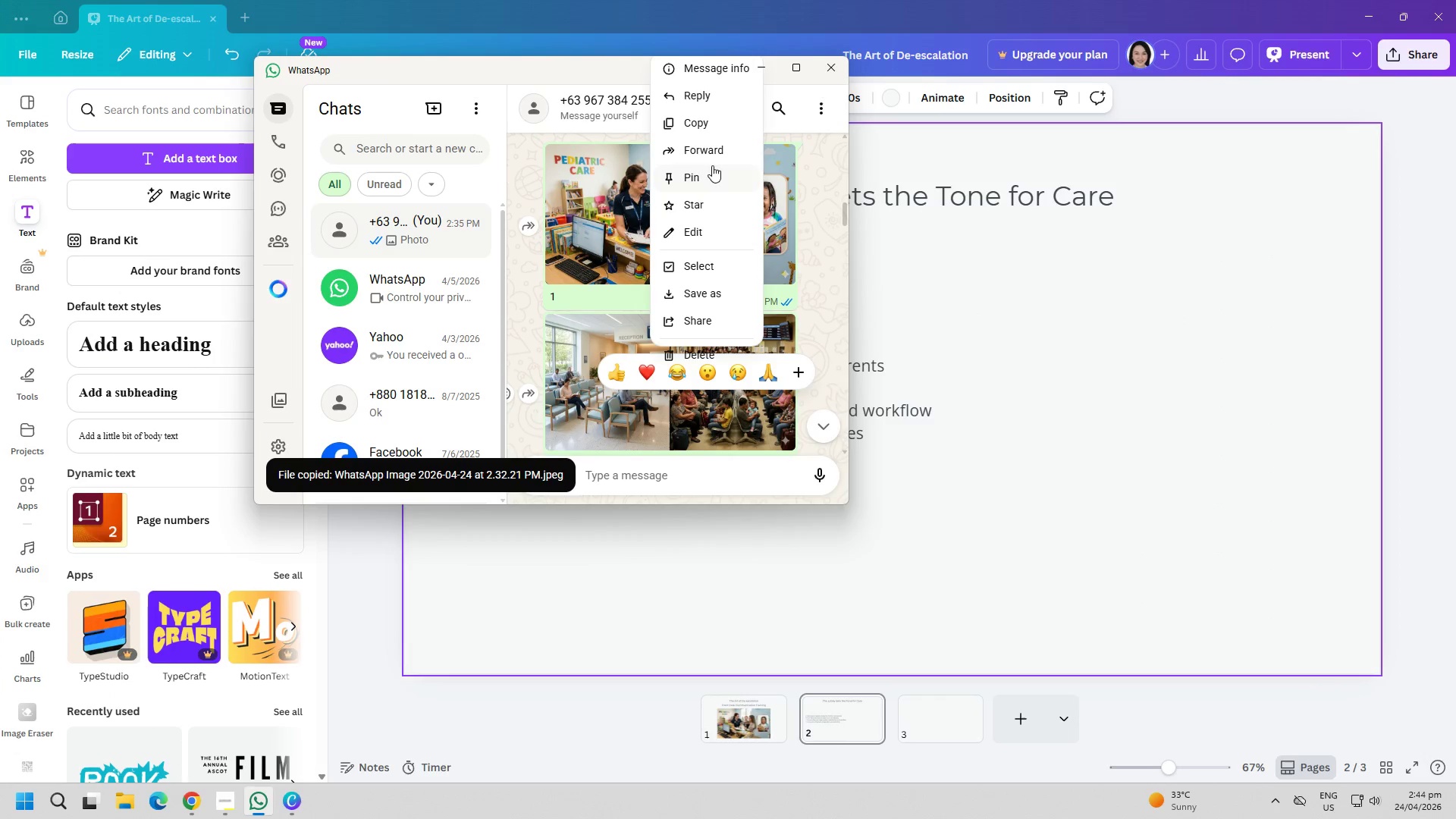 
left_click([707, 123])
 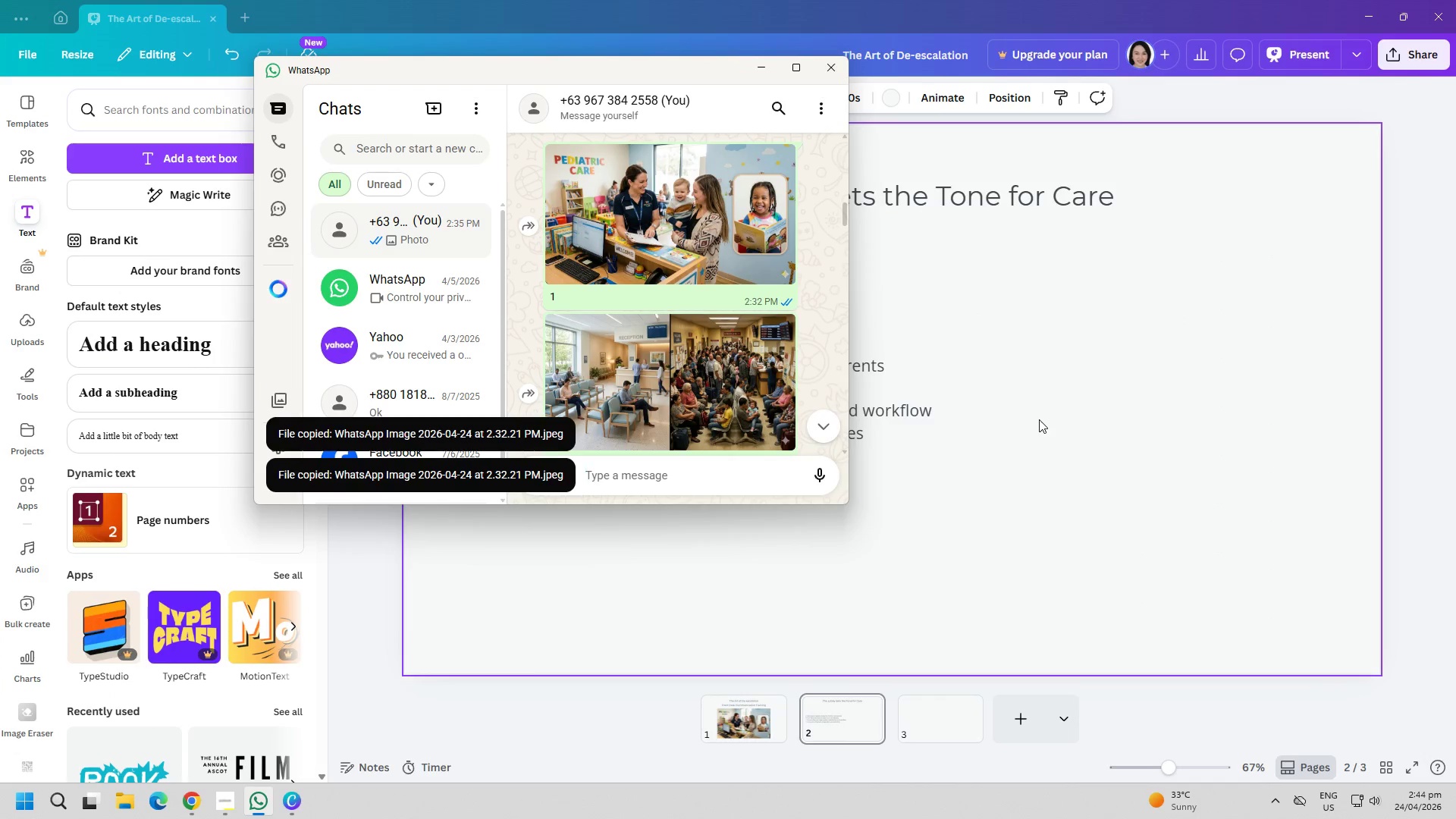 
left_click([1039, 419])
 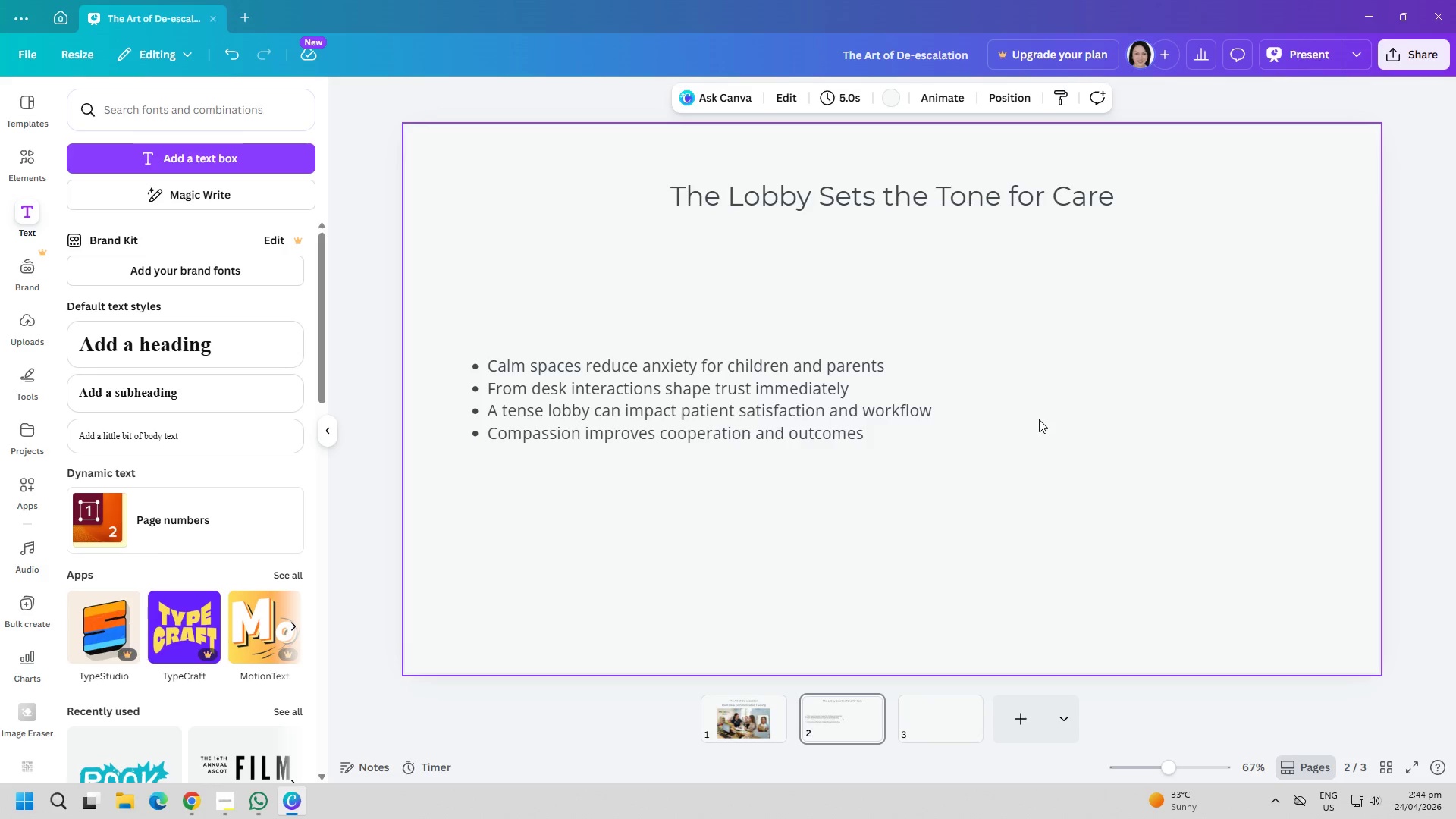 
key(Control+V)
 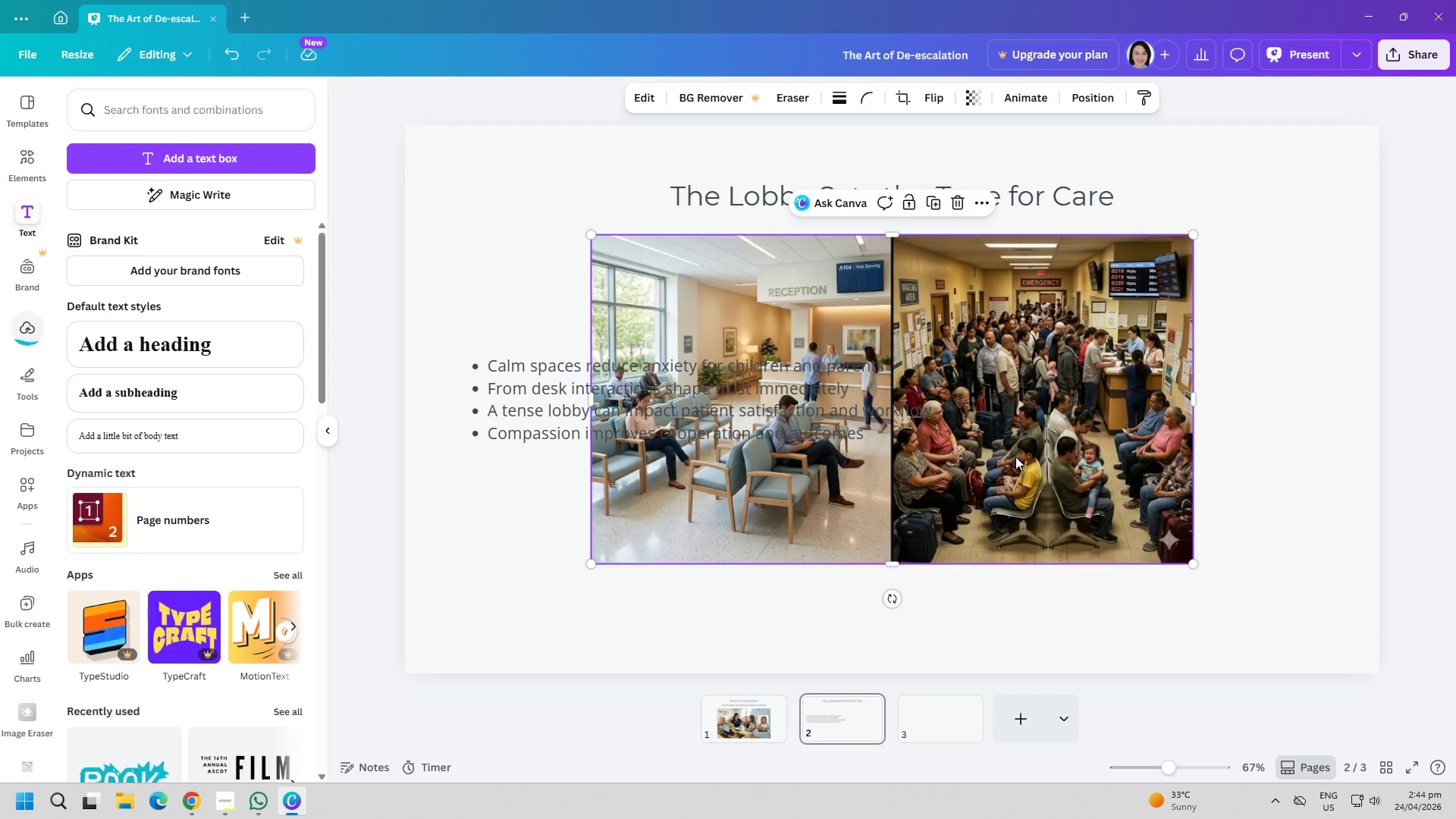 
left_click_drag(start_coordinate=[1012, 465], to_coordinate=[1032, 475])
 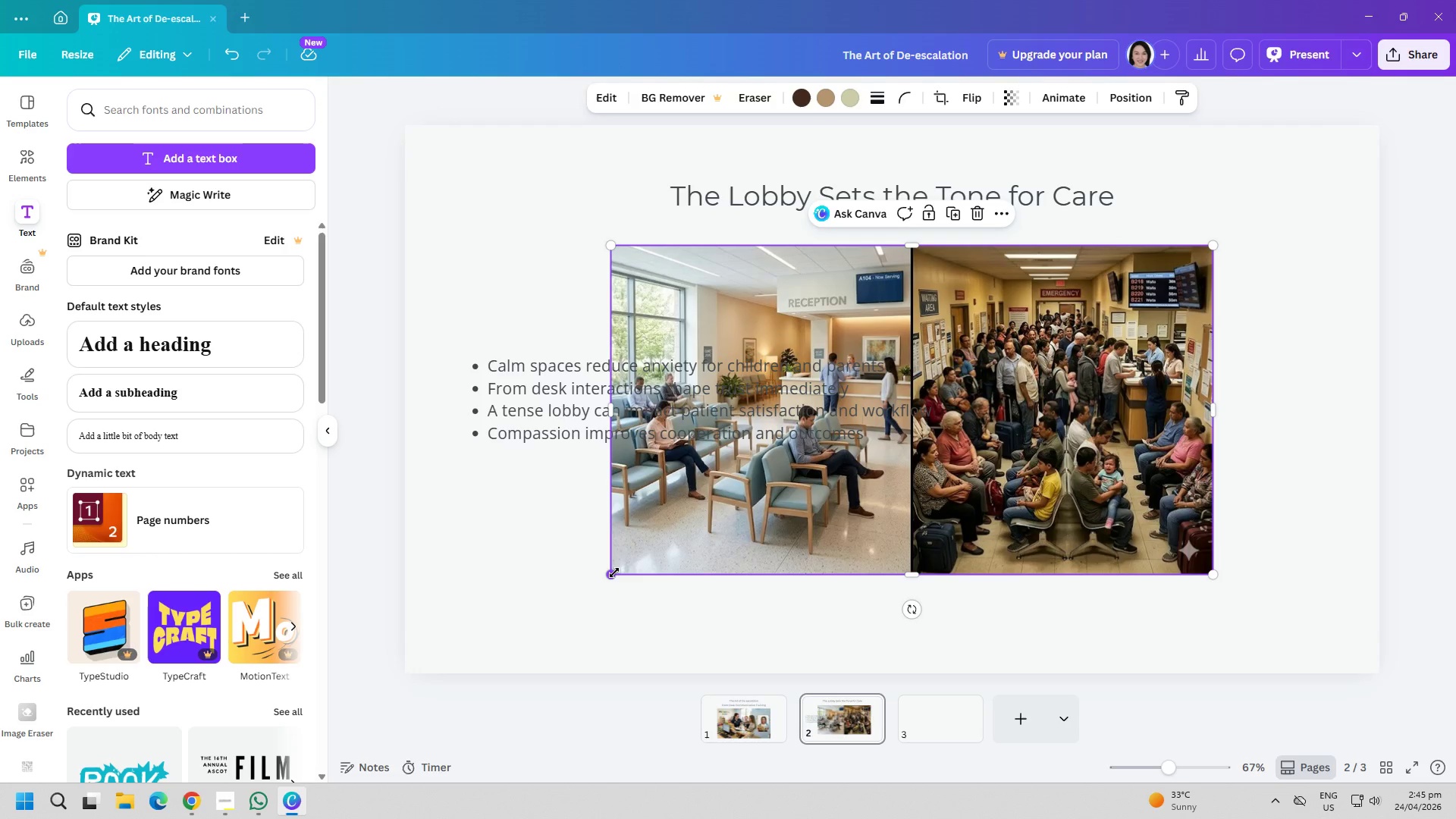 
wait(7.41)
 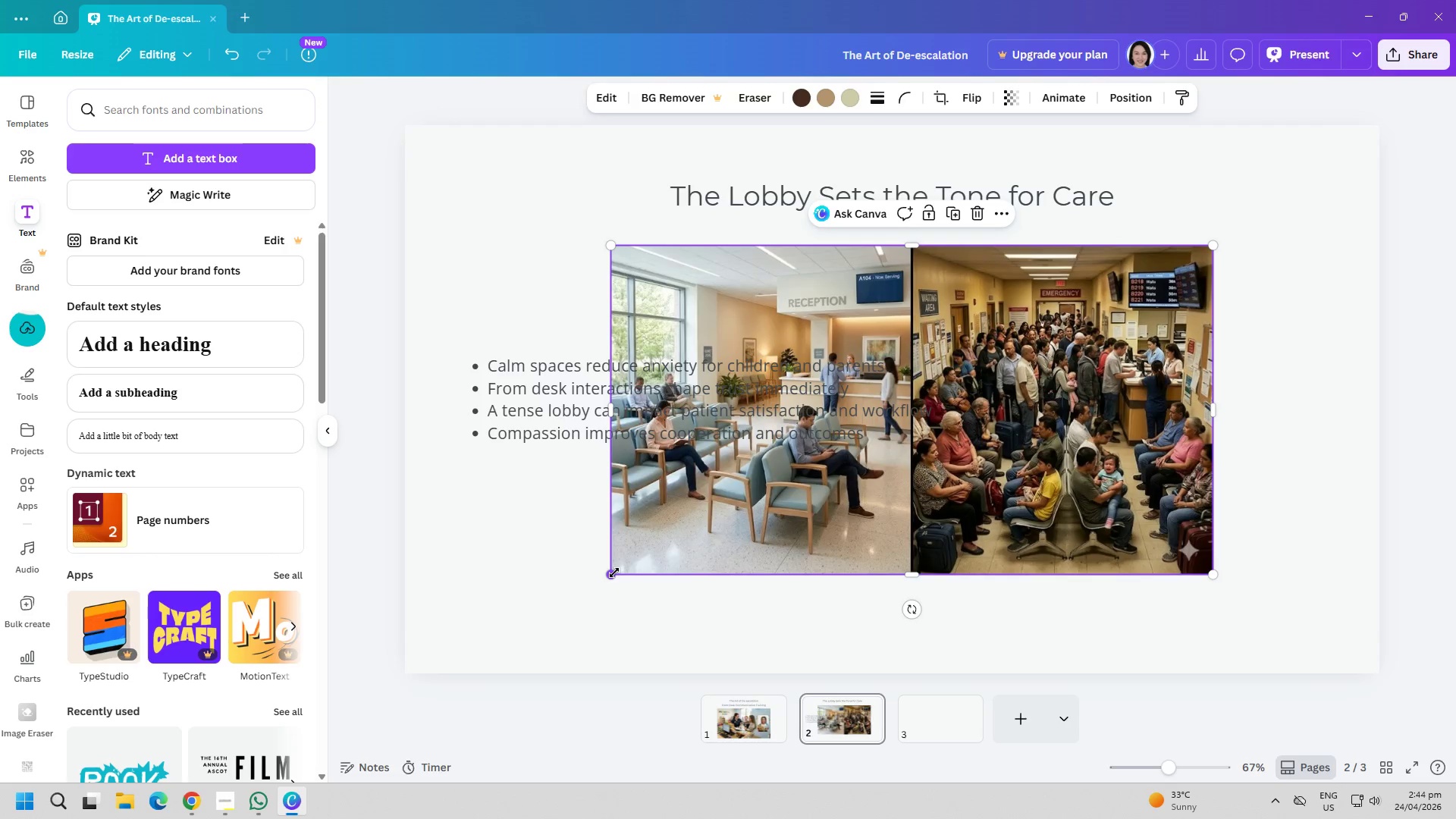 
left_click_drag(start_coordinate=[614, 573], to_coordinate=[819, 520])
 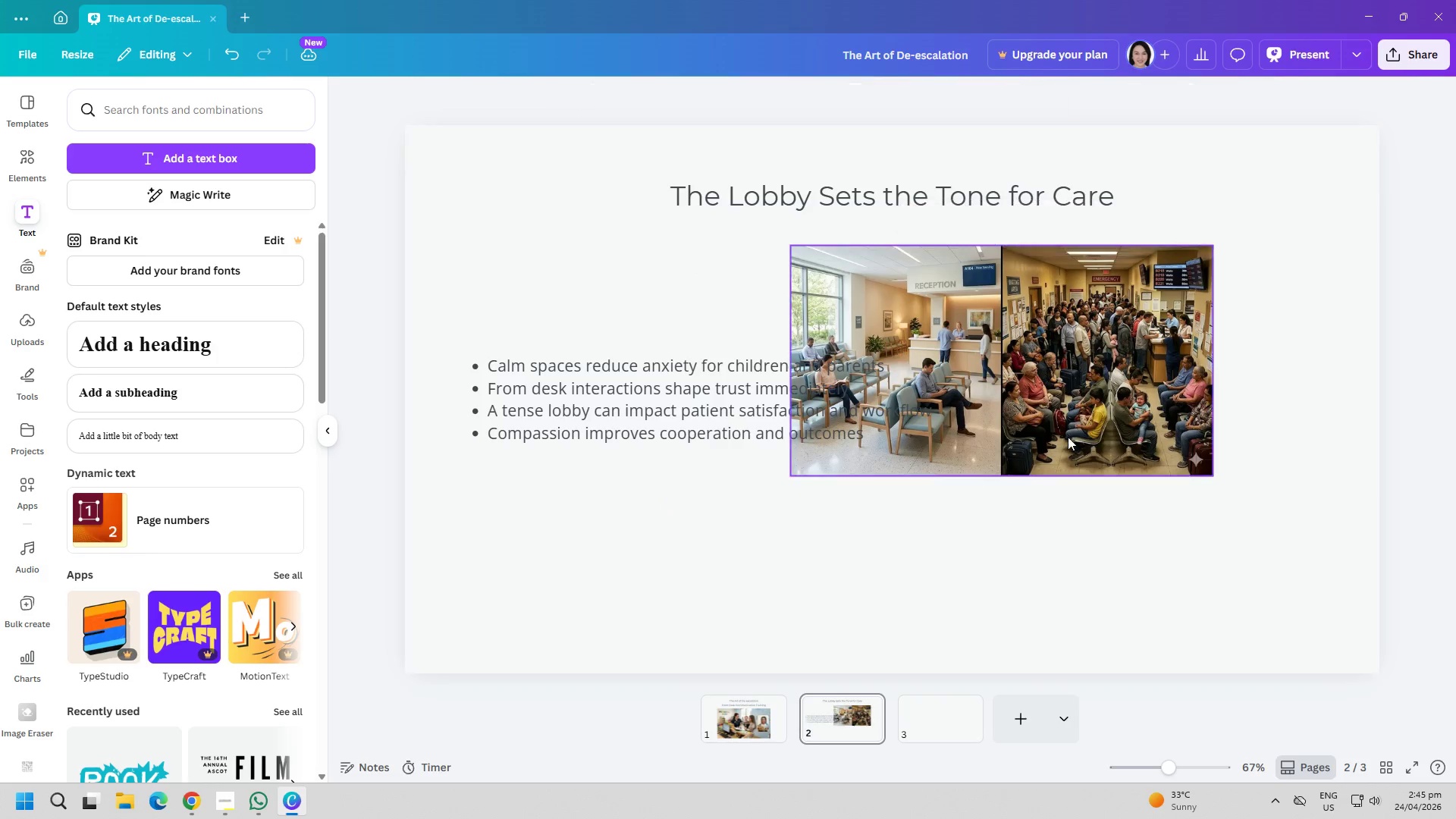 
left_click_drag(start_coordinate=[1068, 433], to_coordinate=[1172, 462])
 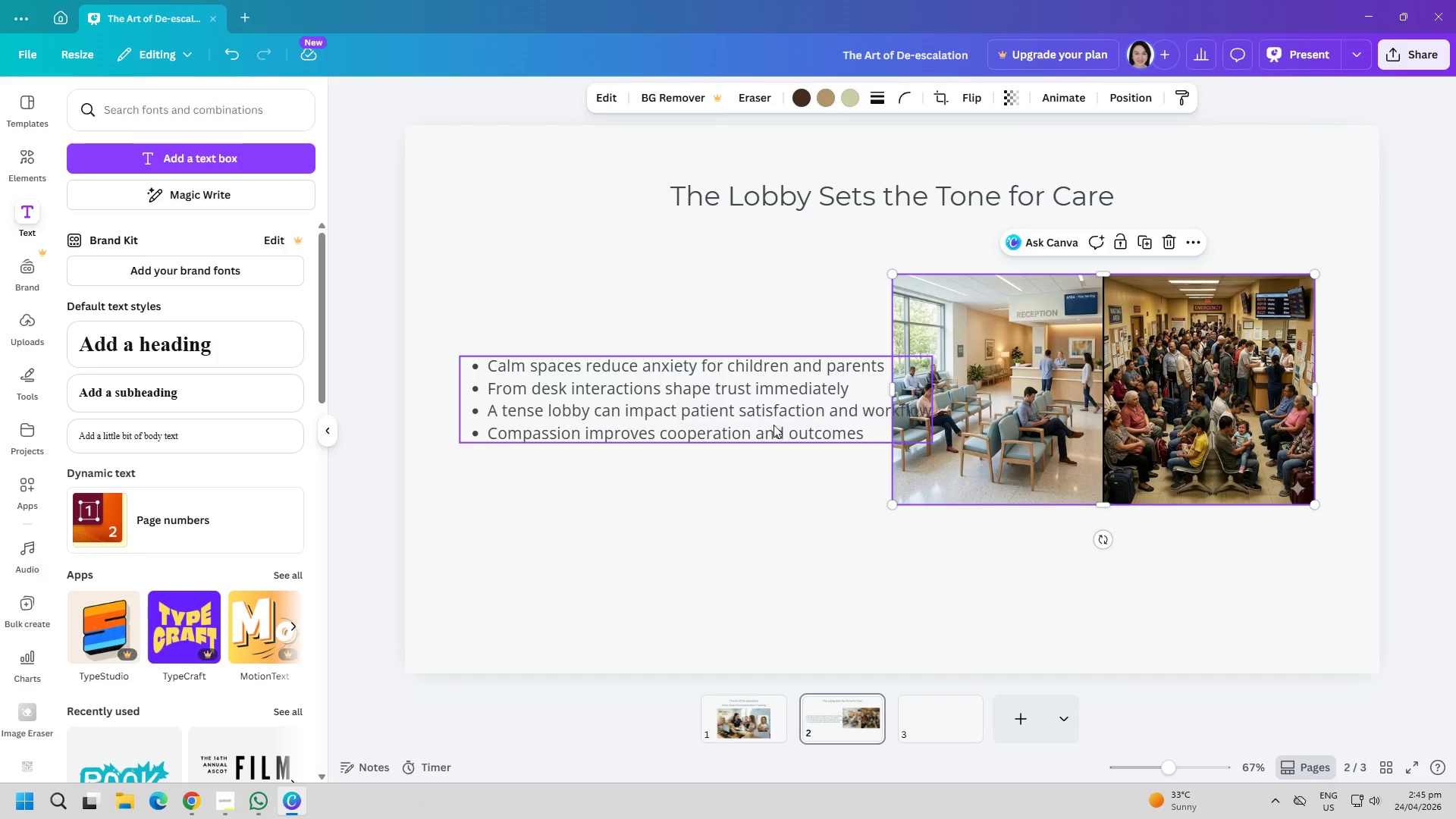 
left_click_drag(start_coordinate=[770, 419], to_coordinate=[760, 418])
 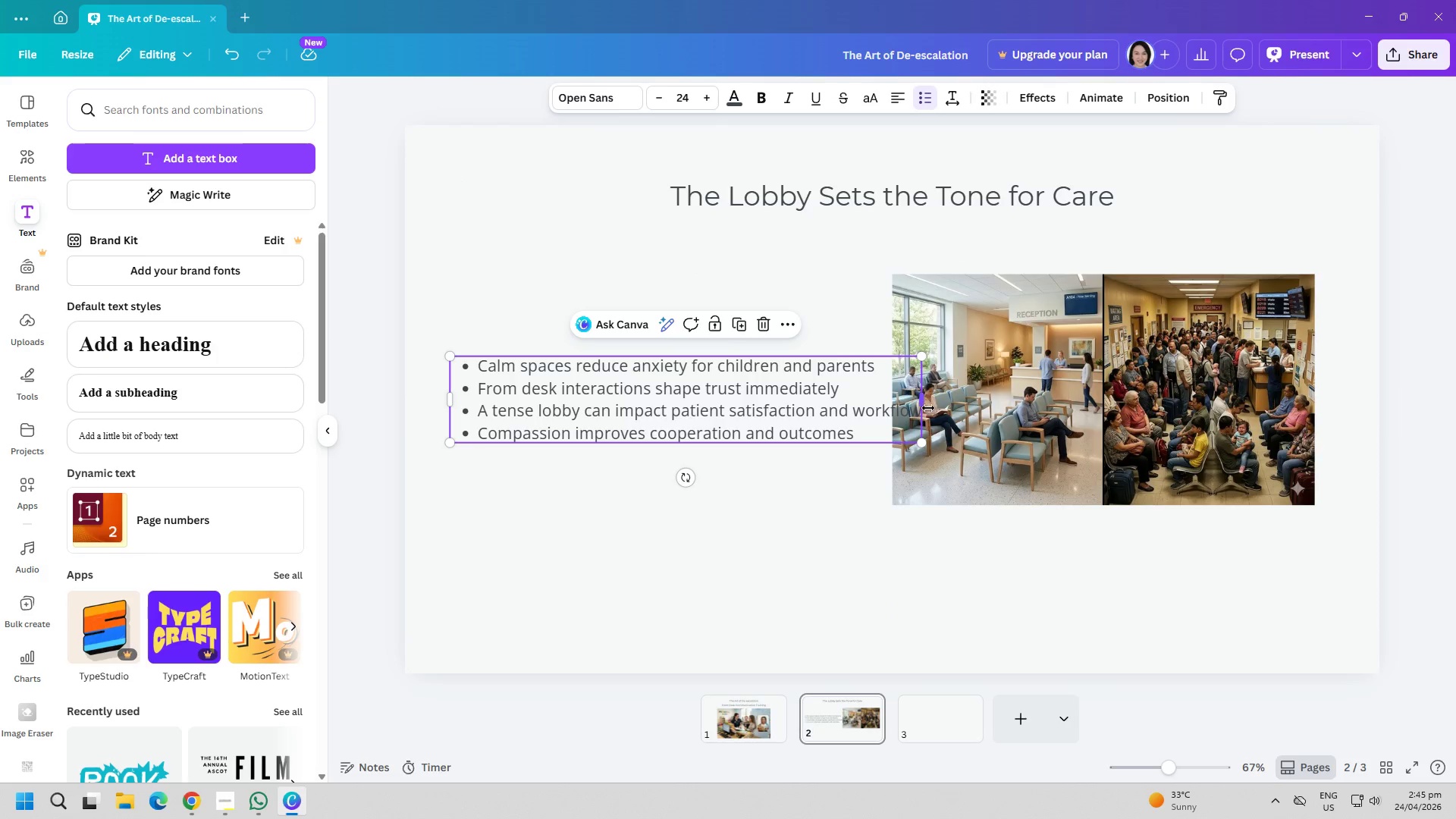 
left_click_drag(start_coordinate=[928, 404], to_coordinate=[933, 407])
 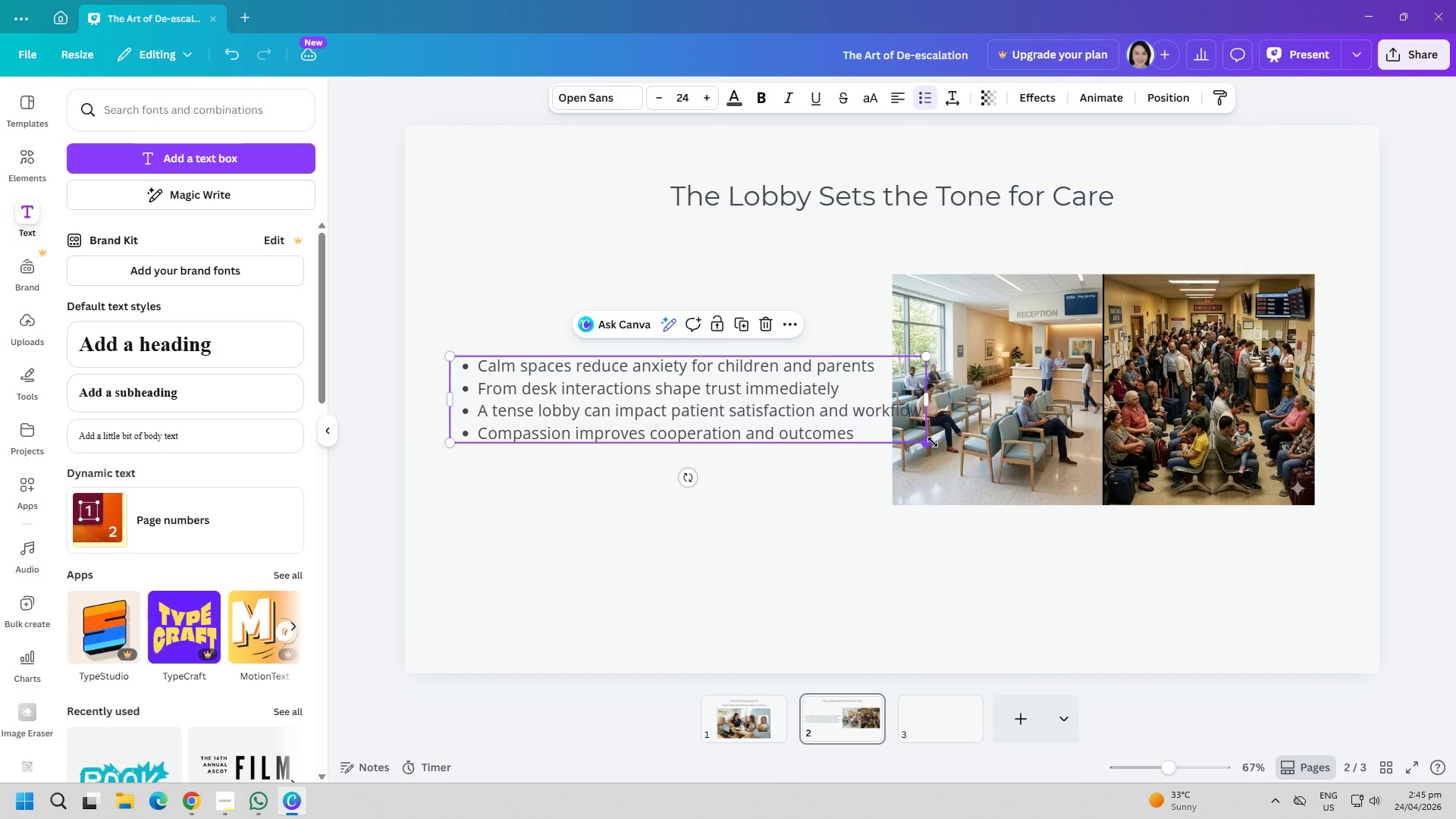 
left_click_drag(start_coordinate=[932, 442], to_coordinate=[846, 435])
 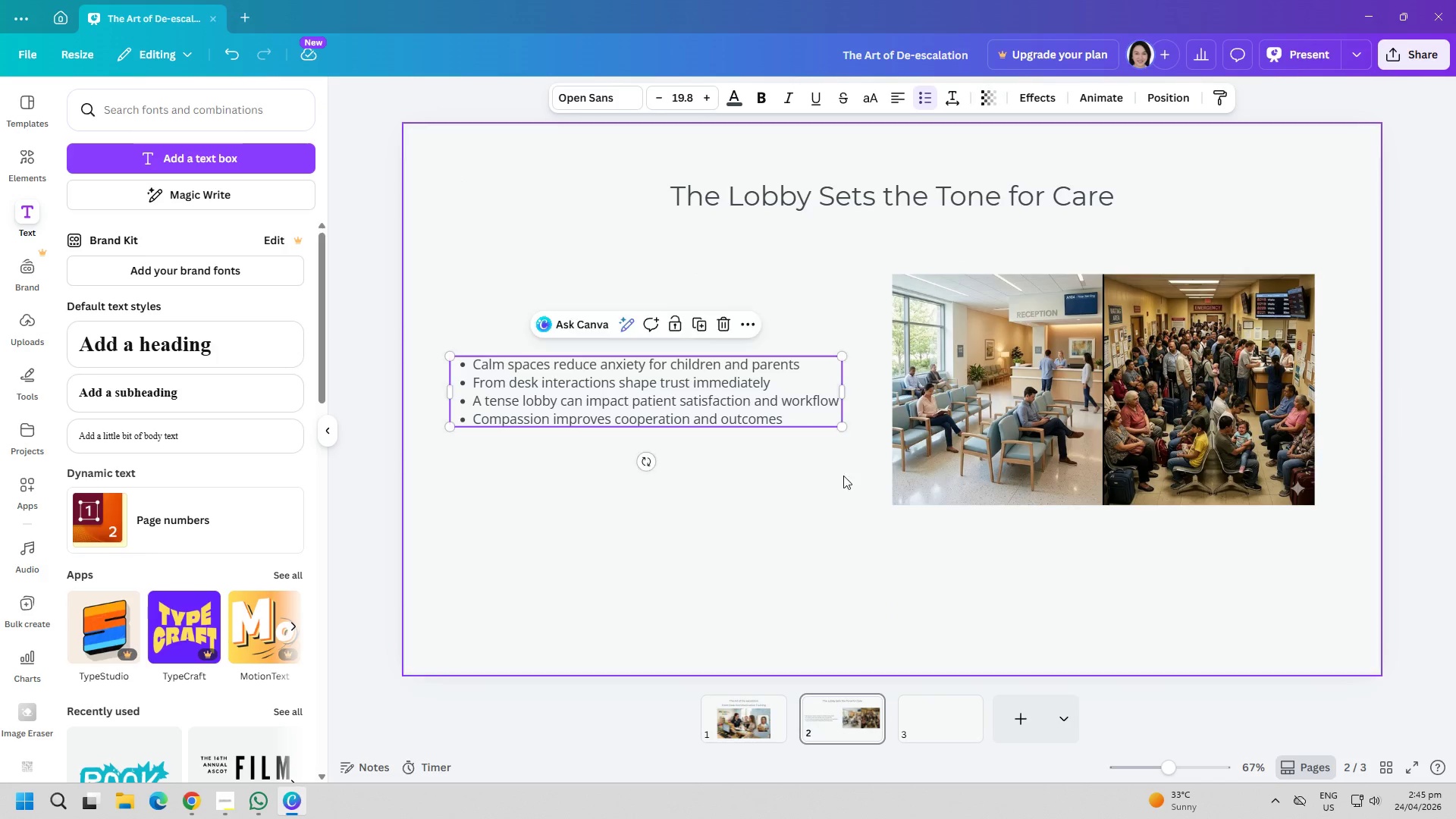 
left_click_drag(start_coordinate=[842, 485], to_coordinate=[848, 488])
 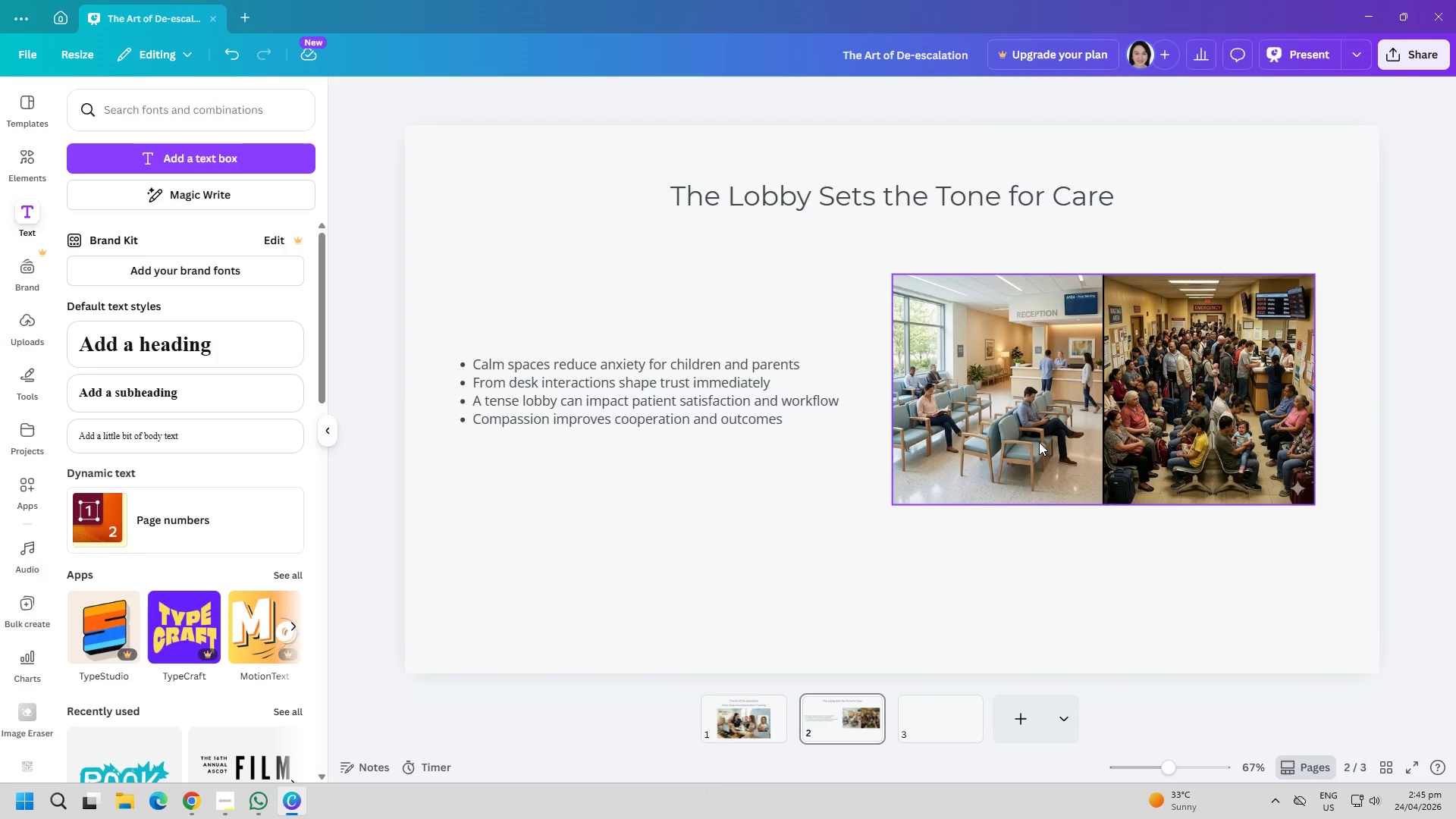 
left_click_drag(start_coordinate=[1042, 442], to_coordinate=[1048, 558])
 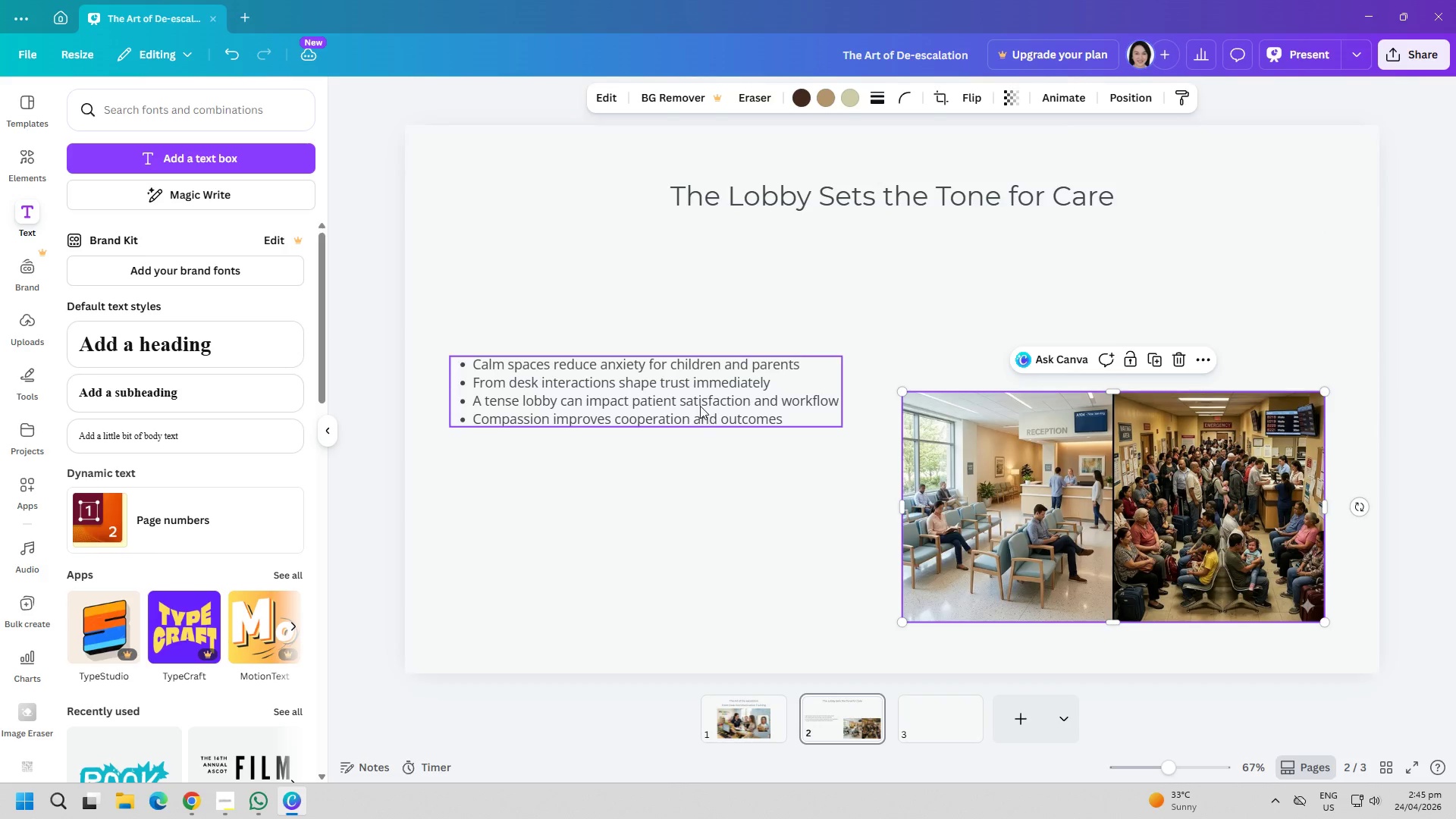 
left_click_drag(start_coordinate=[700, 406], to_coordinate=[751, 300])
 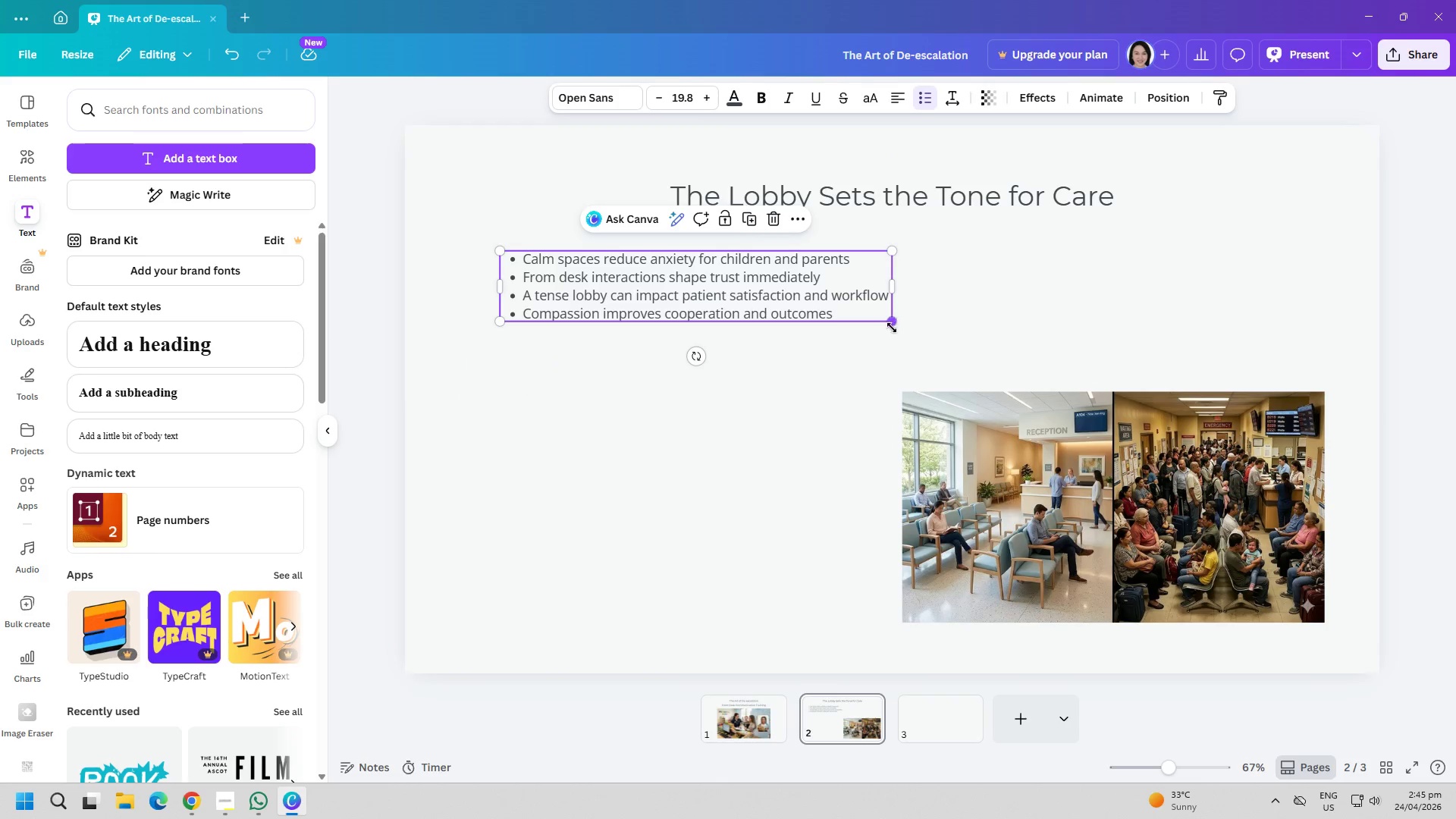 
left_click_drag(start_coordinate=[894, 326], to_coordinate=[940, 351])
 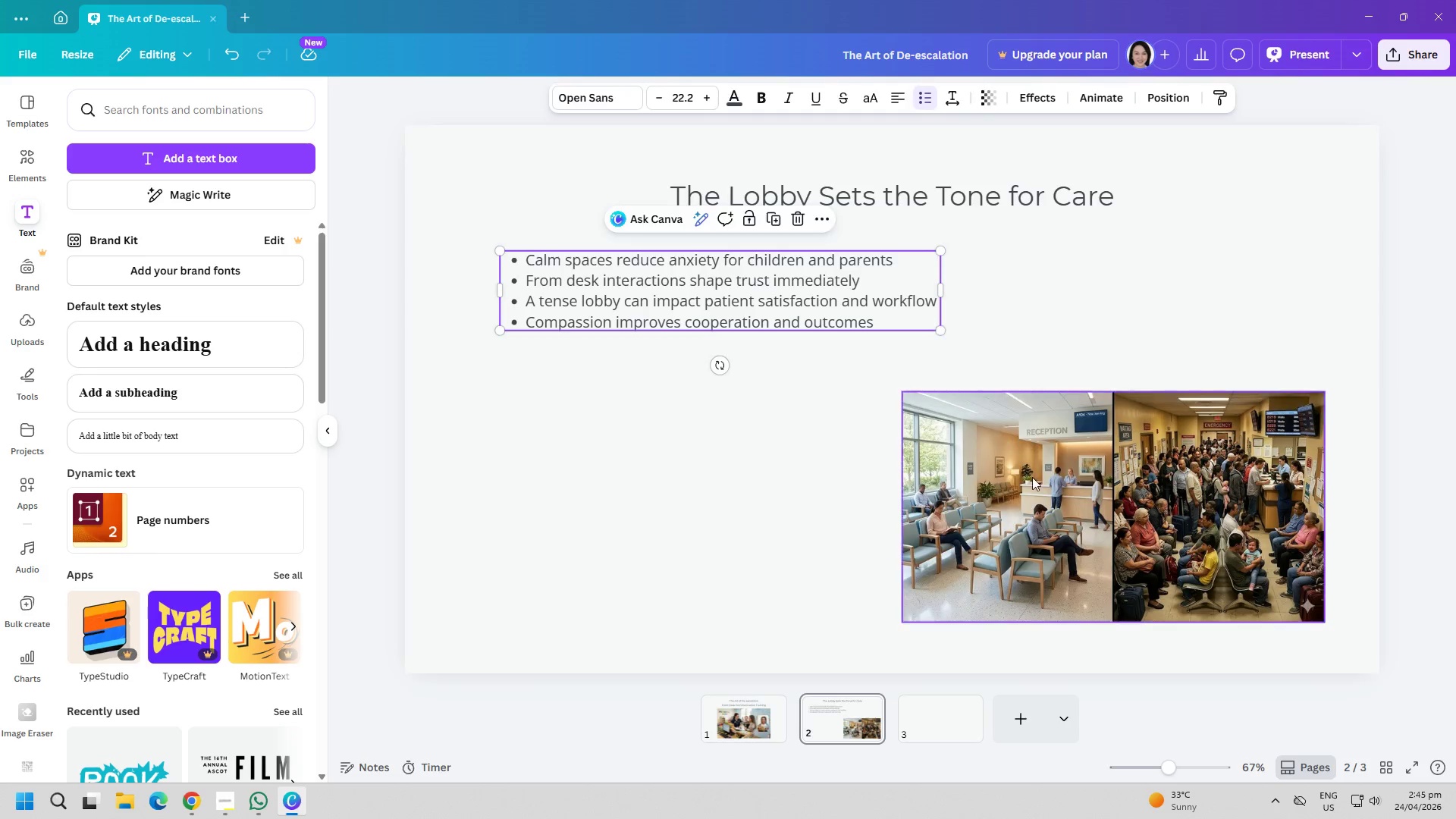 
left_click_drag(start_coordinate=[1032, 477], to_coordinate=[999, 424])
 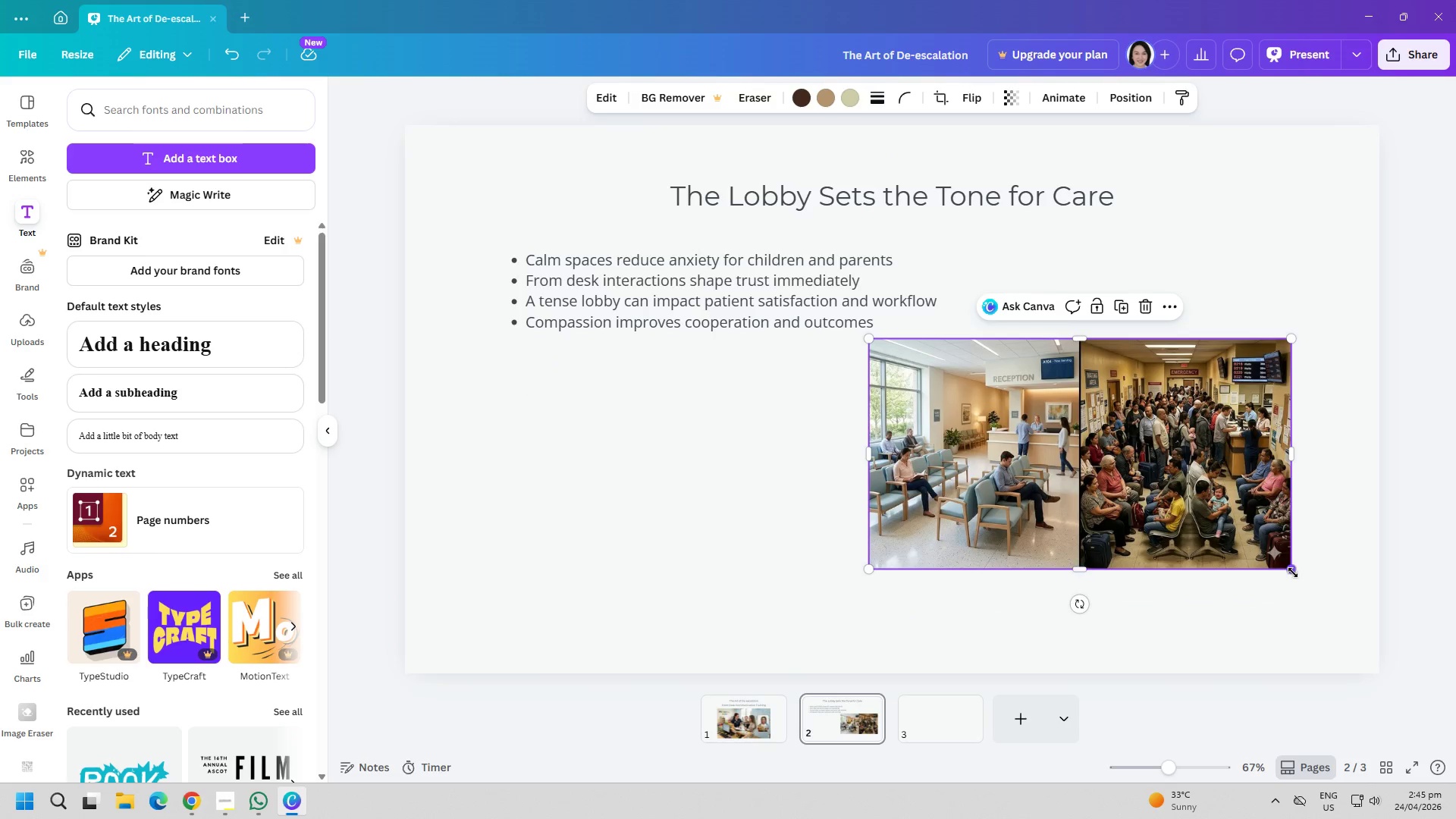 
left_click_drag(start_coordinate=[1293, 573], to_coordinate=[1360, 593])
 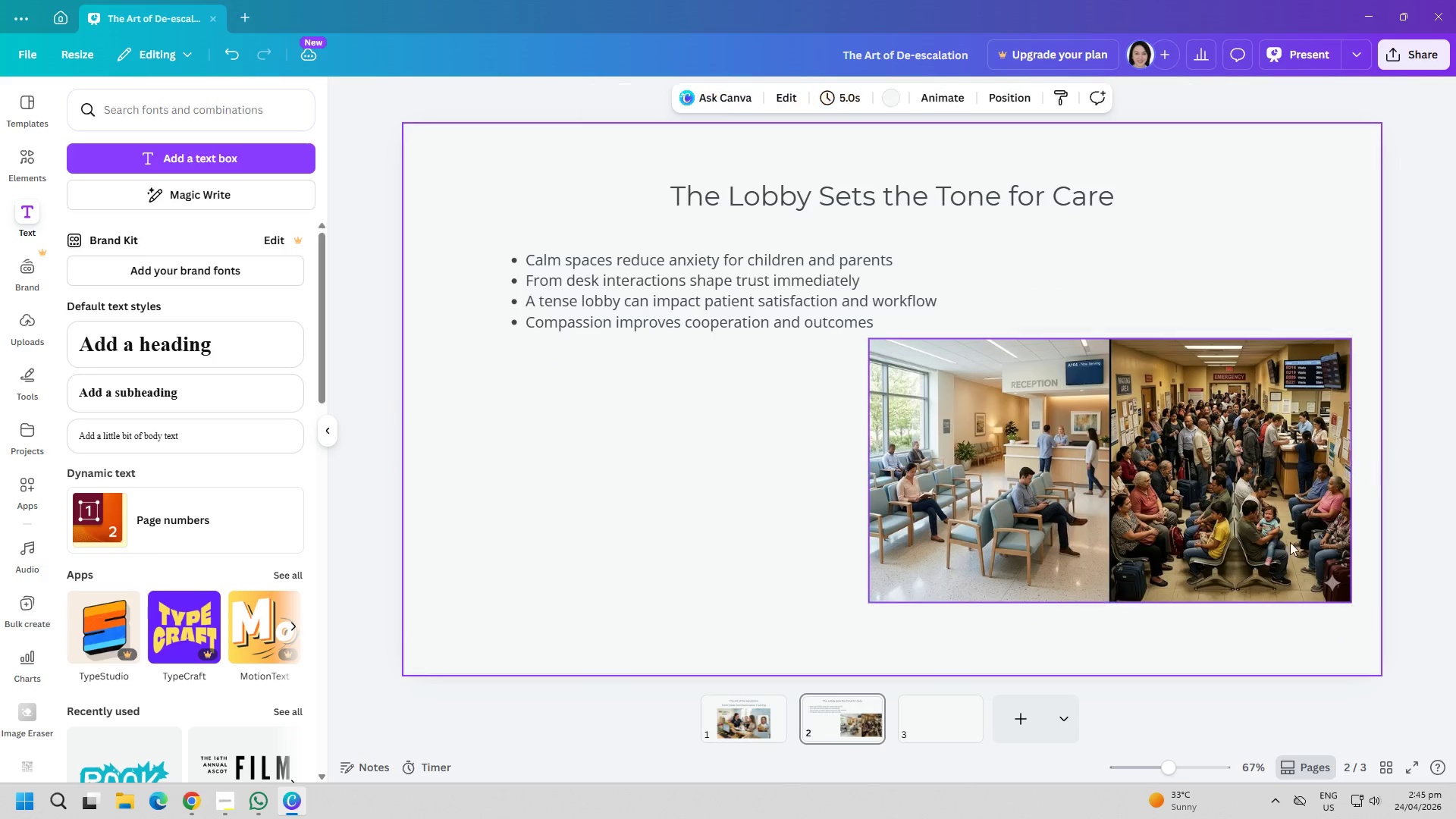 
left_click_drag(start_coordinate=[1232, 498], to_coordinate=[1205, 512])
 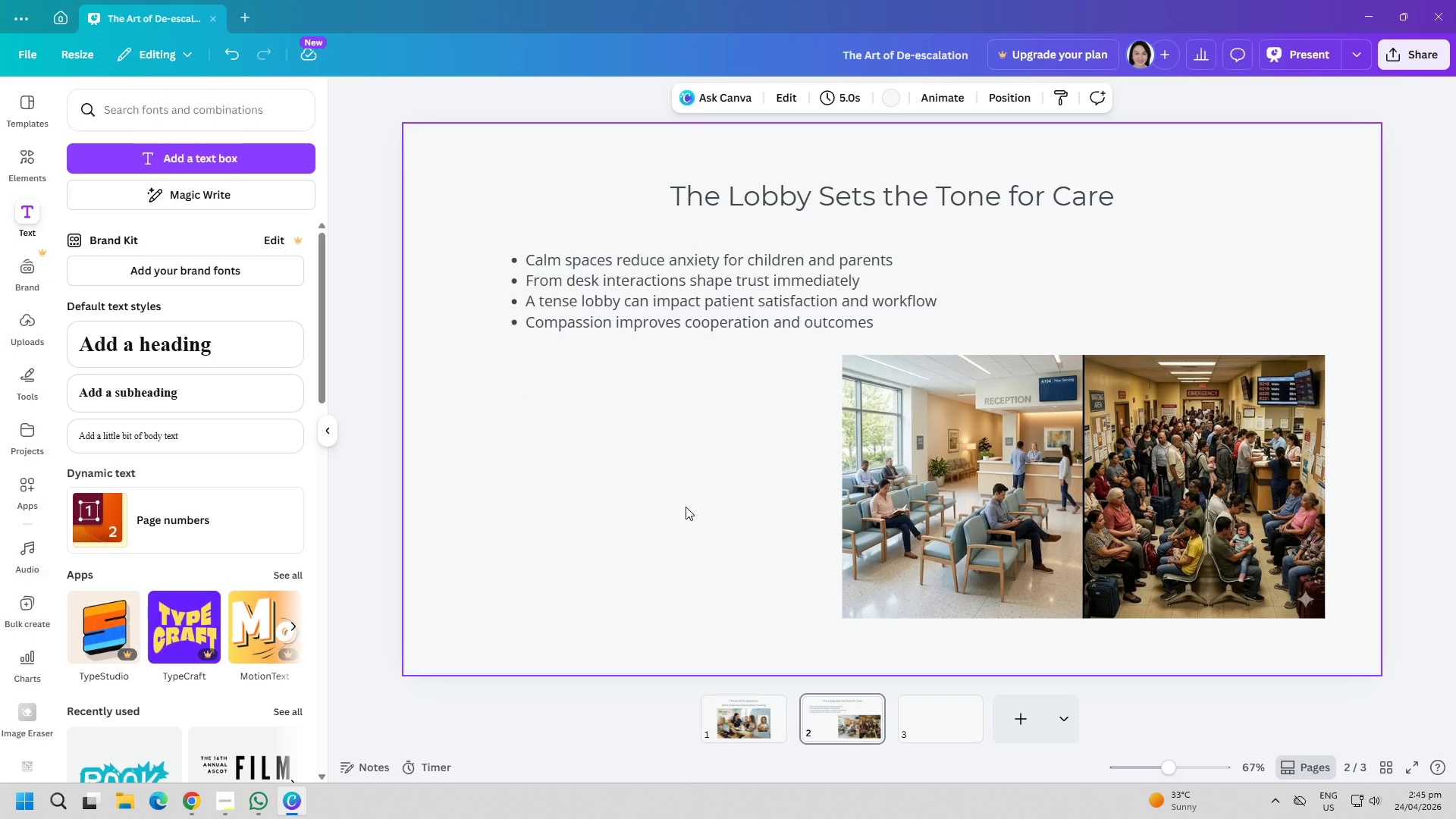 
wait(14.19)
 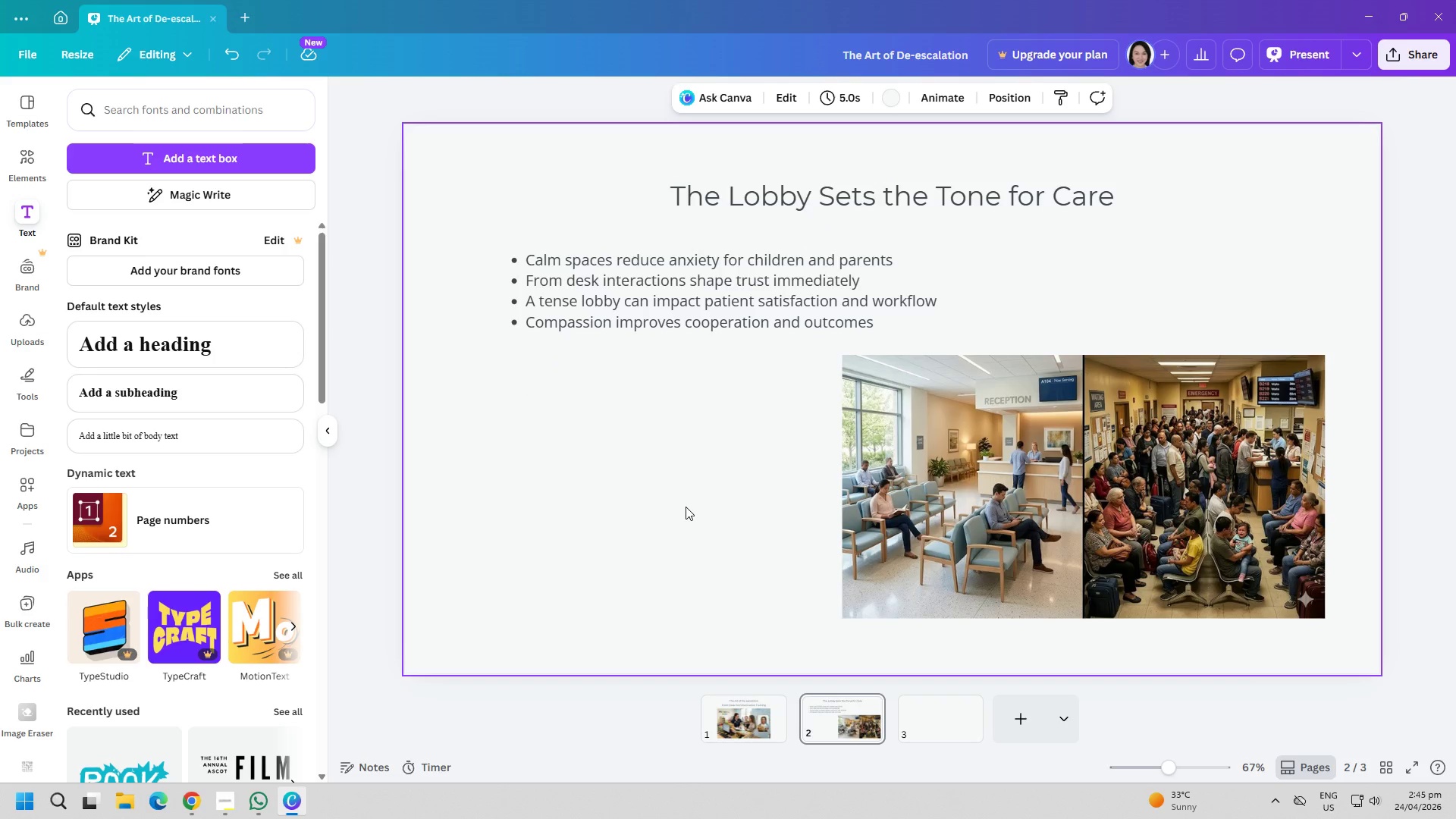 
left_click([11, 153])
 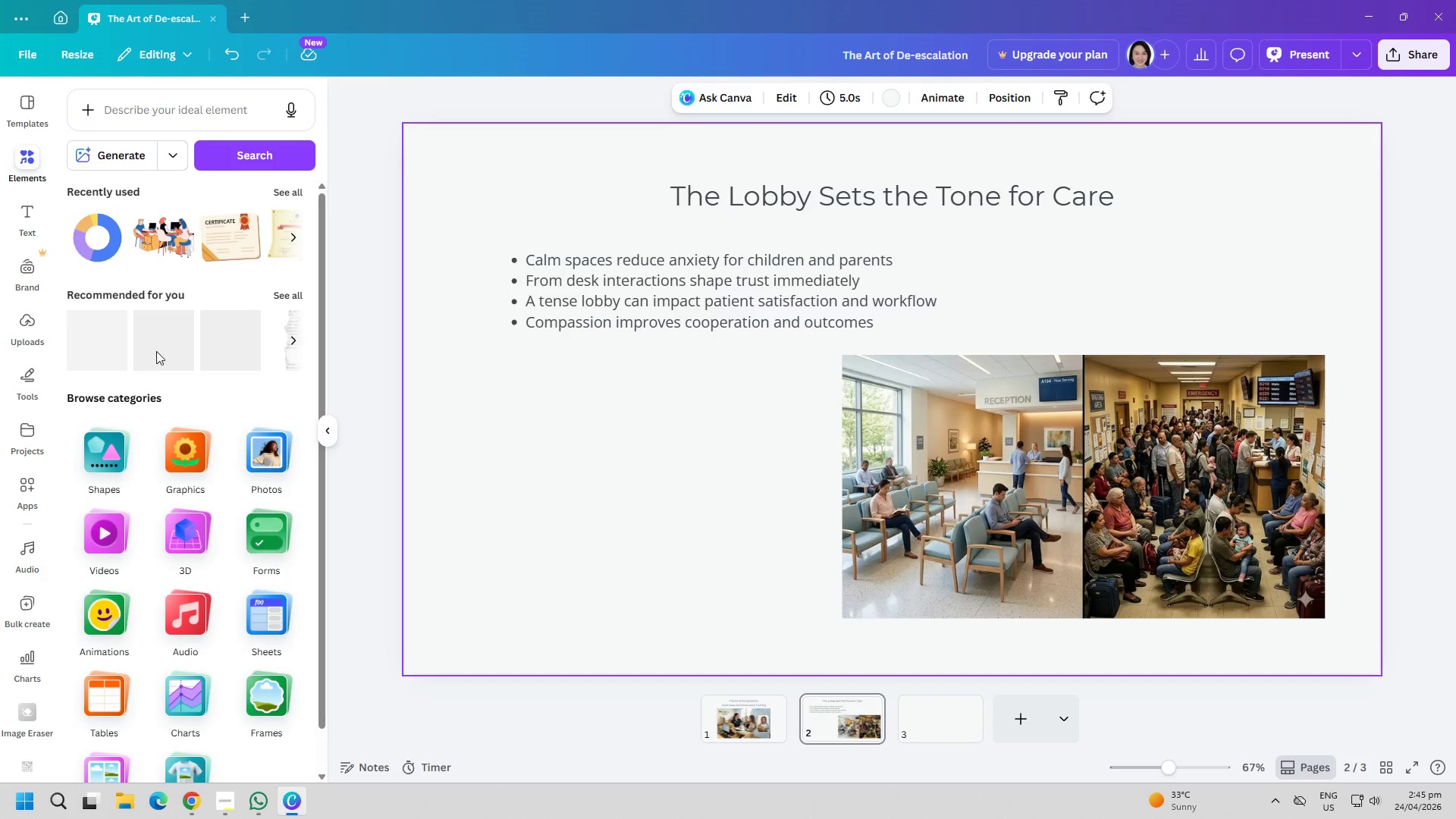 
left_click([184, 444])
 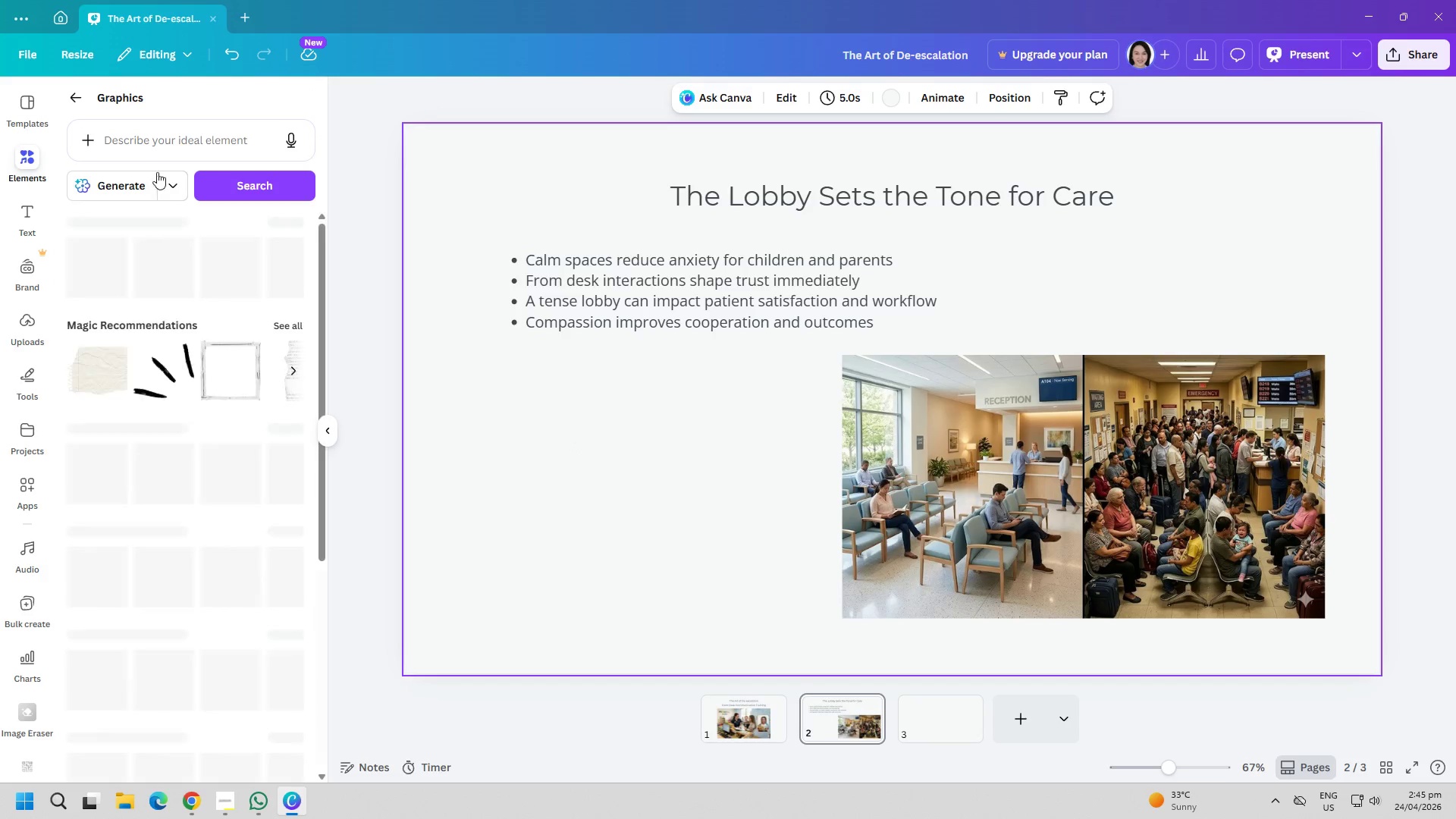 
left_click([160, 155])
 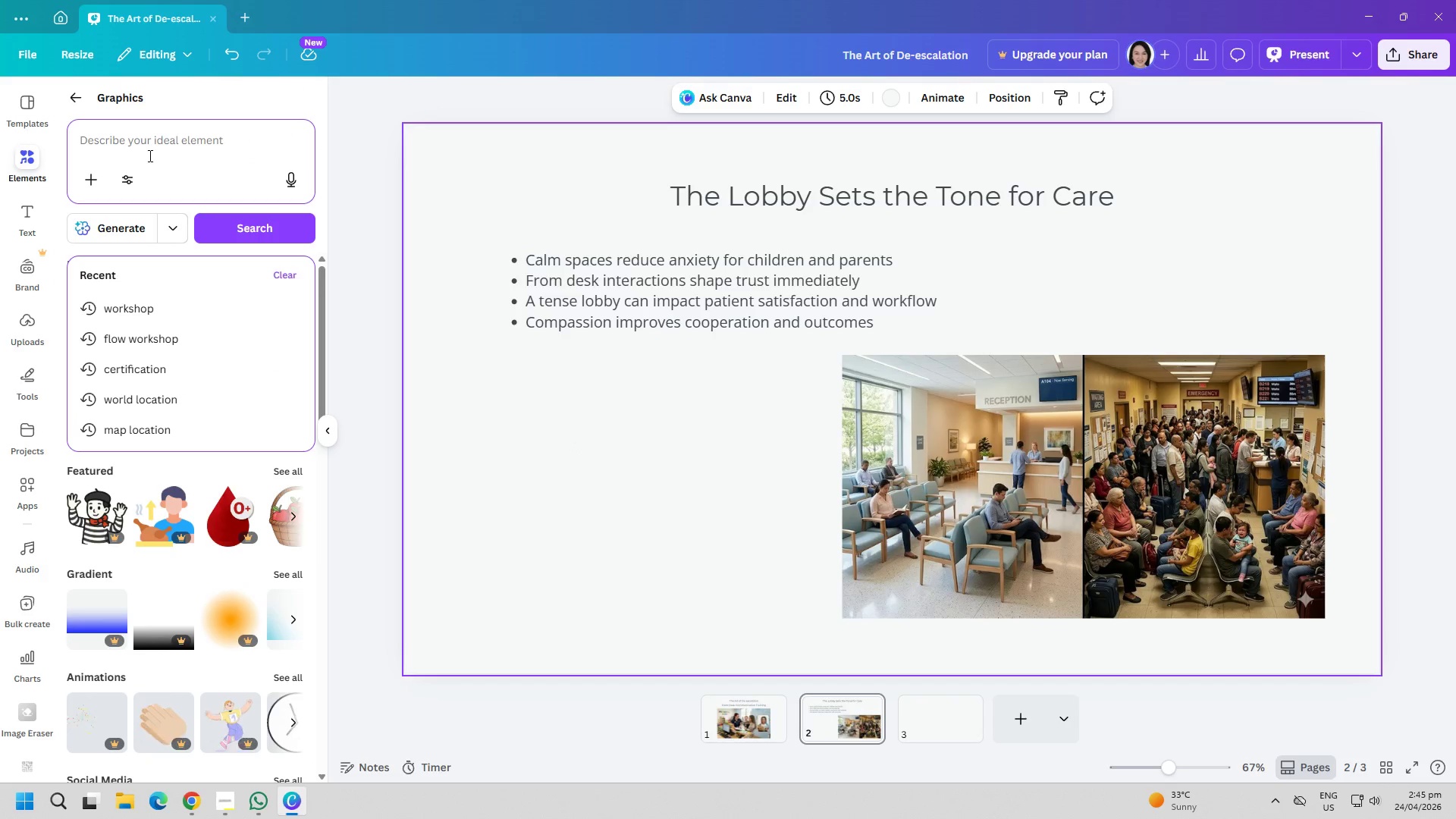 
type(heart)
 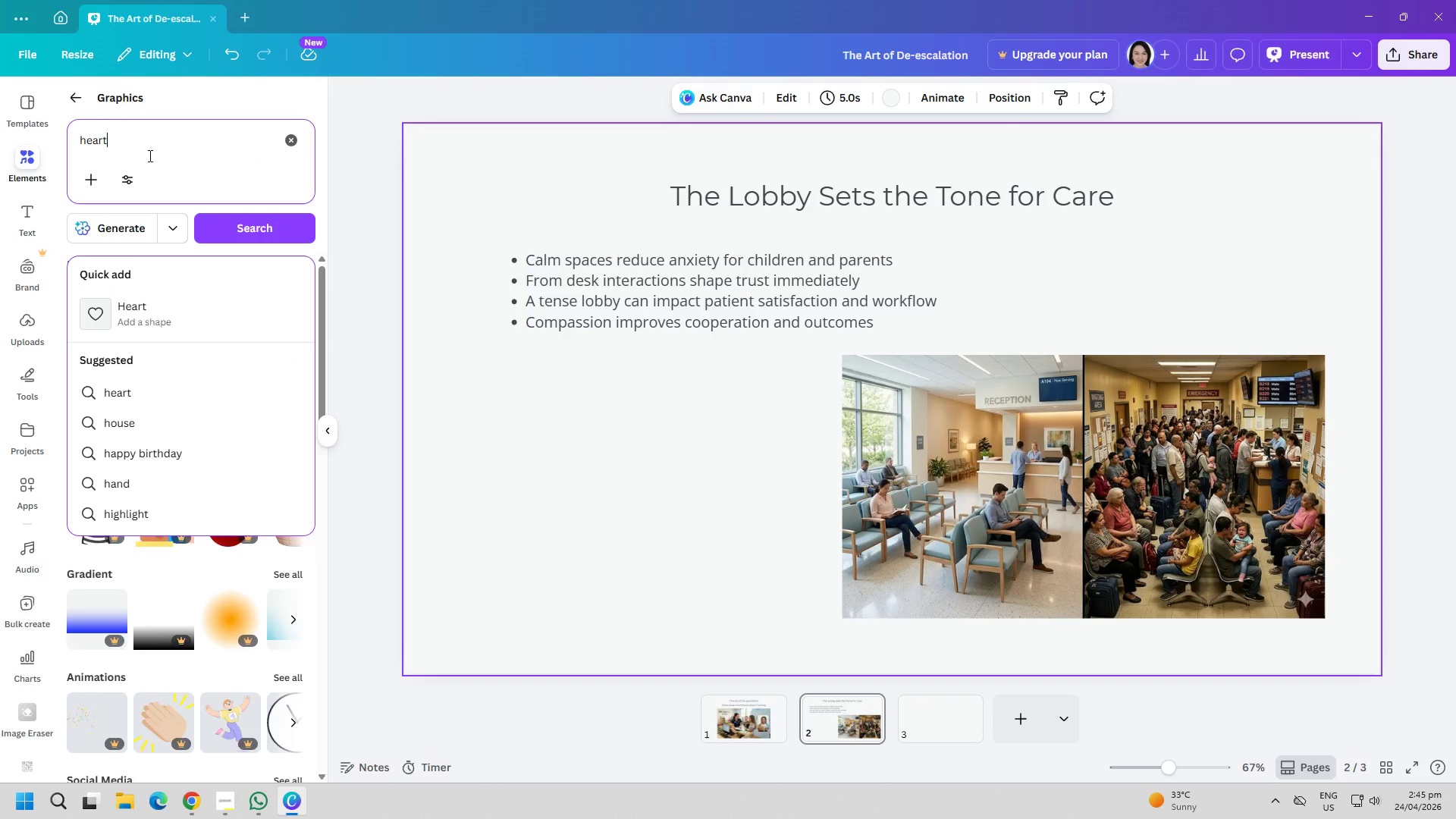 
key(Enter)
 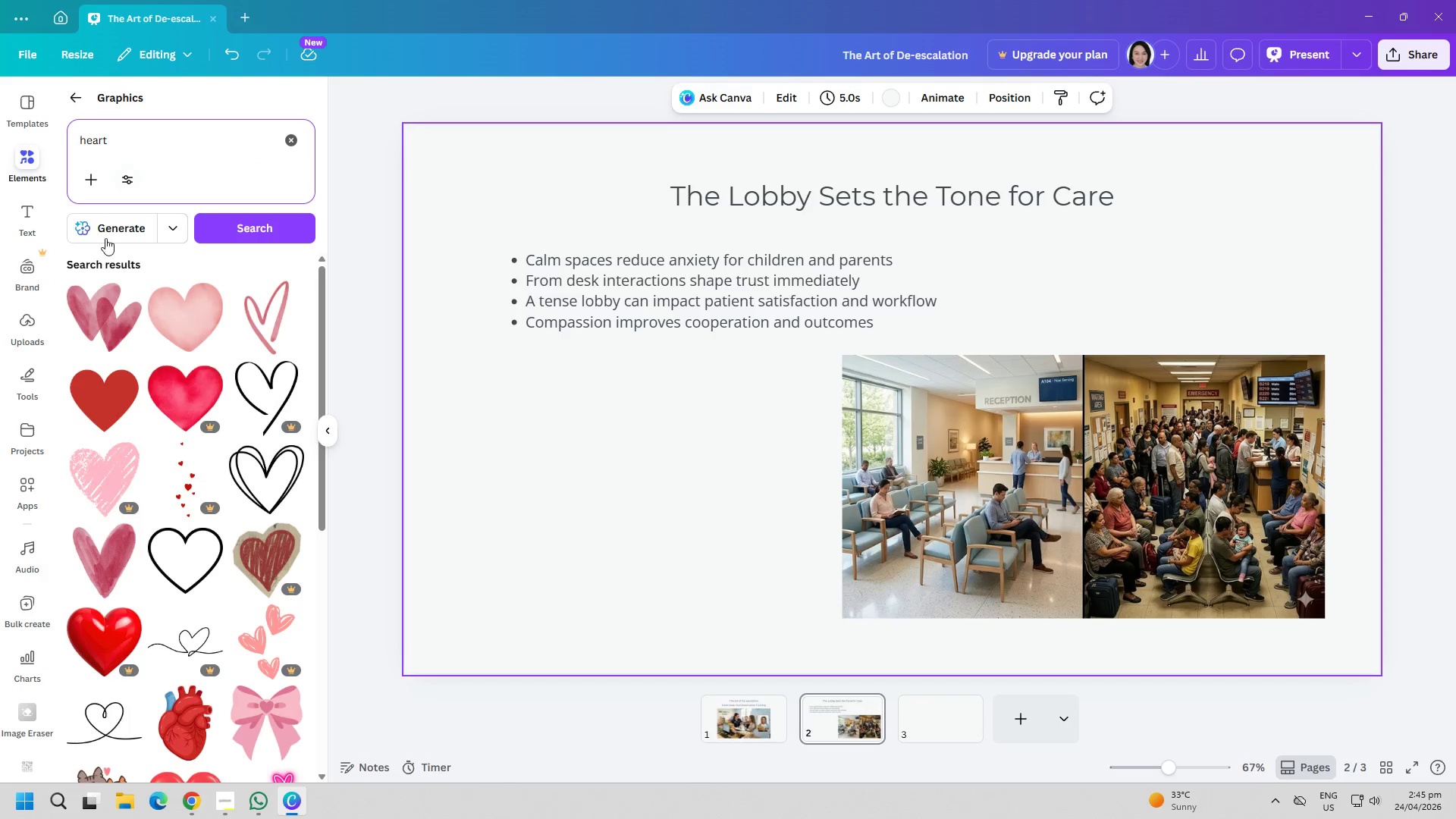 
left_click([102, 388])
 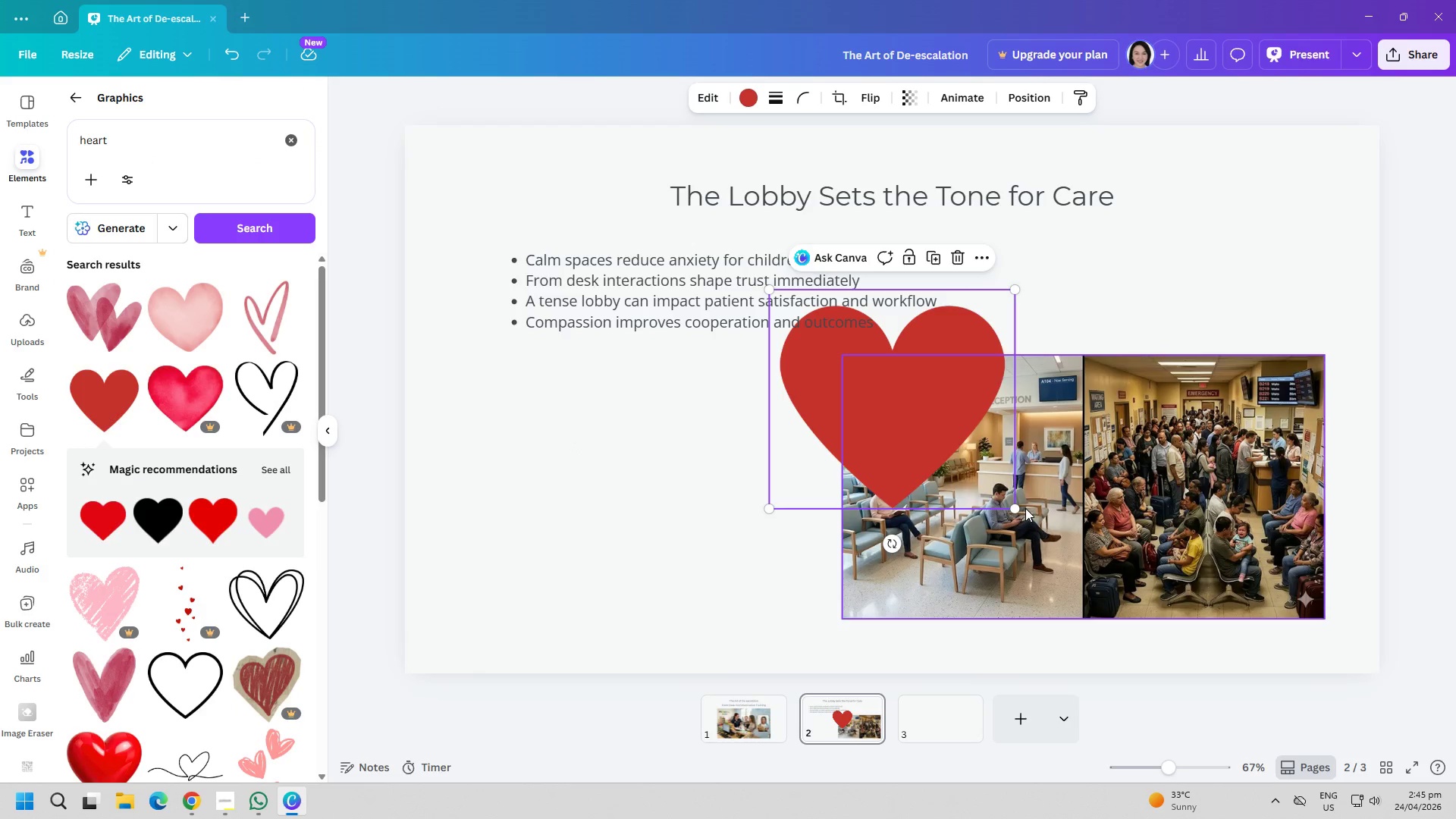 
left_click_drag(start_coordinate=[1017, 508], to_coordinate=[767, 395])
 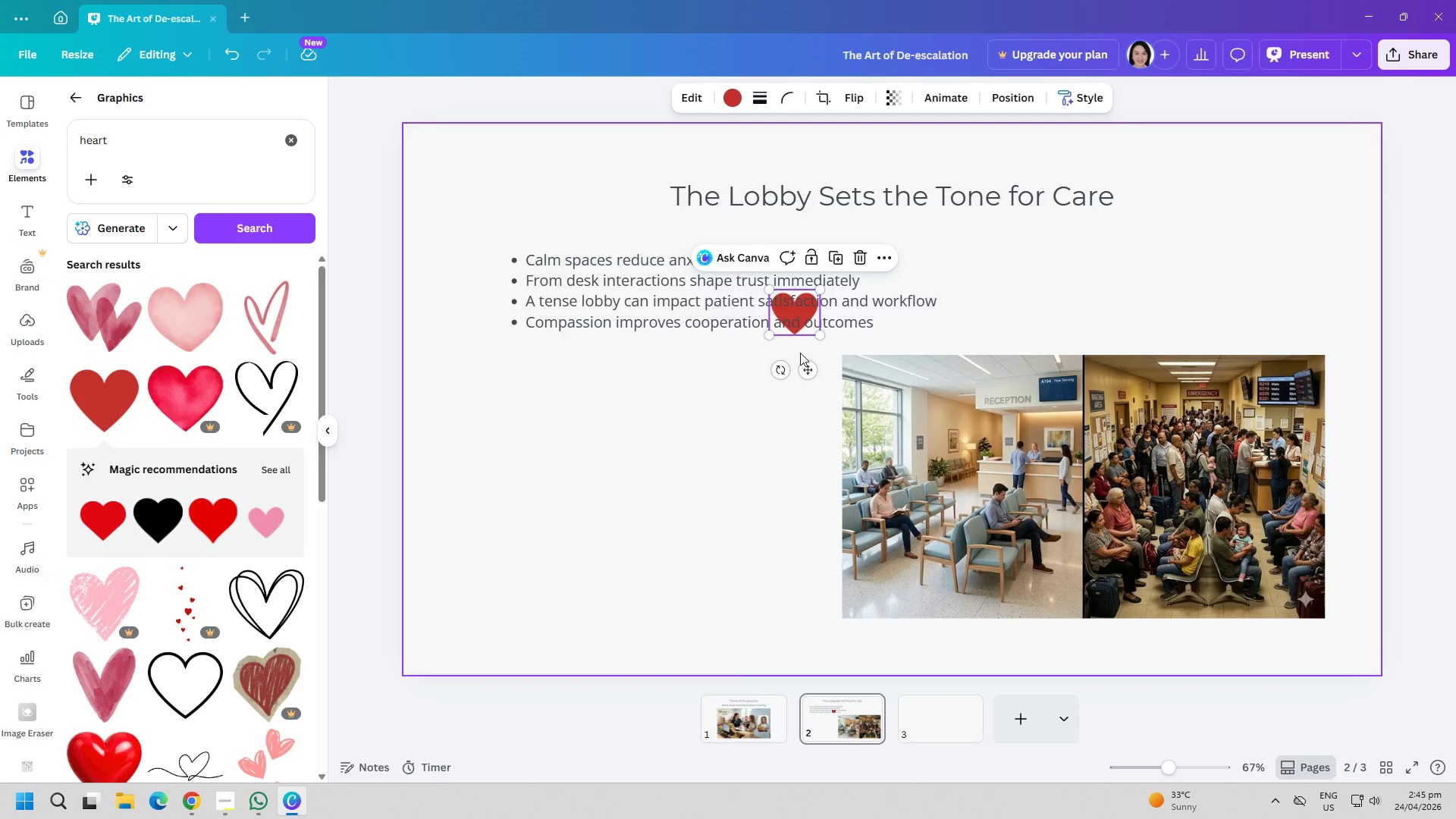 
left_click_drag(start_coordinate=[806, 378], to_coordinate=[481, 326])
 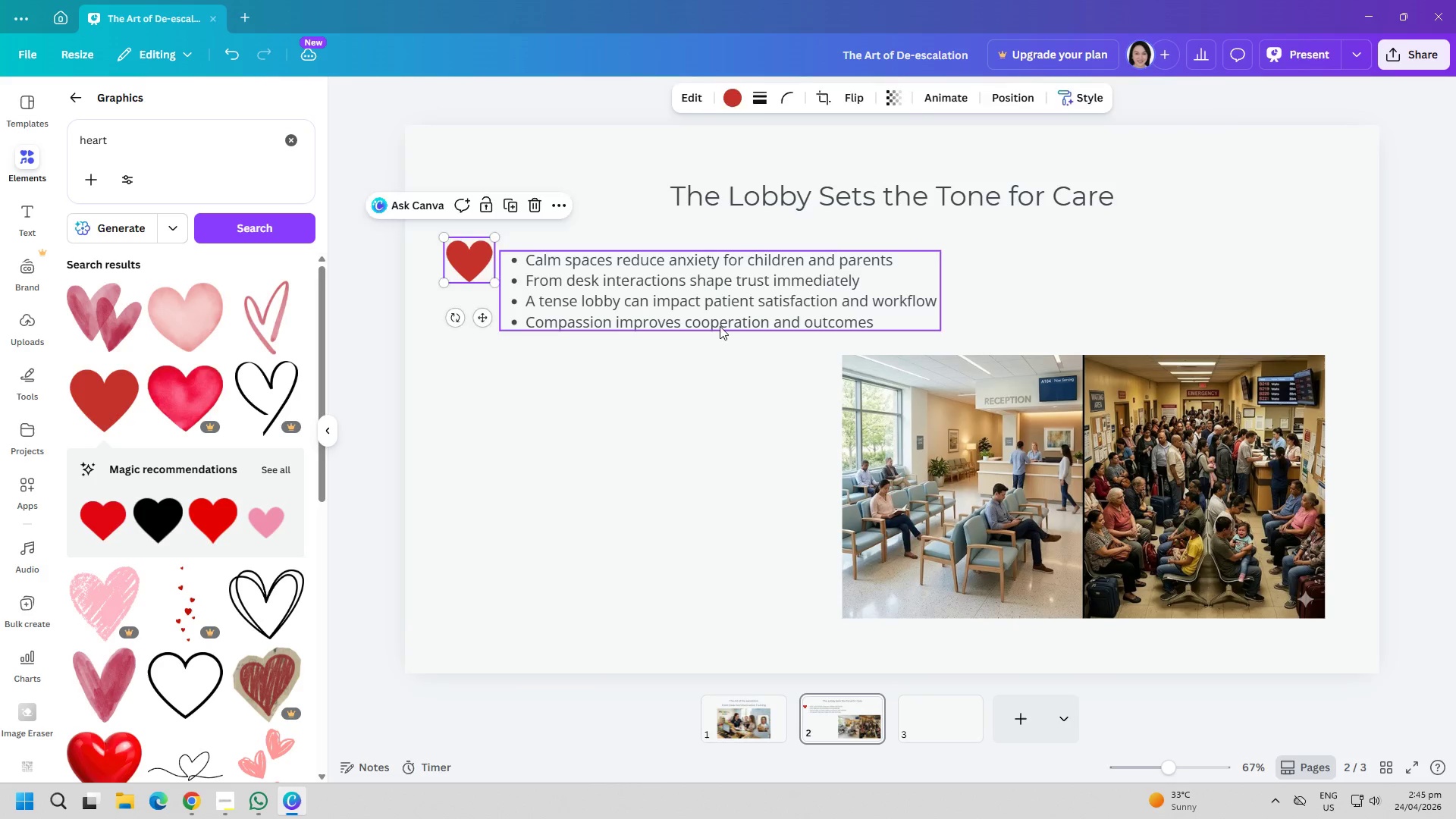 
left_click_drag(start_coordinate=[720, 326], to_coordinate=[815, 319])
 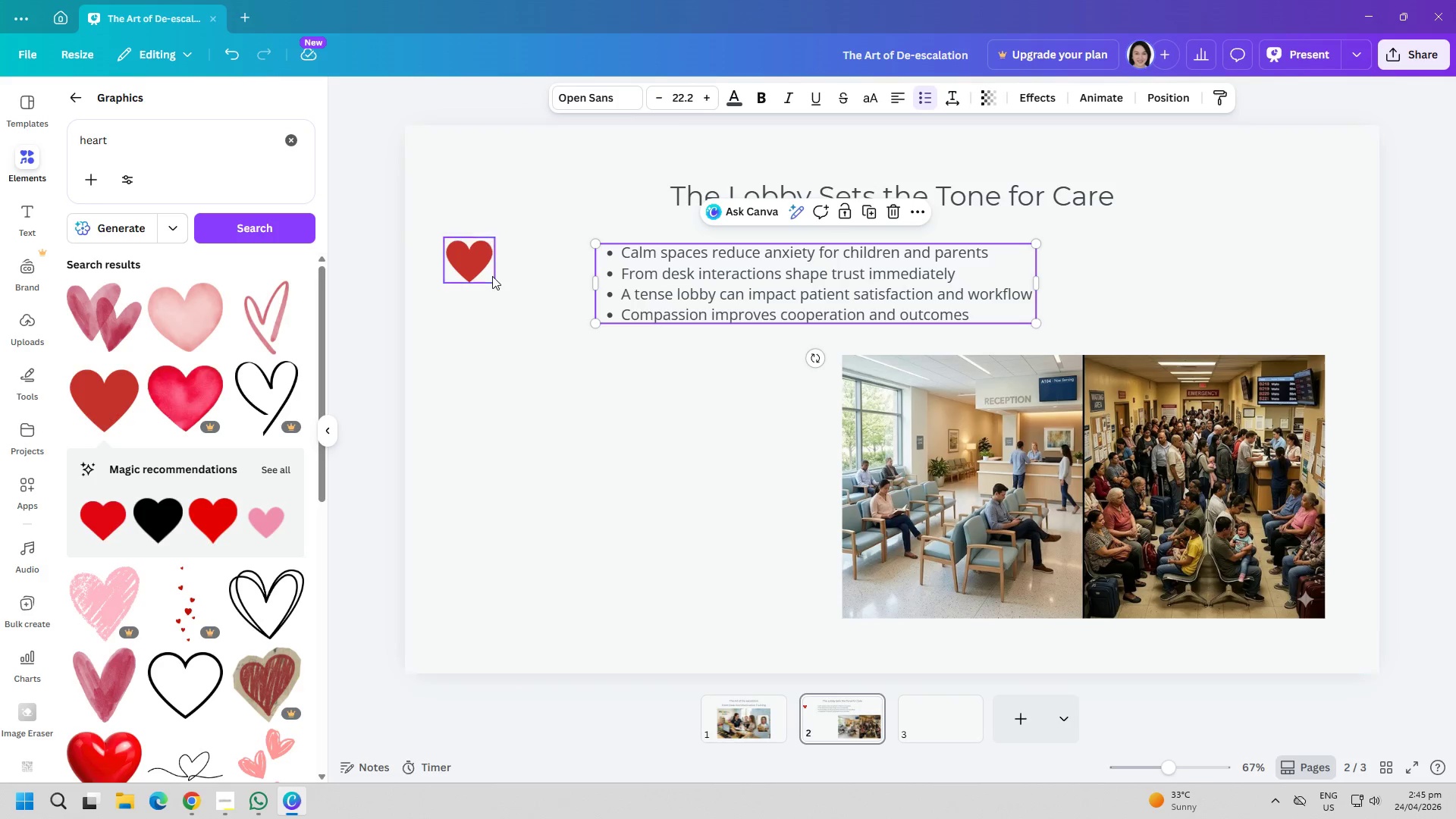 
left_click_drag(start_coordinate=[492, 275], to_coordinate=[583, 272])
 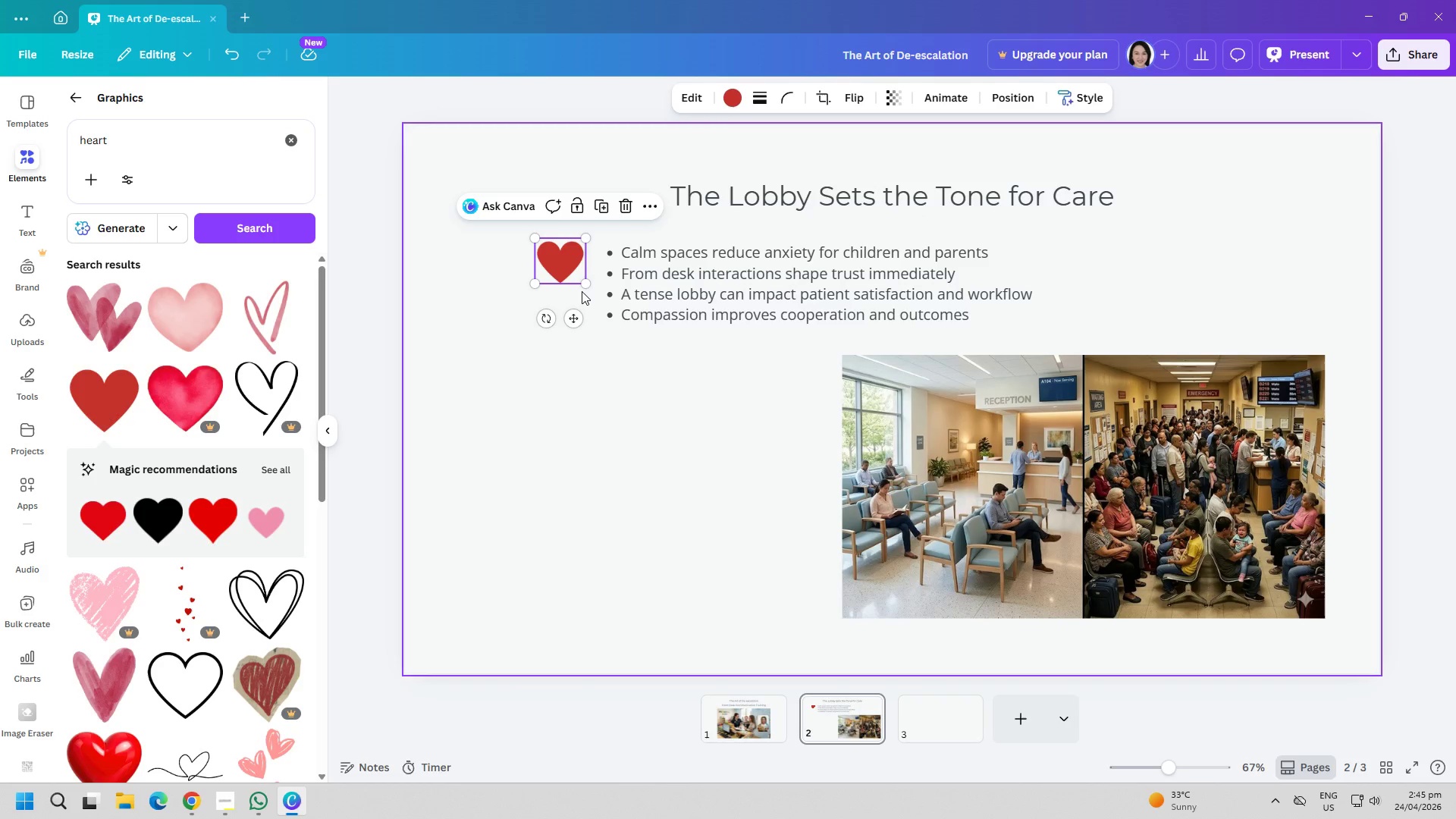 
left_click_drag(start_coordinate=[585, 287], to_coordinate=[561, 268])
 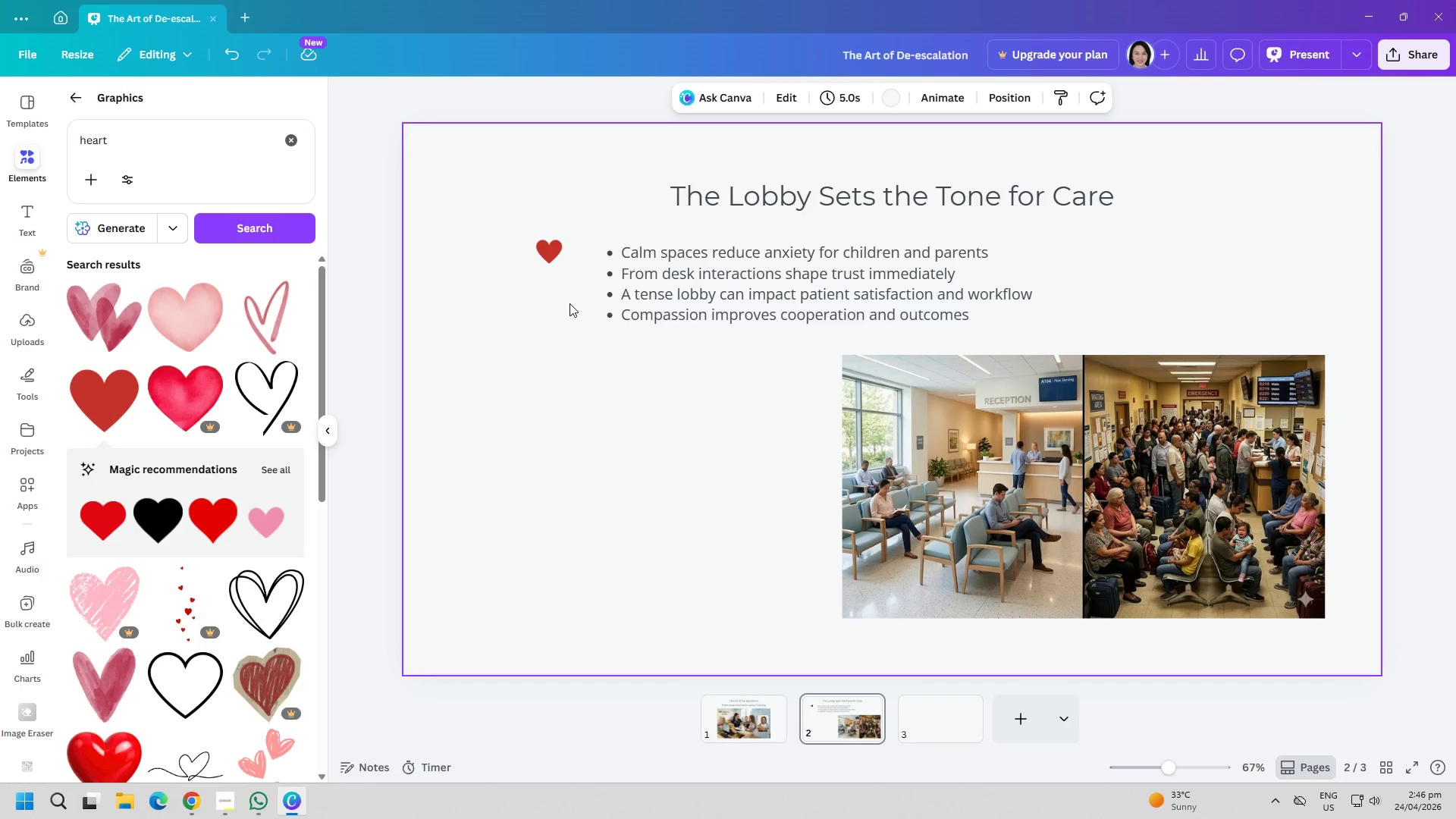 
left_click([560, 254])
 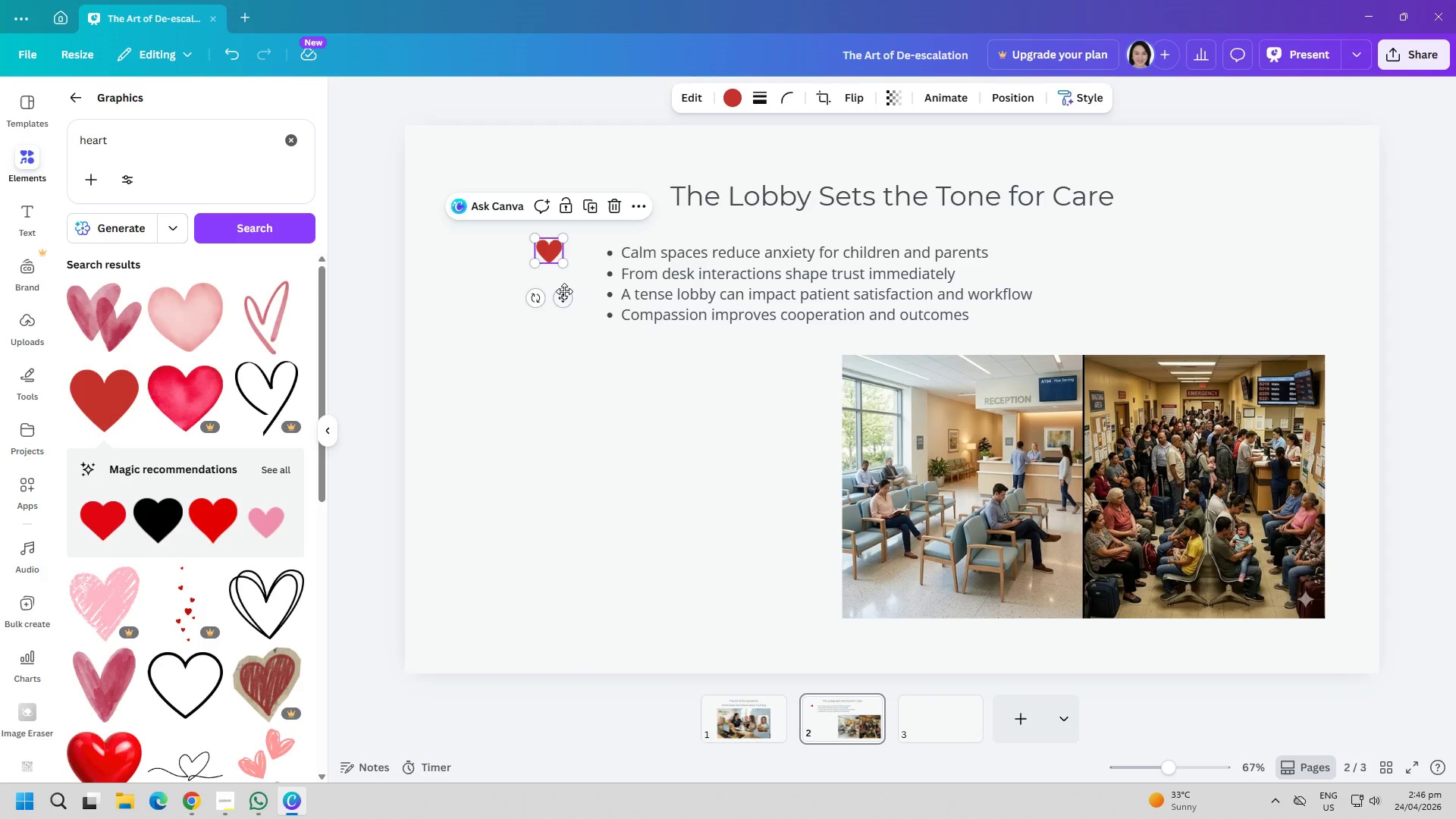 
left_click_drag(start_coordinate=[564, 293], to_coordinate=[581, 293])
 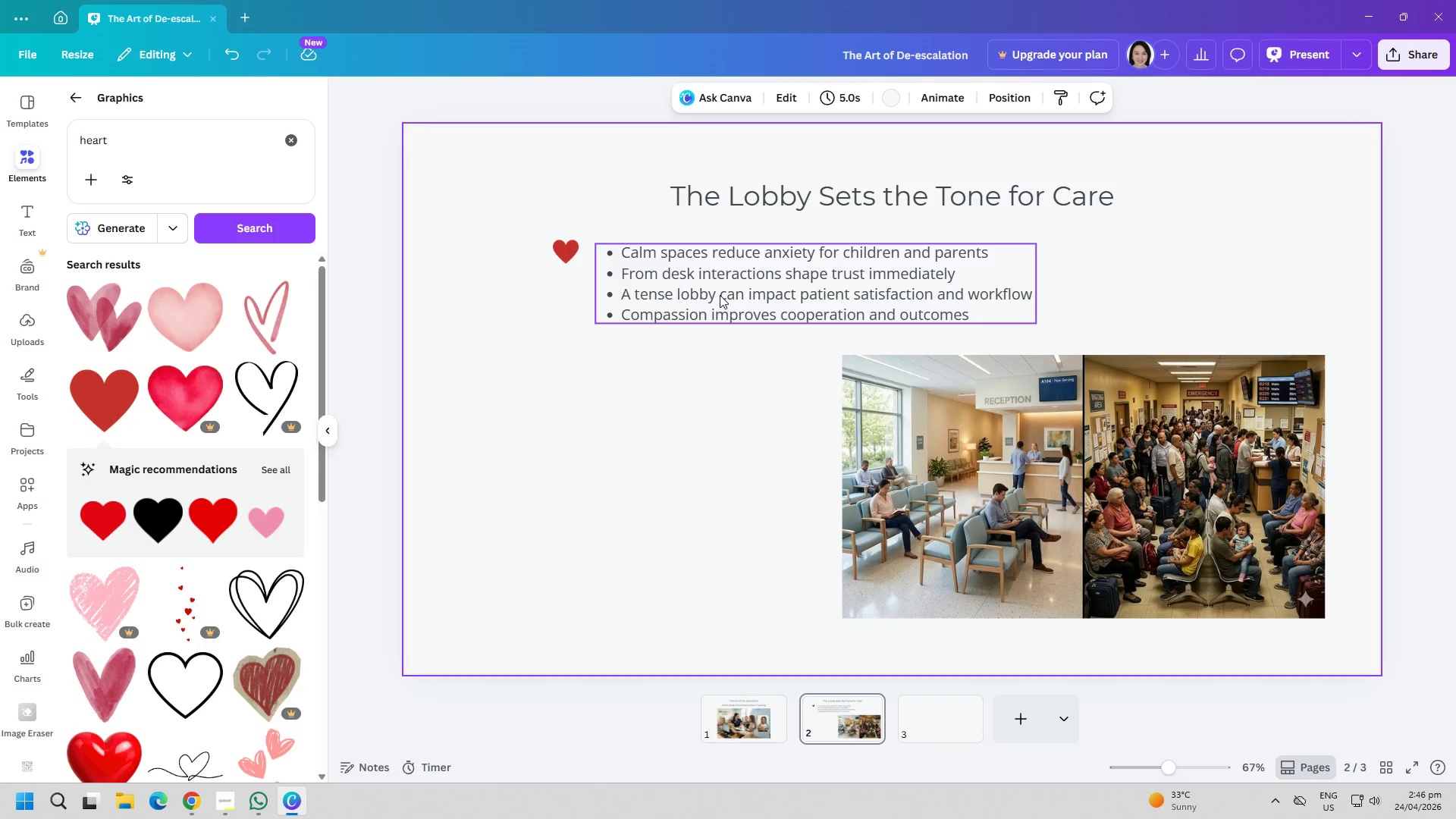 
wait(7.72)
 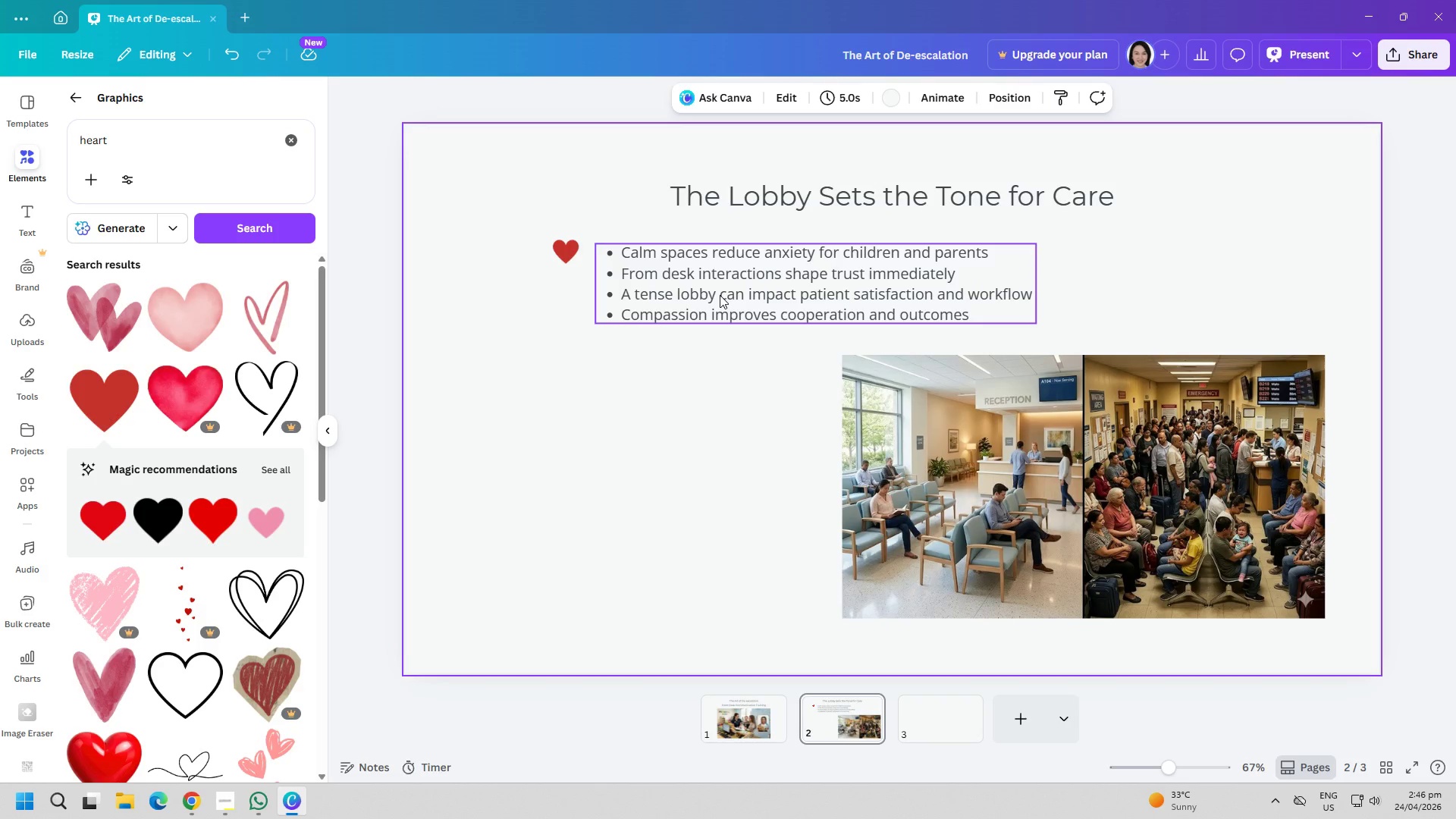 
double_click([212, 151])
 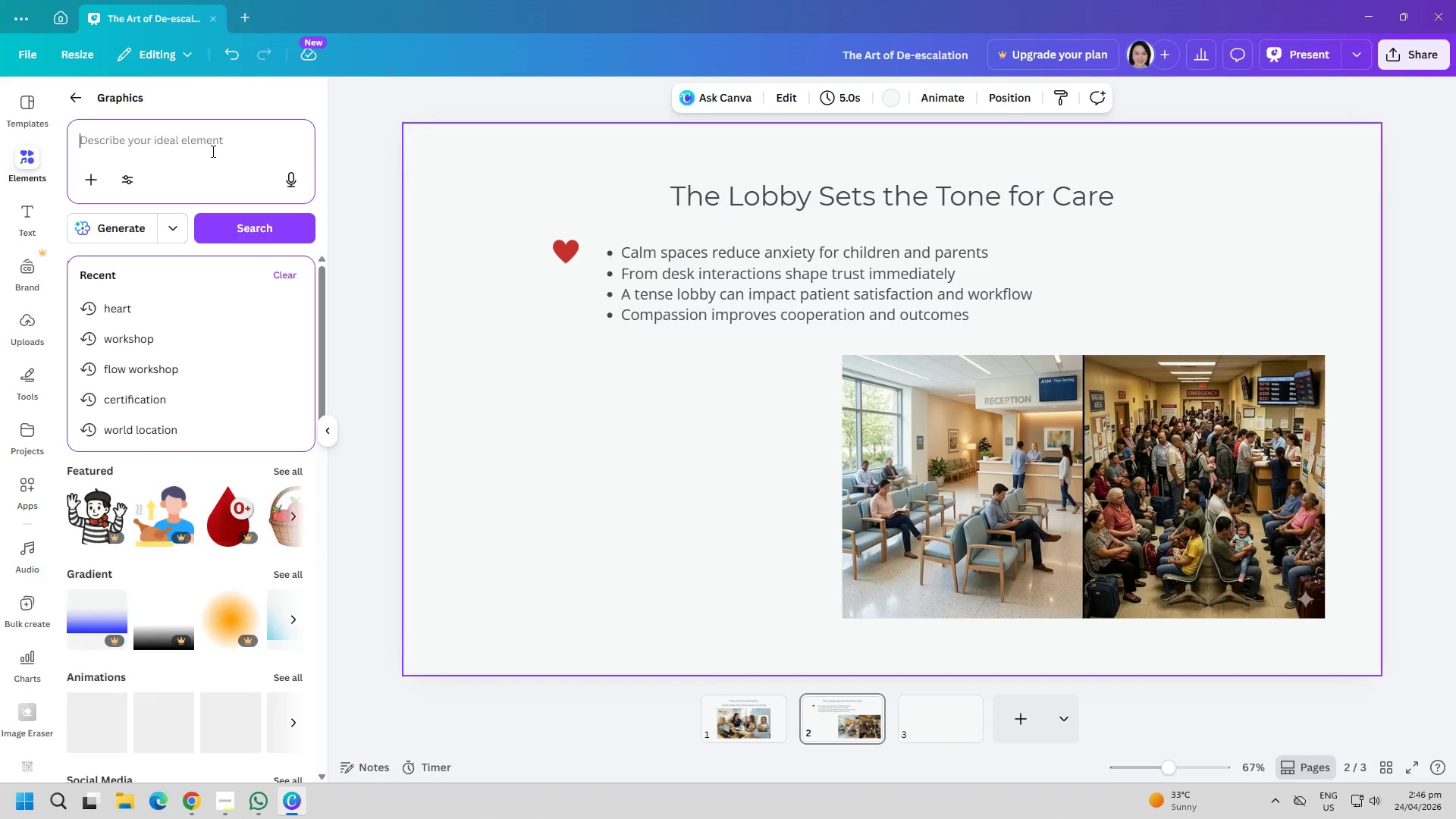 
type(clock)
 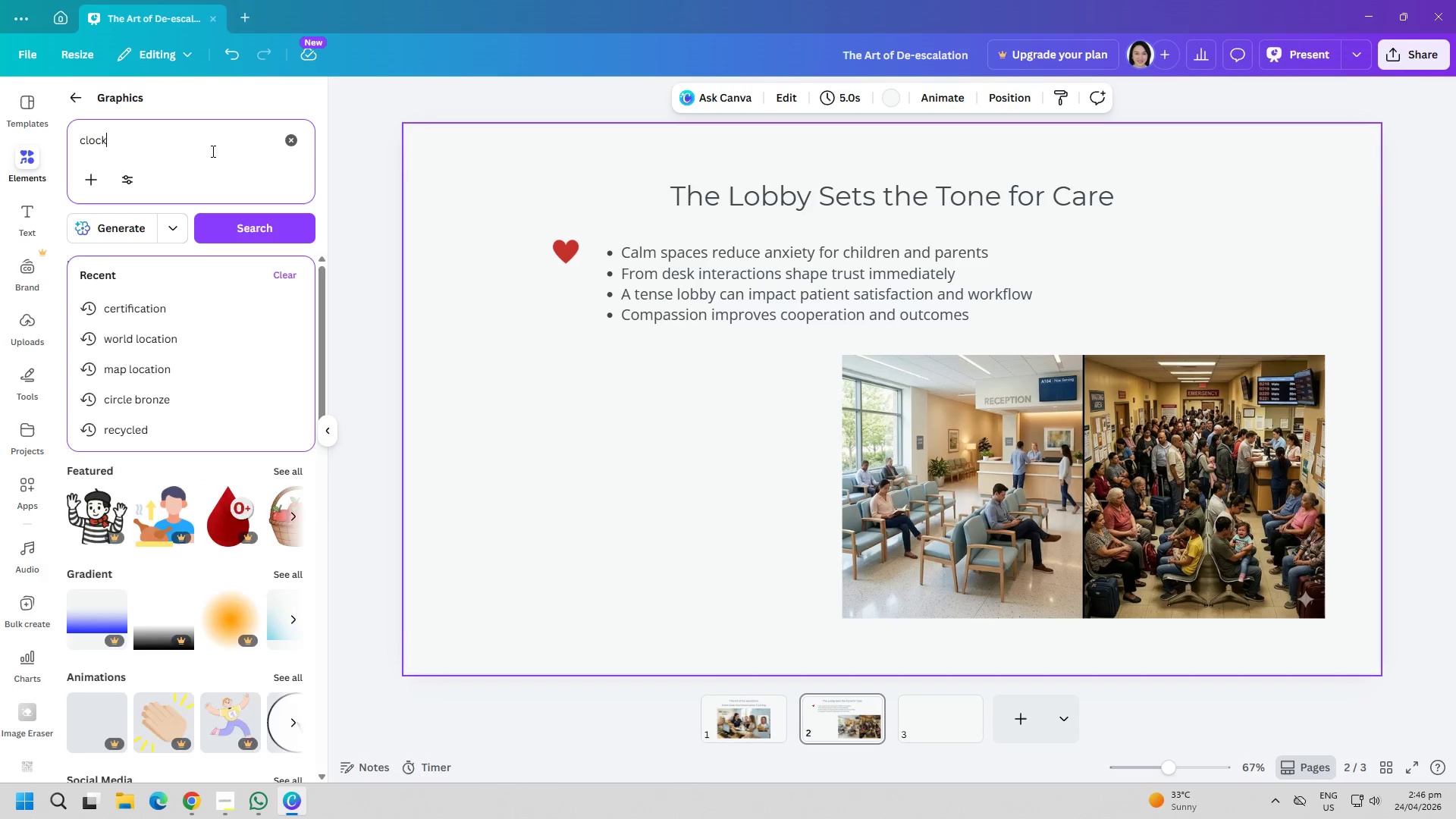 
key(Enter)
 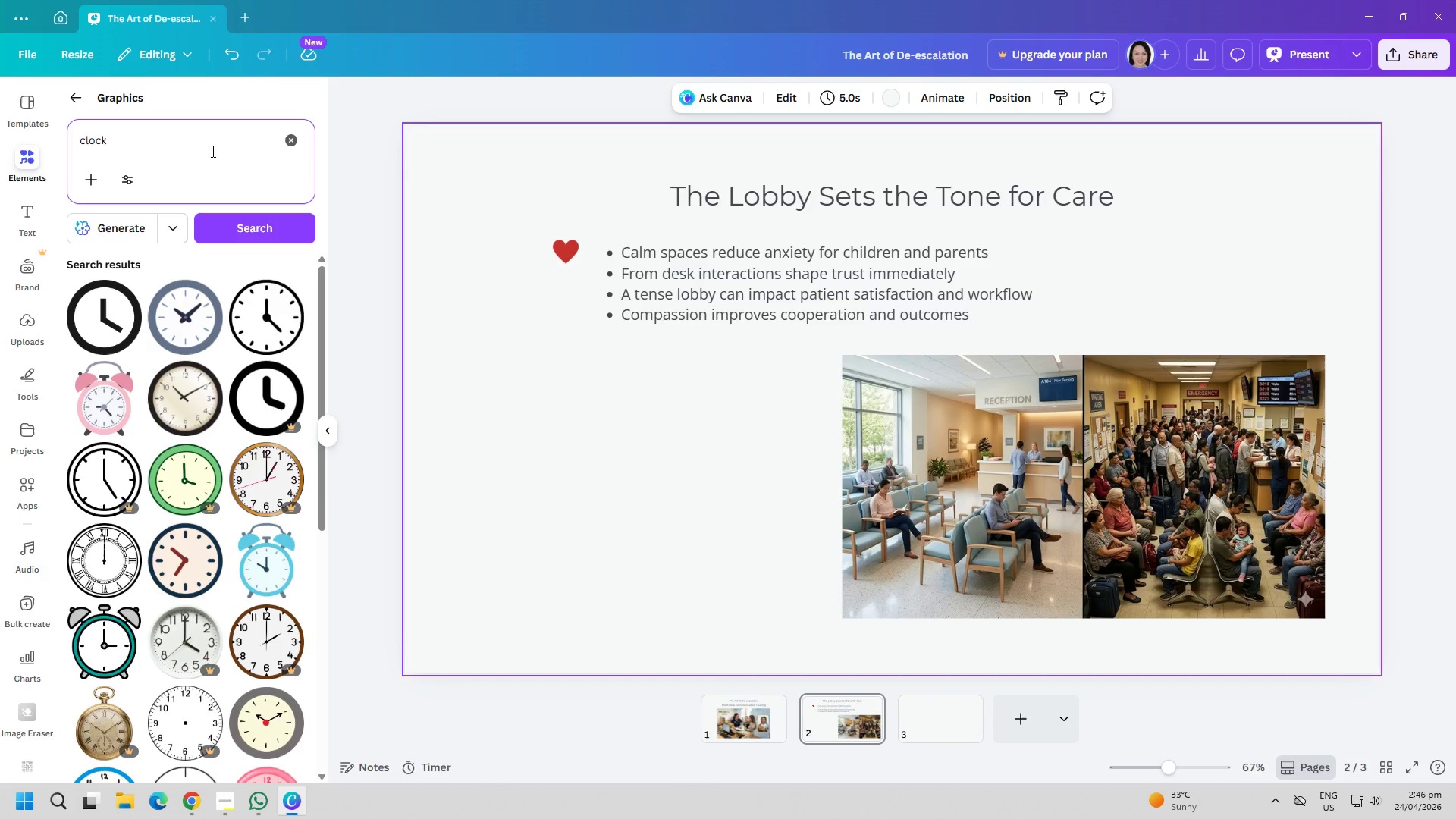 
left_click([170, 334])
 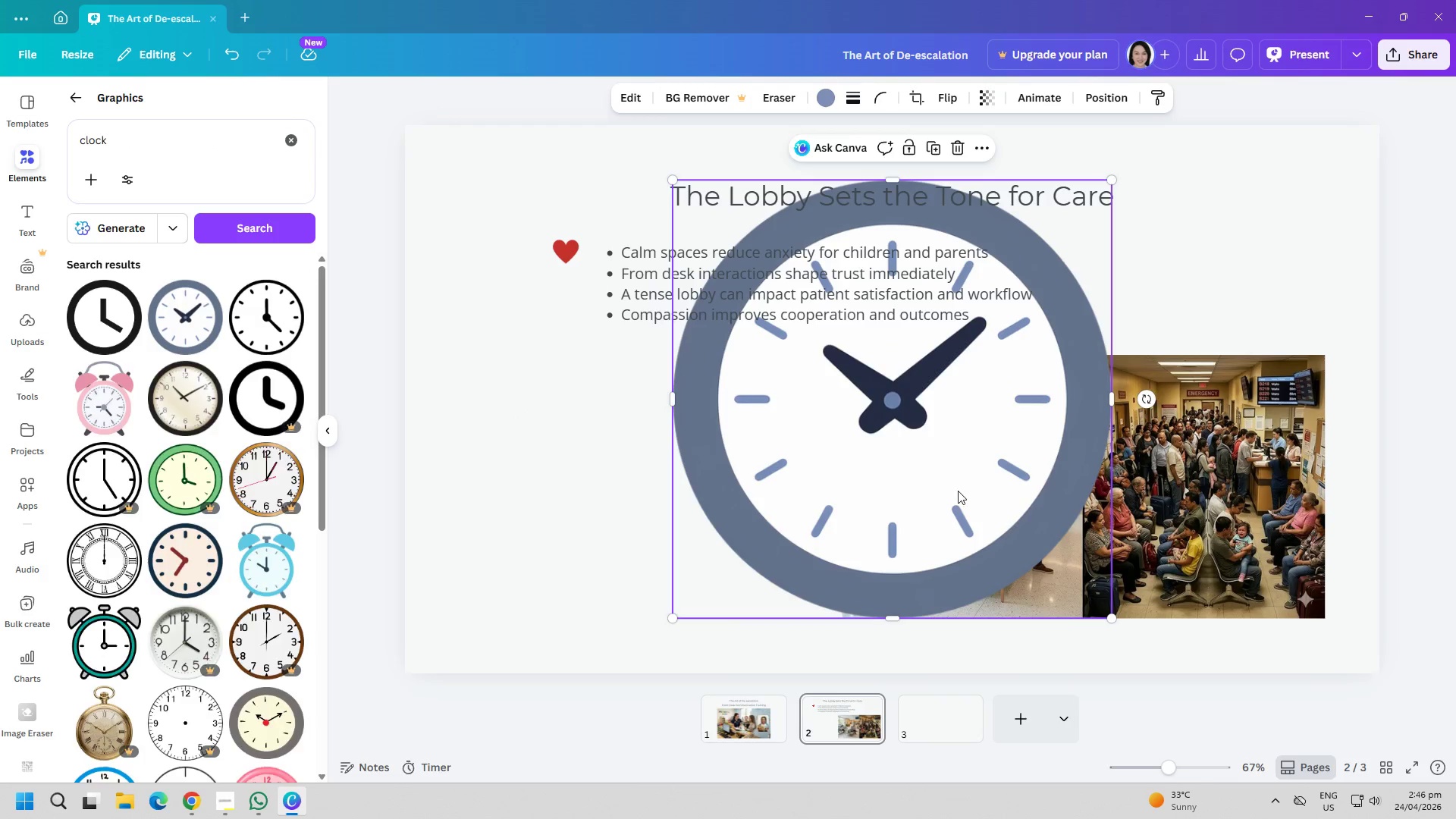 
left_click_drag(start_coordinate=[896, 475], to_coordinate=[680, 466])
 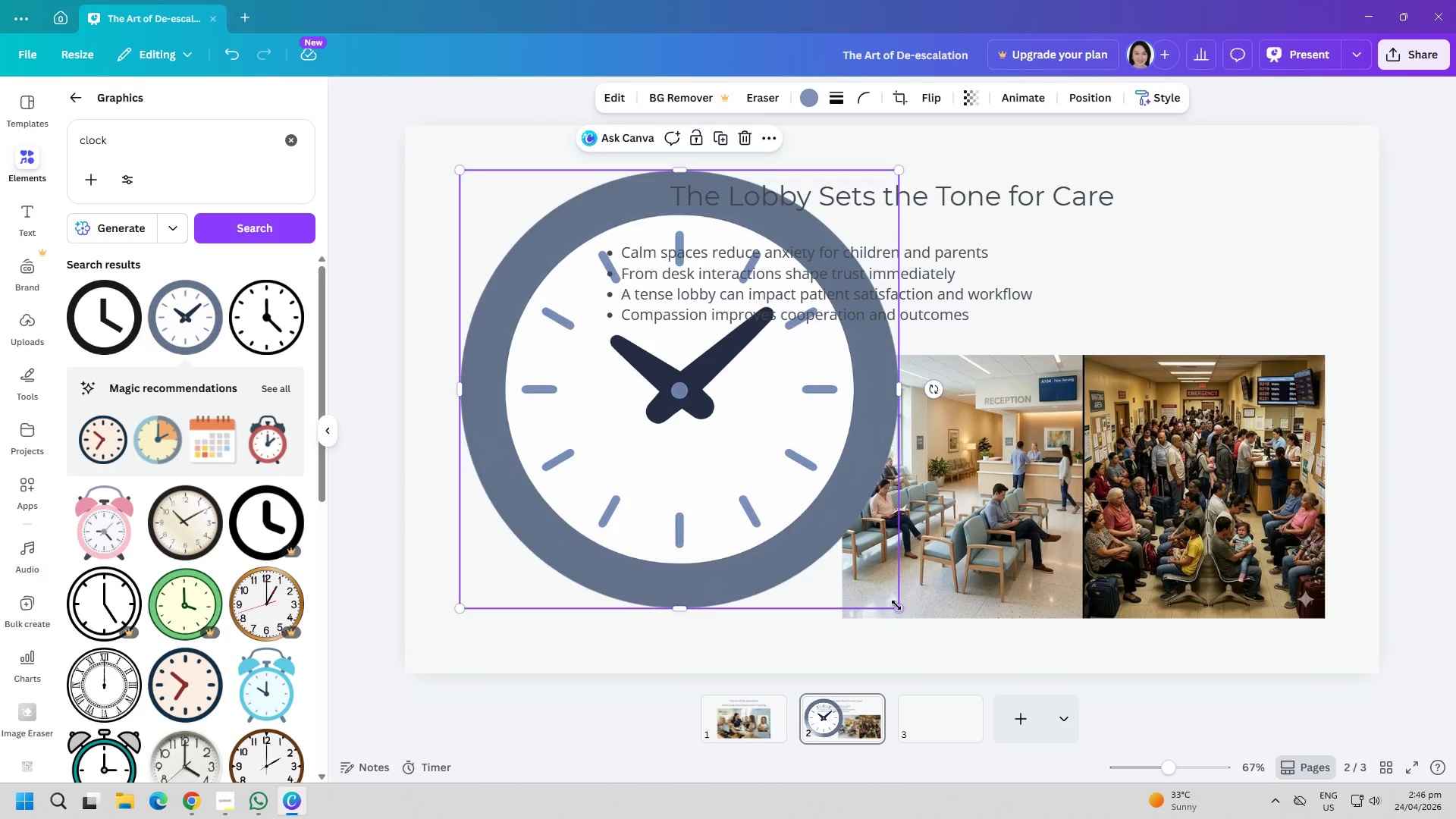 
left_click_drag(start_coordinate=[896, 607], to_coordinate=[469, 198])
 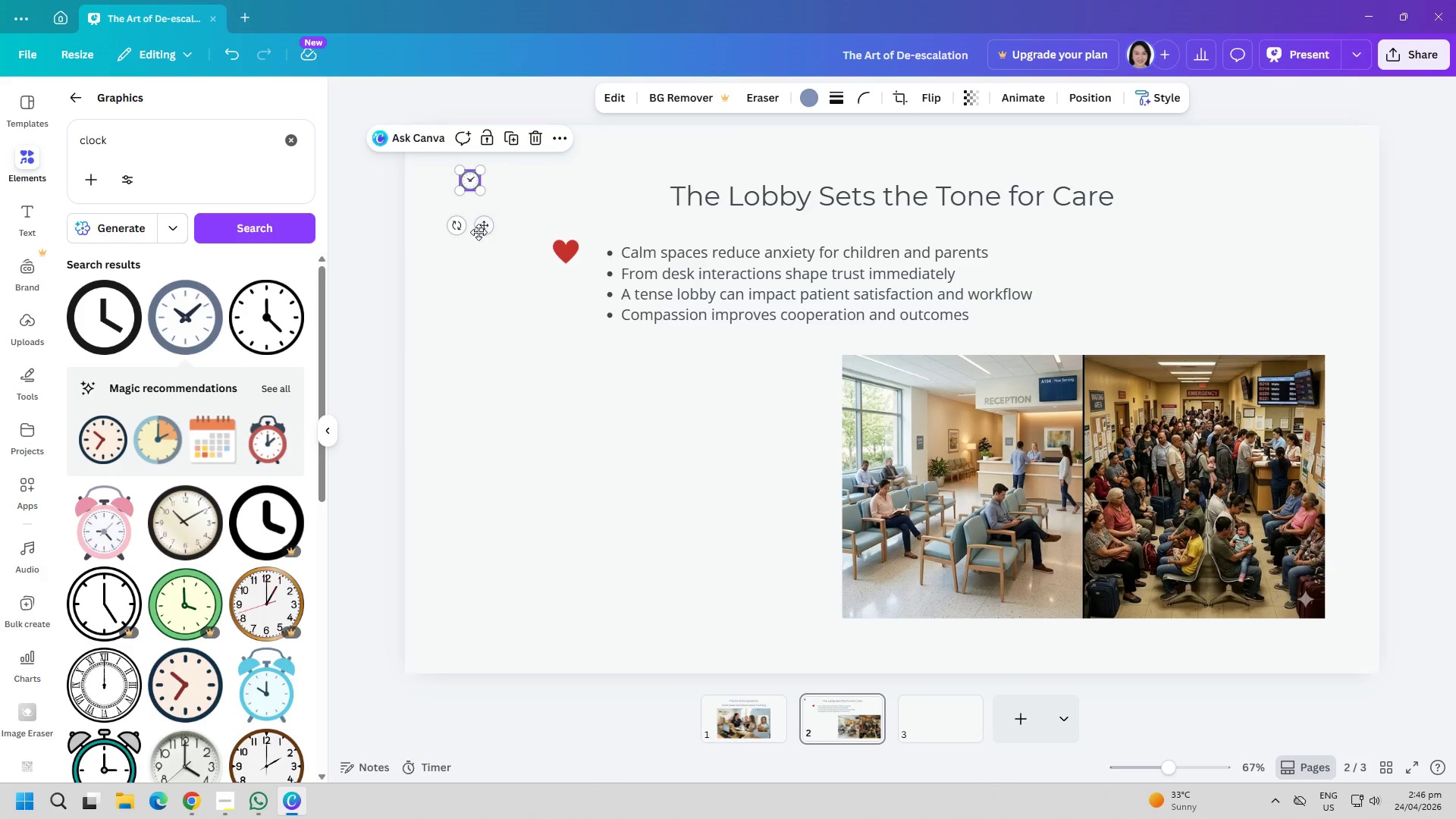 
left_click_drag(start_coordinate=[482, 227], to_coordinate=[583, 321])
 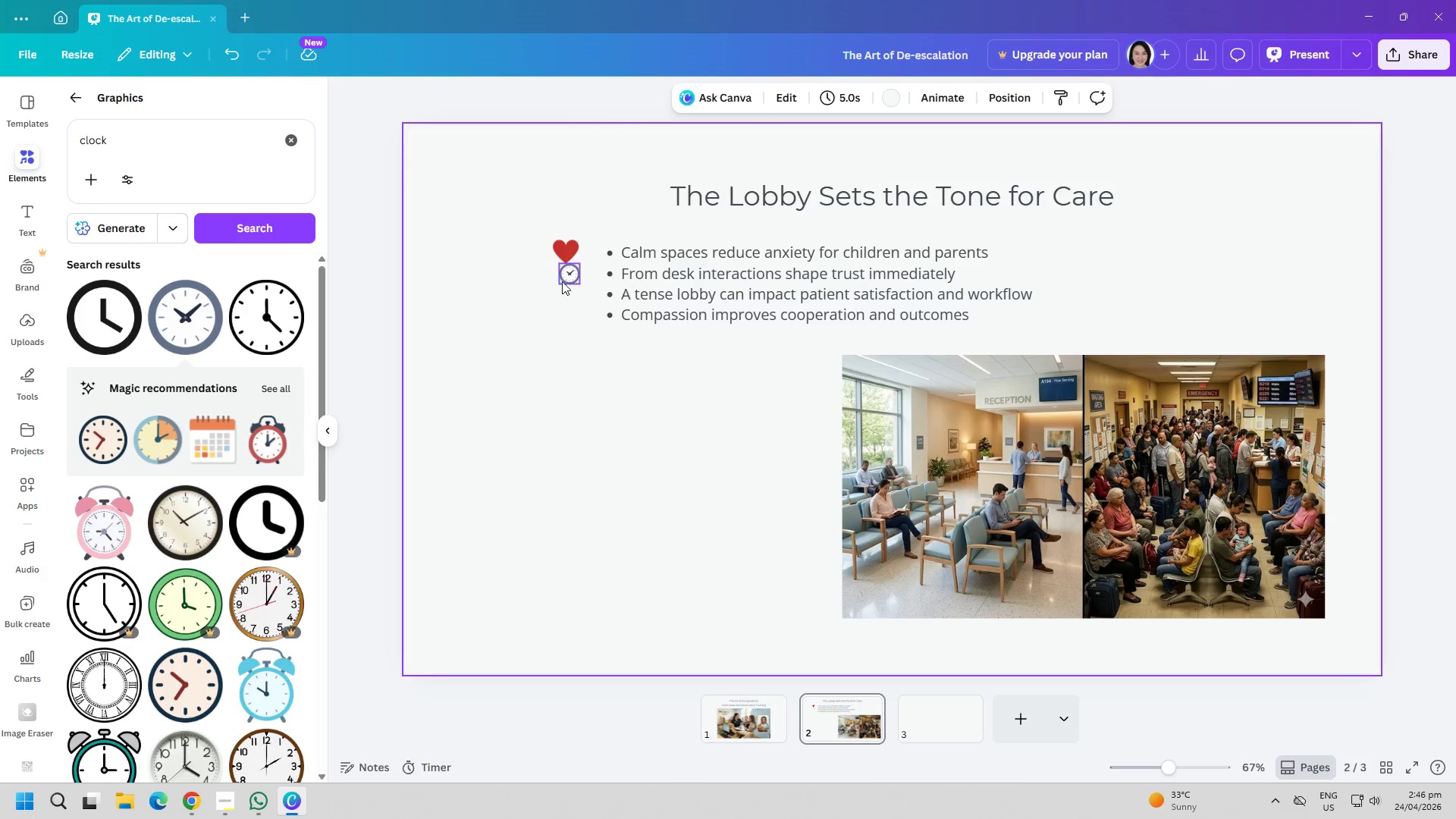 
double_click([571, 253])
 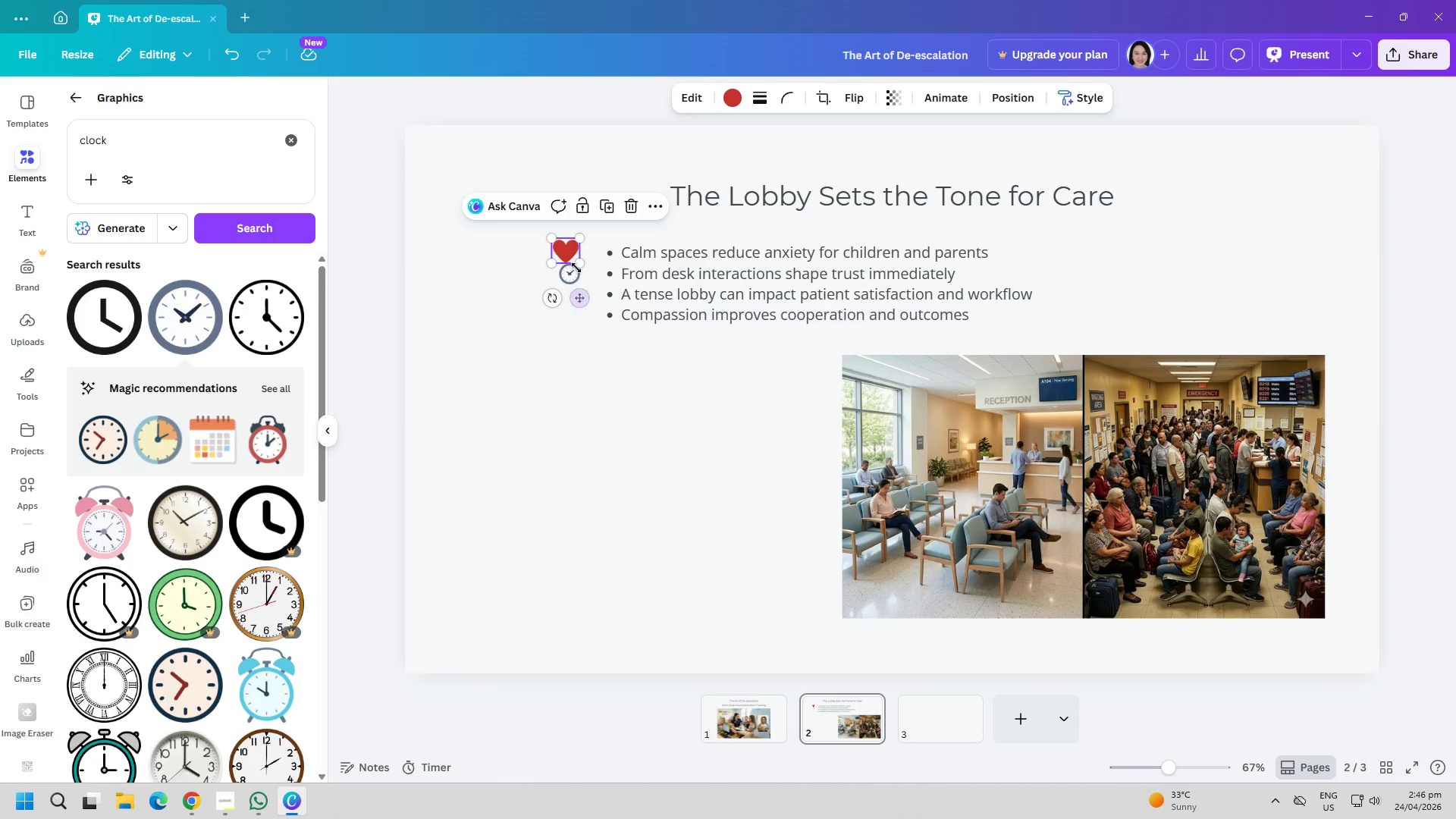 
left_click_drag(start_coordinate=[575, 264], to_coordinate=[570, 259])
 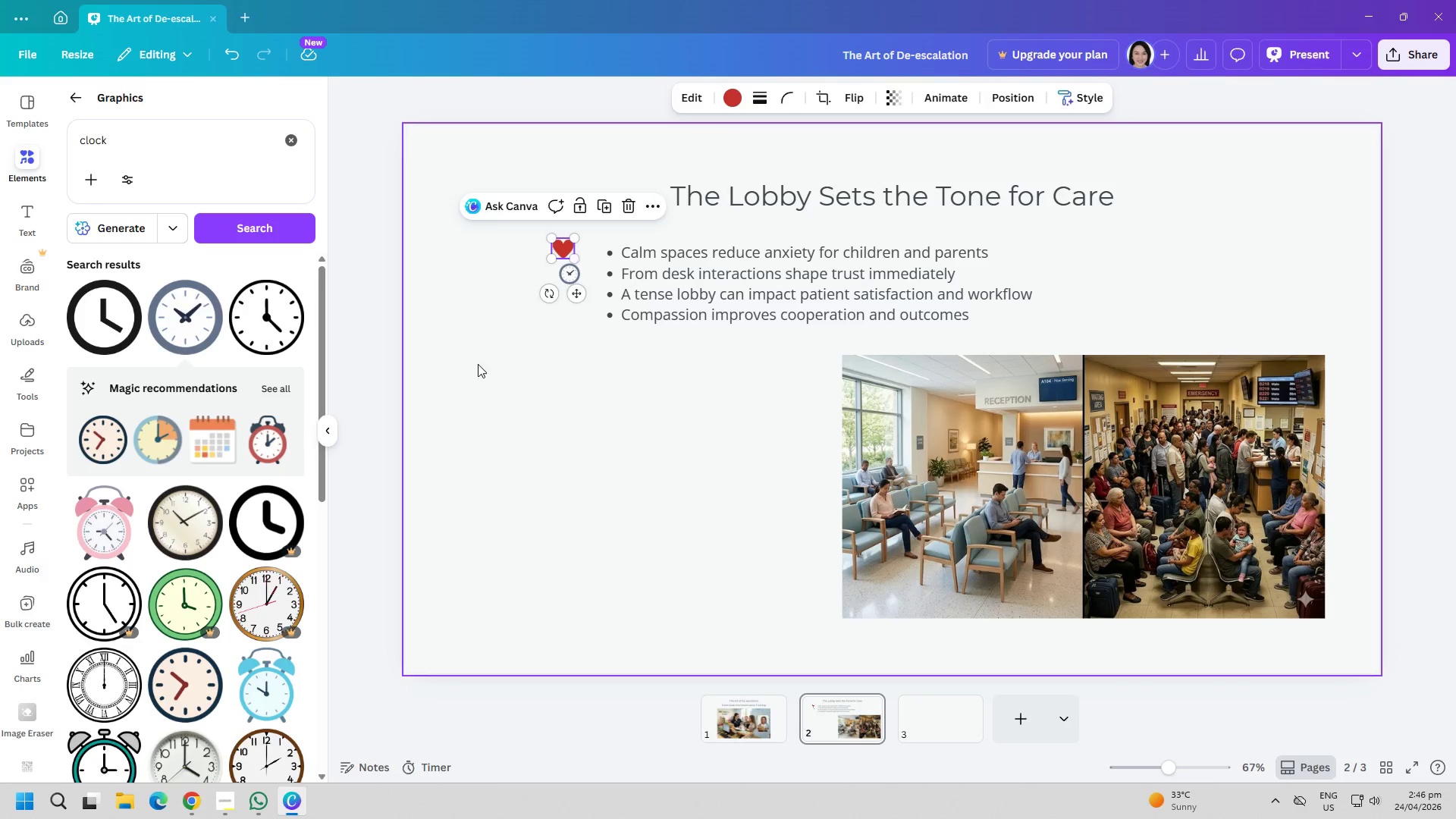 
left_click_drag(start_coordinate=[478, 364], to_coordinate=[482, 364])
 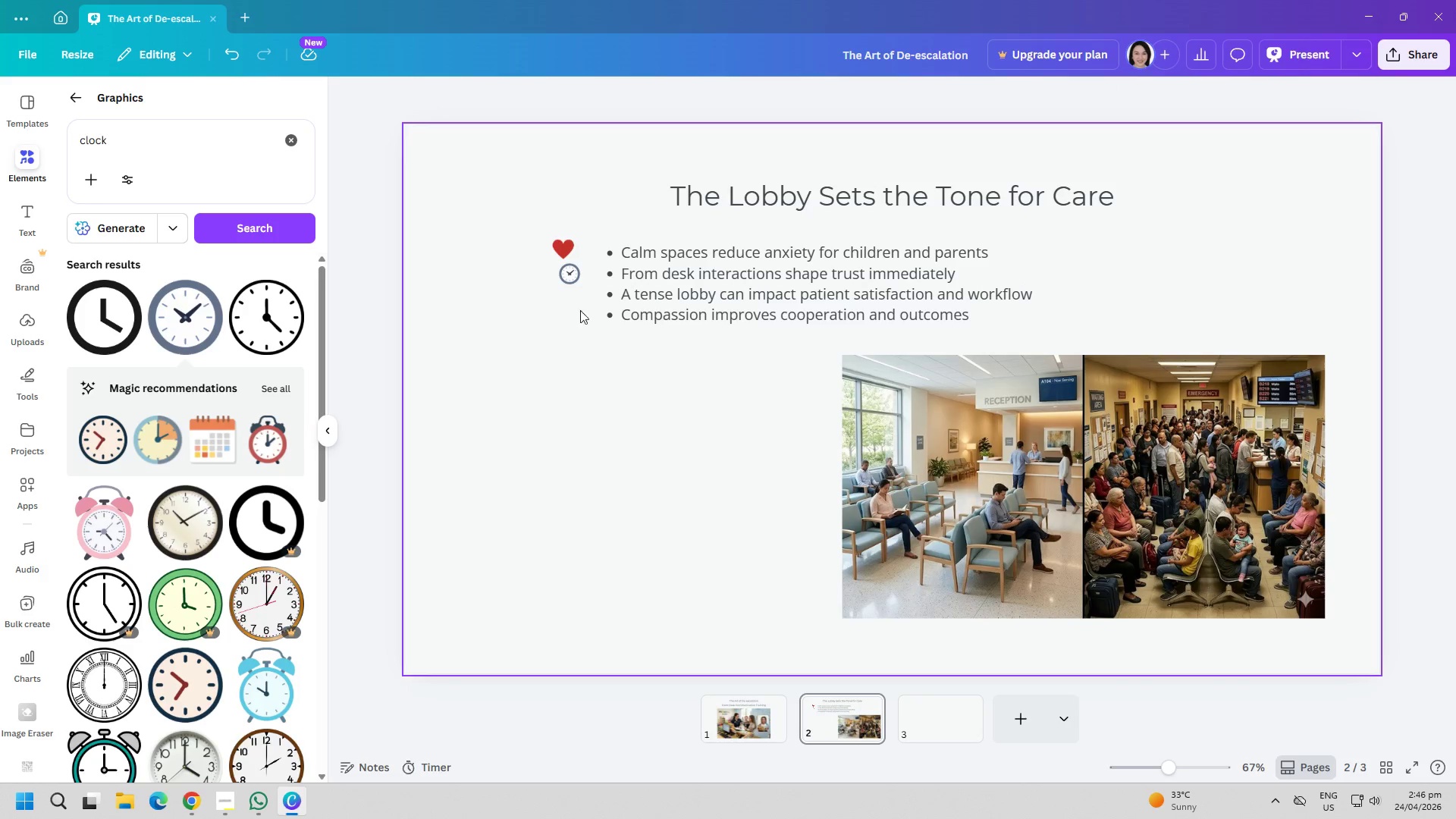 
double_click([564, 237])
 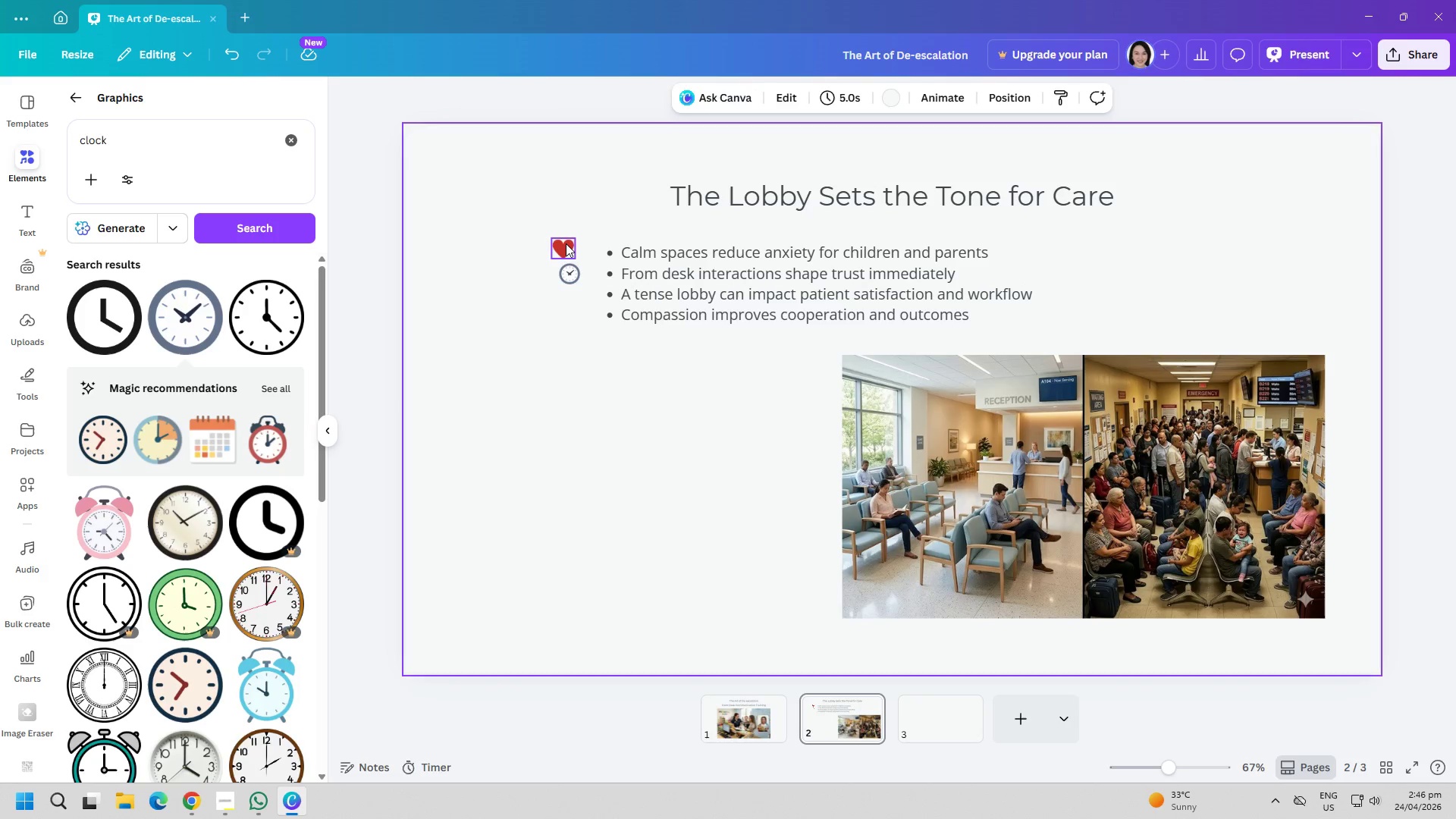 
triple_click([566, 243])
 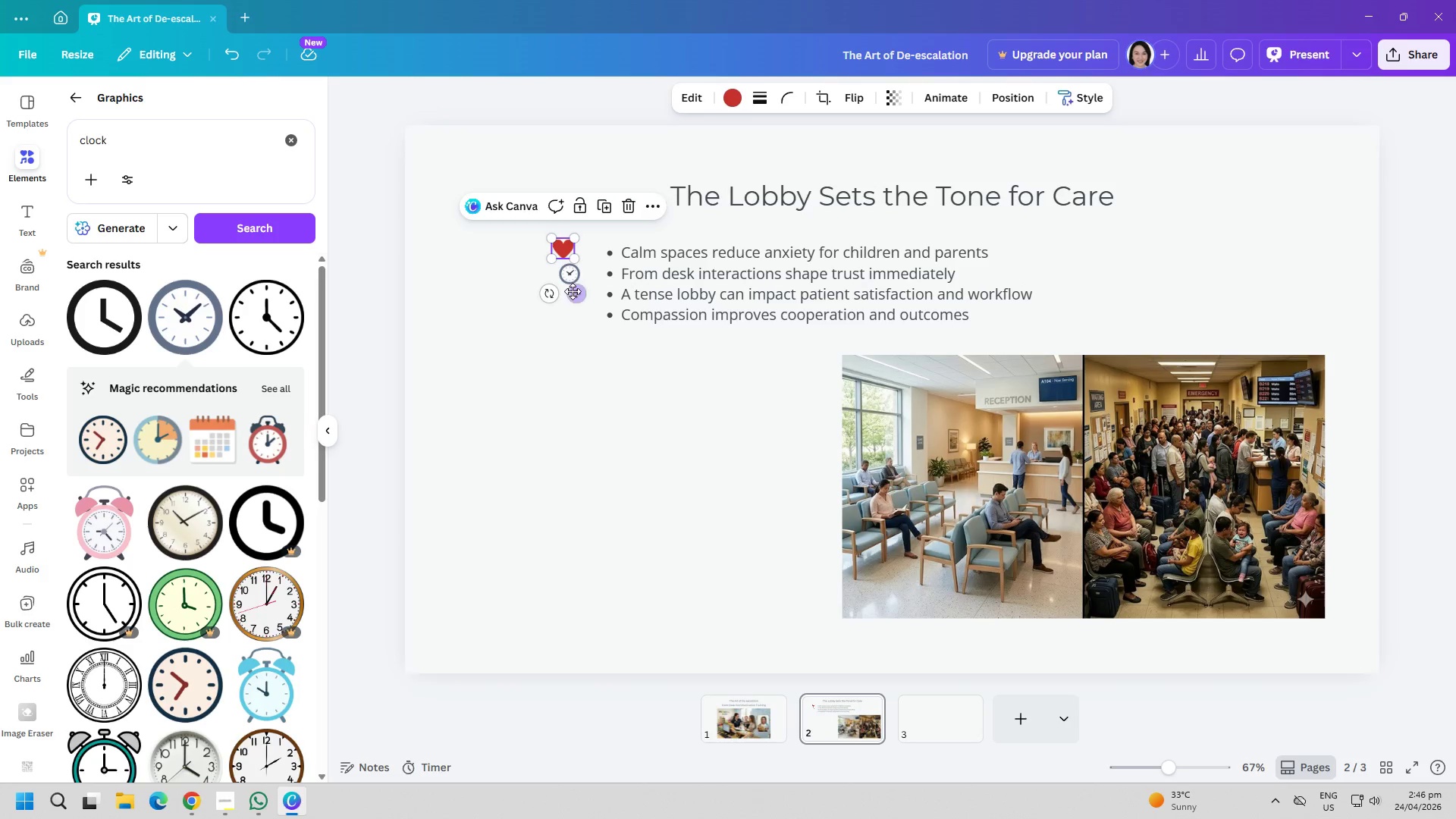 
left_click_drag(start_coordinate=[574, 291], to_coordinate=[578, 291])
 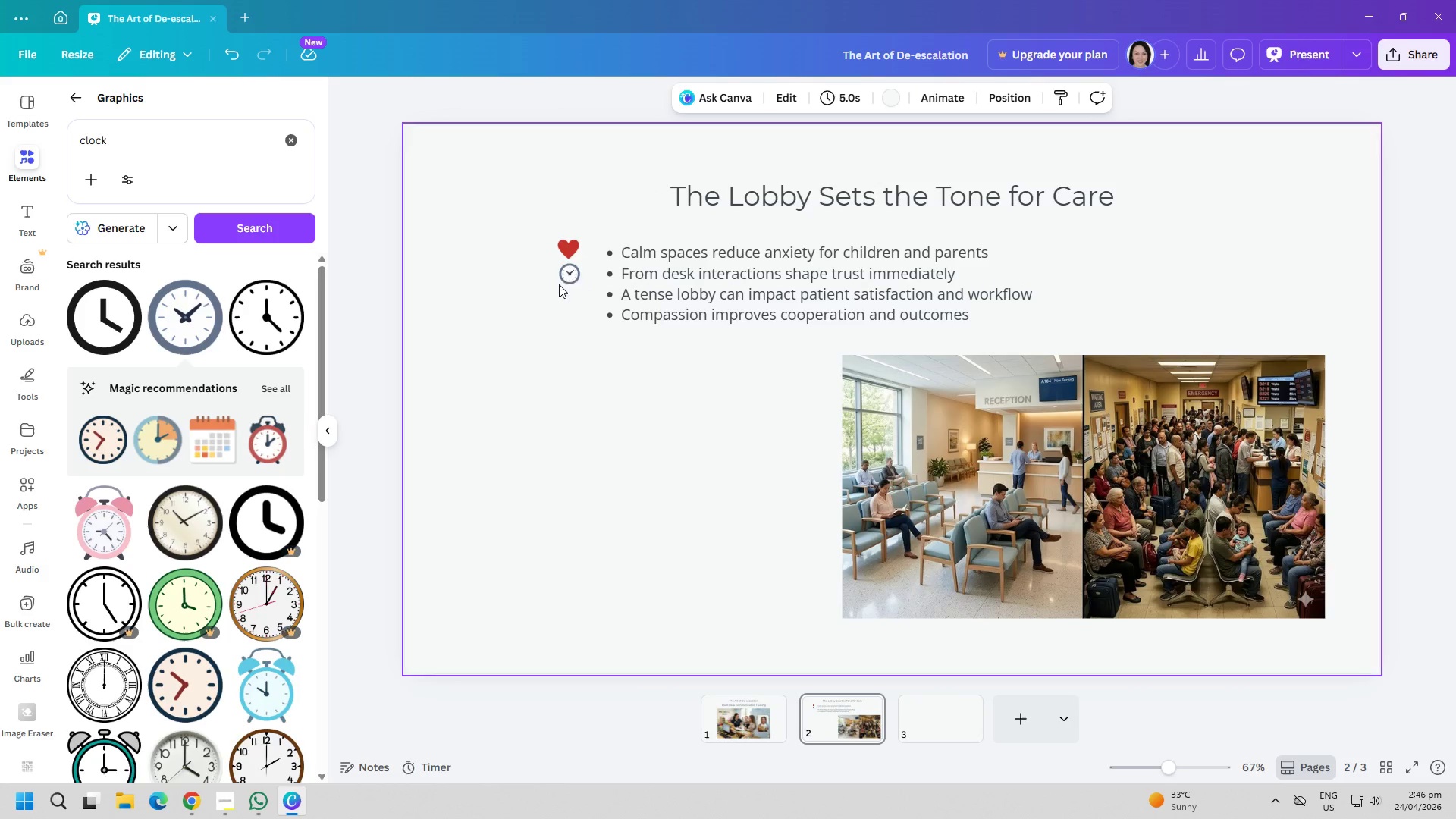 
double_click([564, 275])
 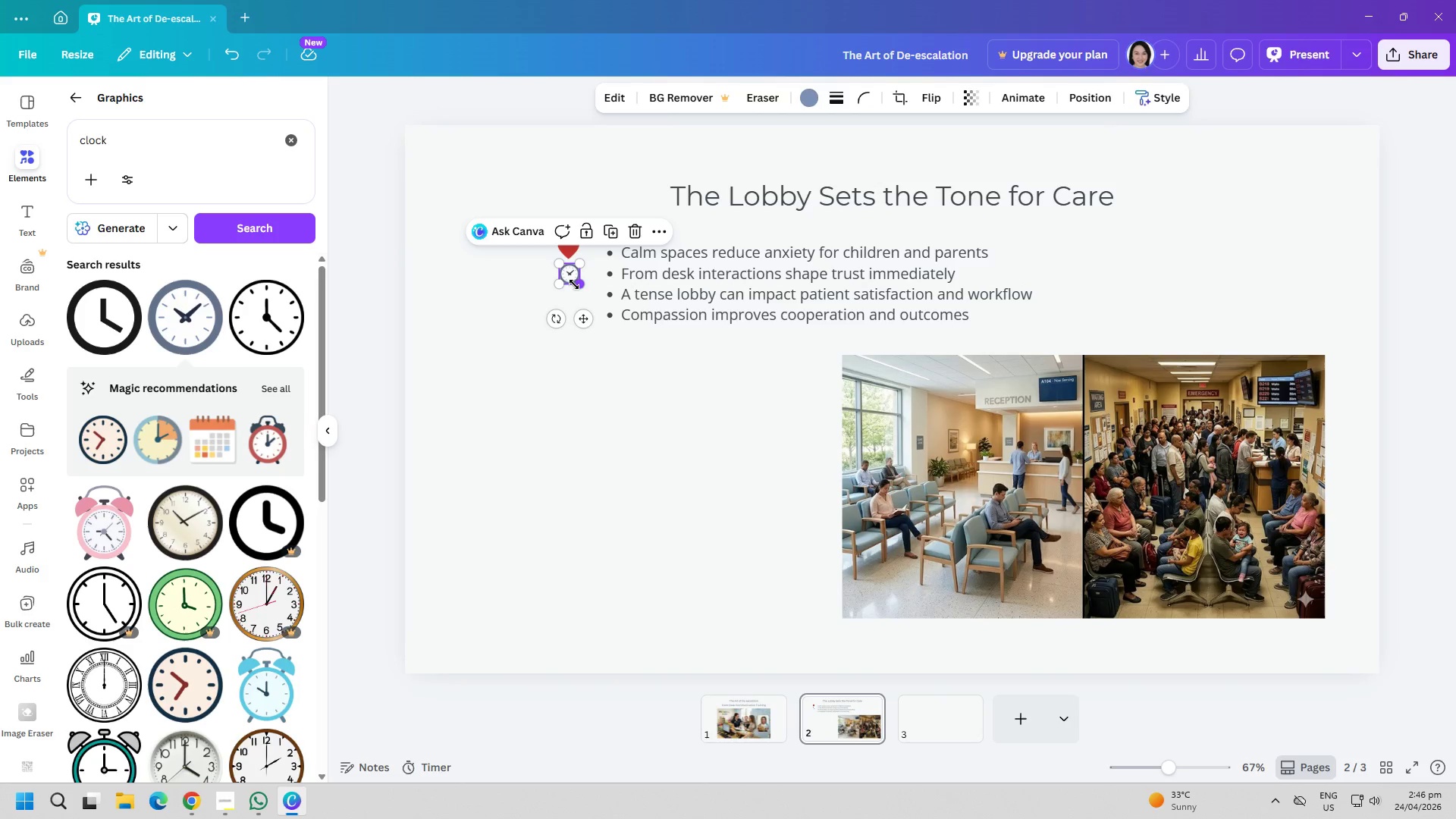 
left_click_drag(start_coordinate=[574, 284], to_coordinate=[578, 284])
 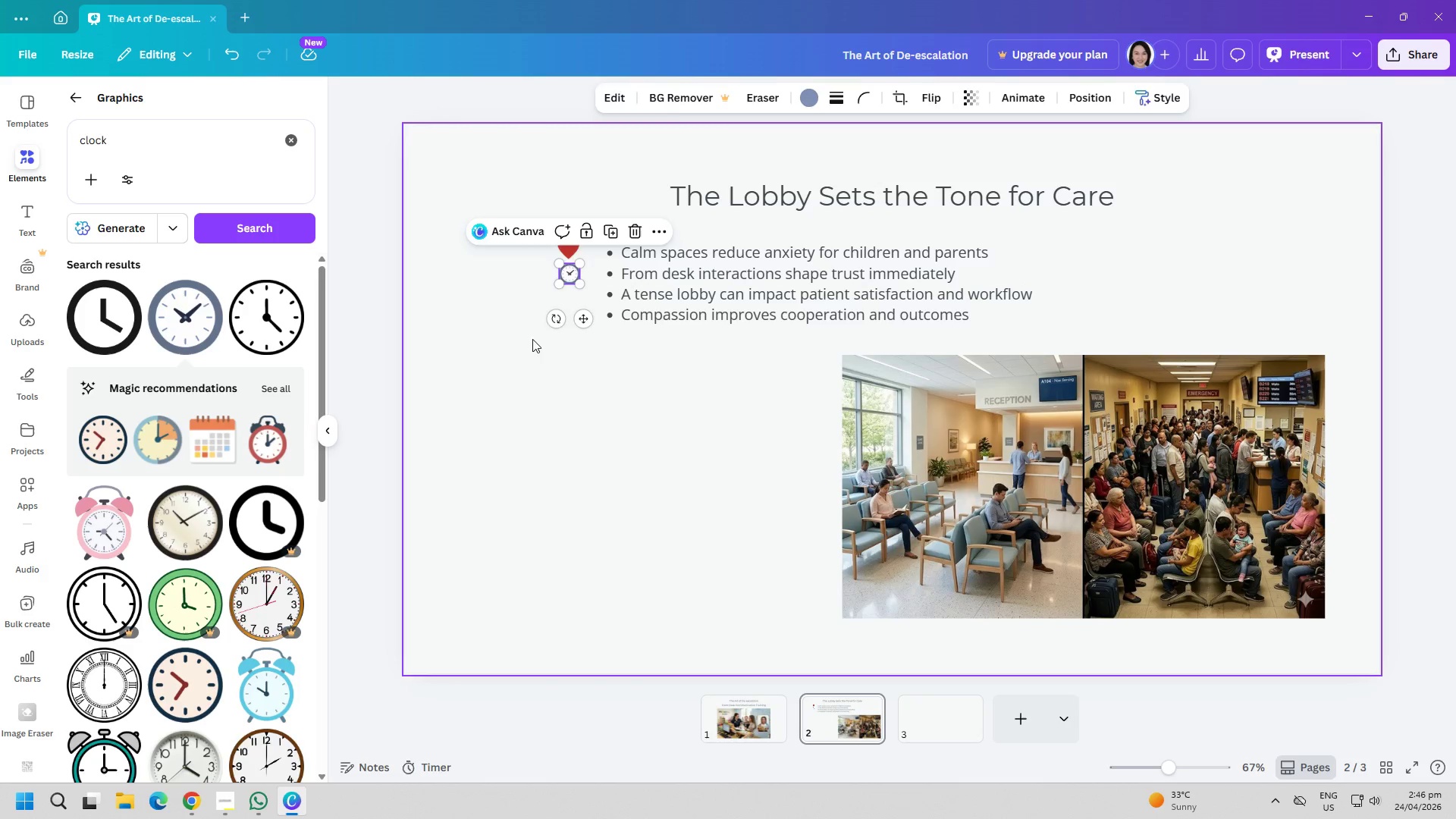 
left_click([532, 339])
 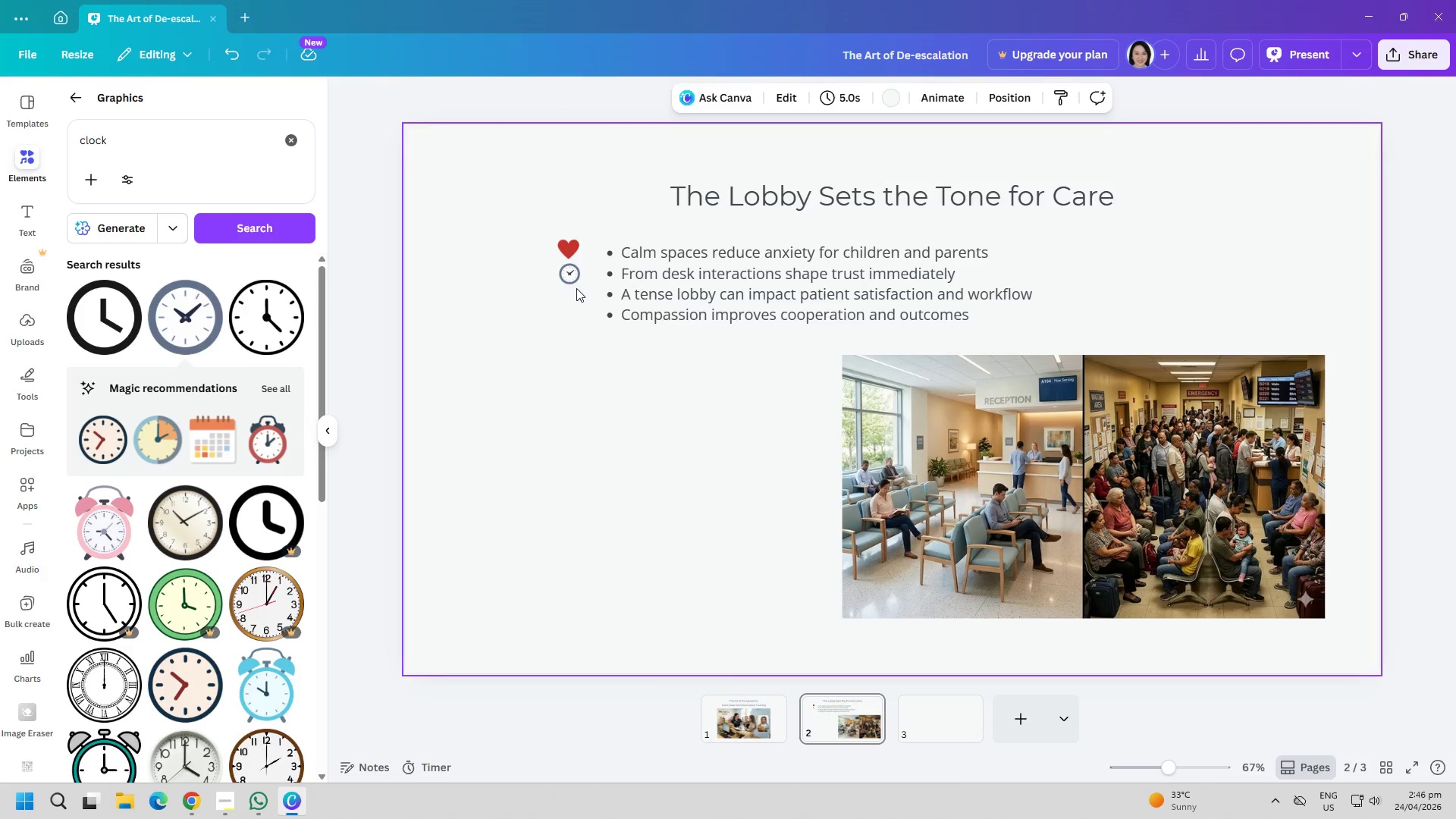 
double_click([573, 283])
 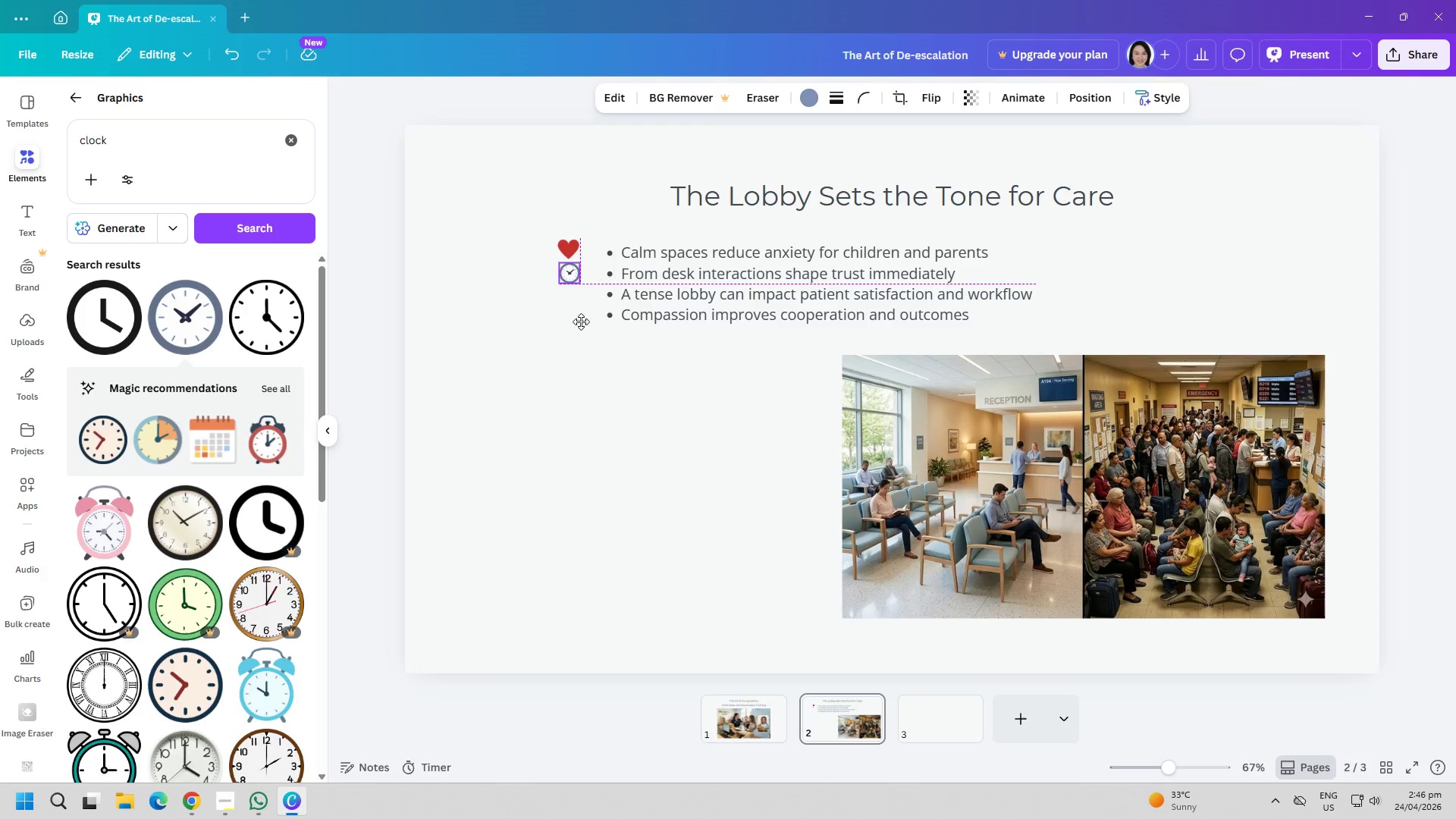 
left_click_drag(start_coordinate=[589, 394], to_coordinate=[592, 398])
 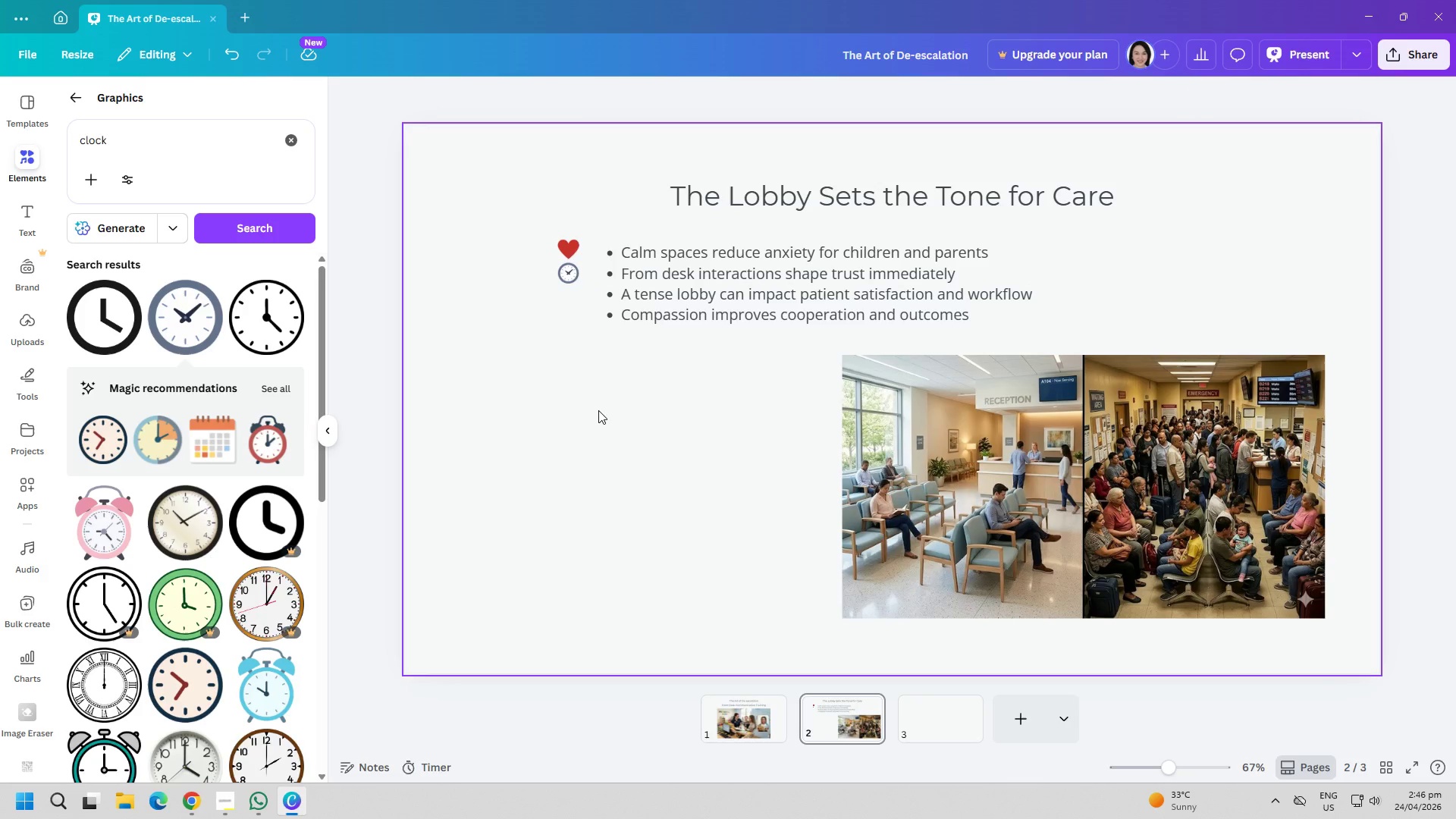 
wait(8.7)
 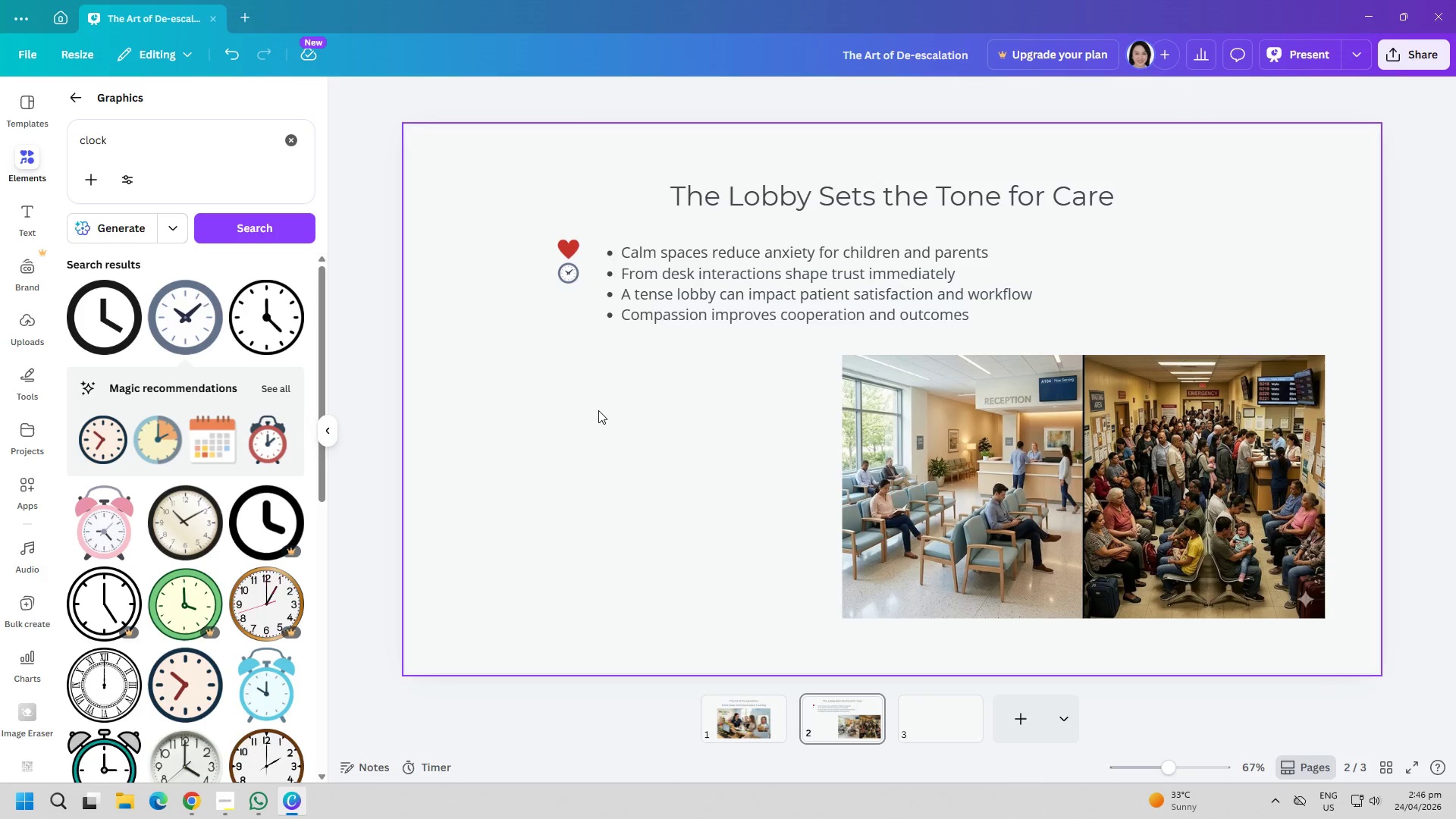 
double_click([181, 142])
 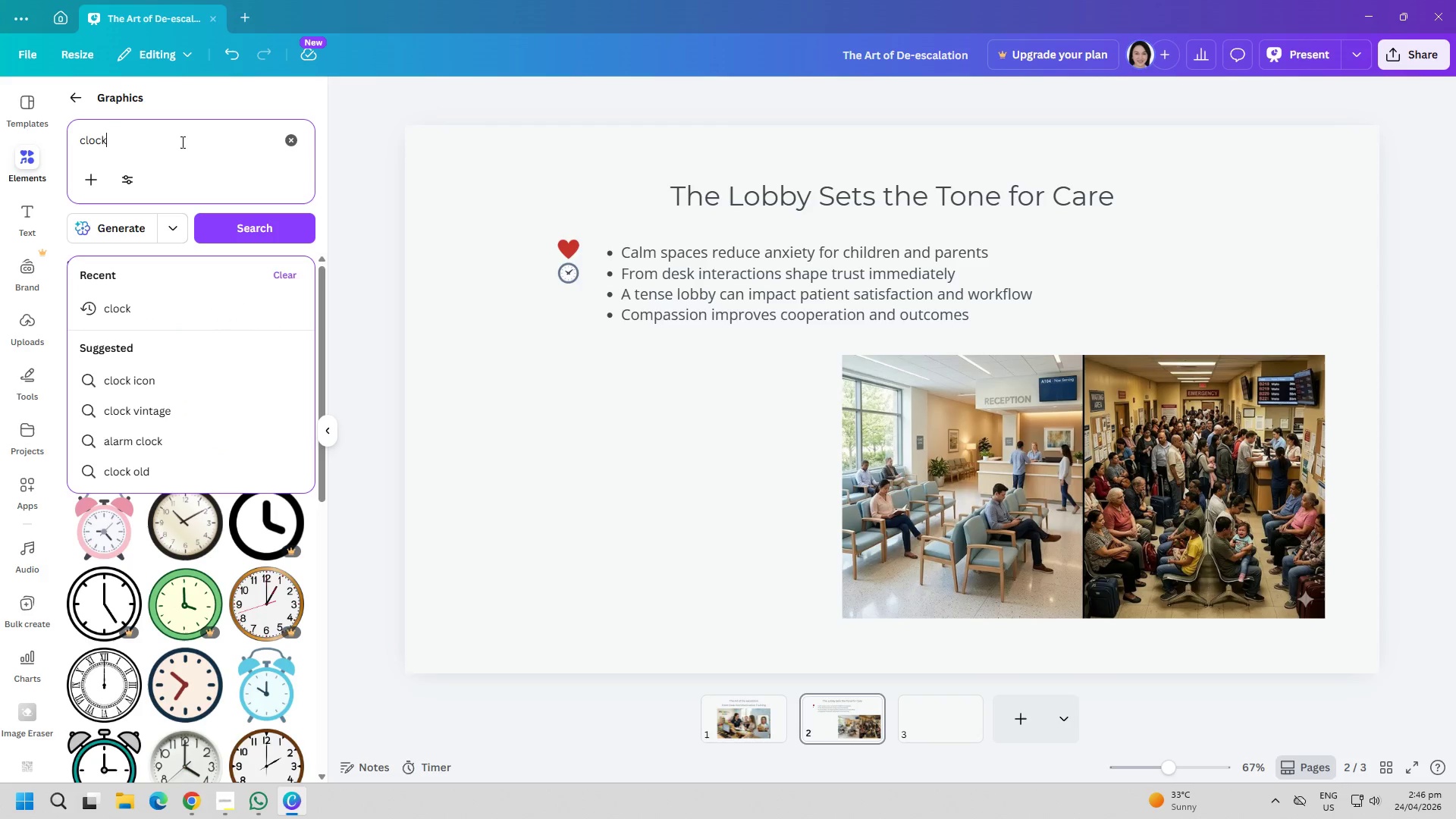 
triple_click([181, 142])
 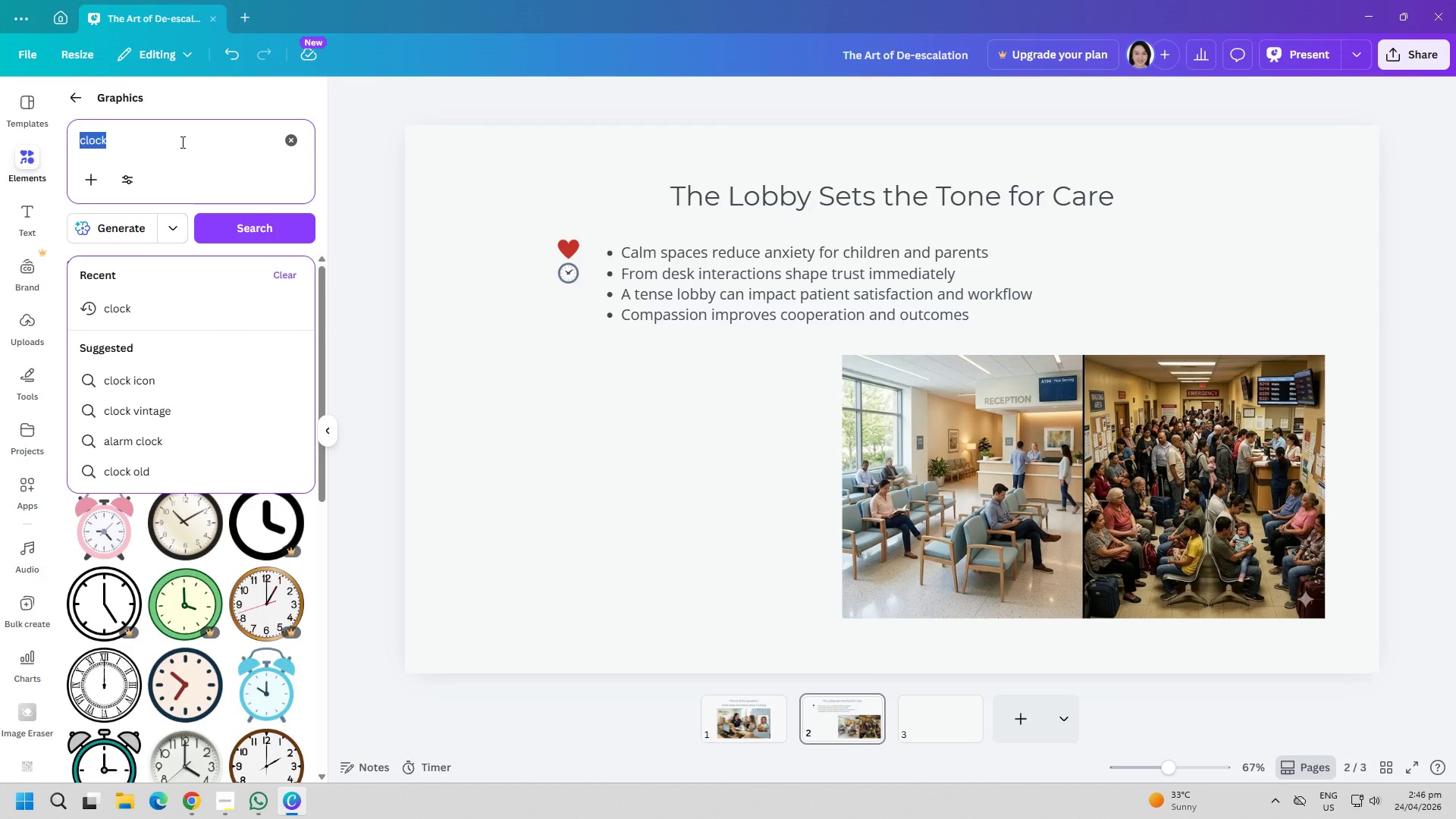 
triple_click([181, 142])
 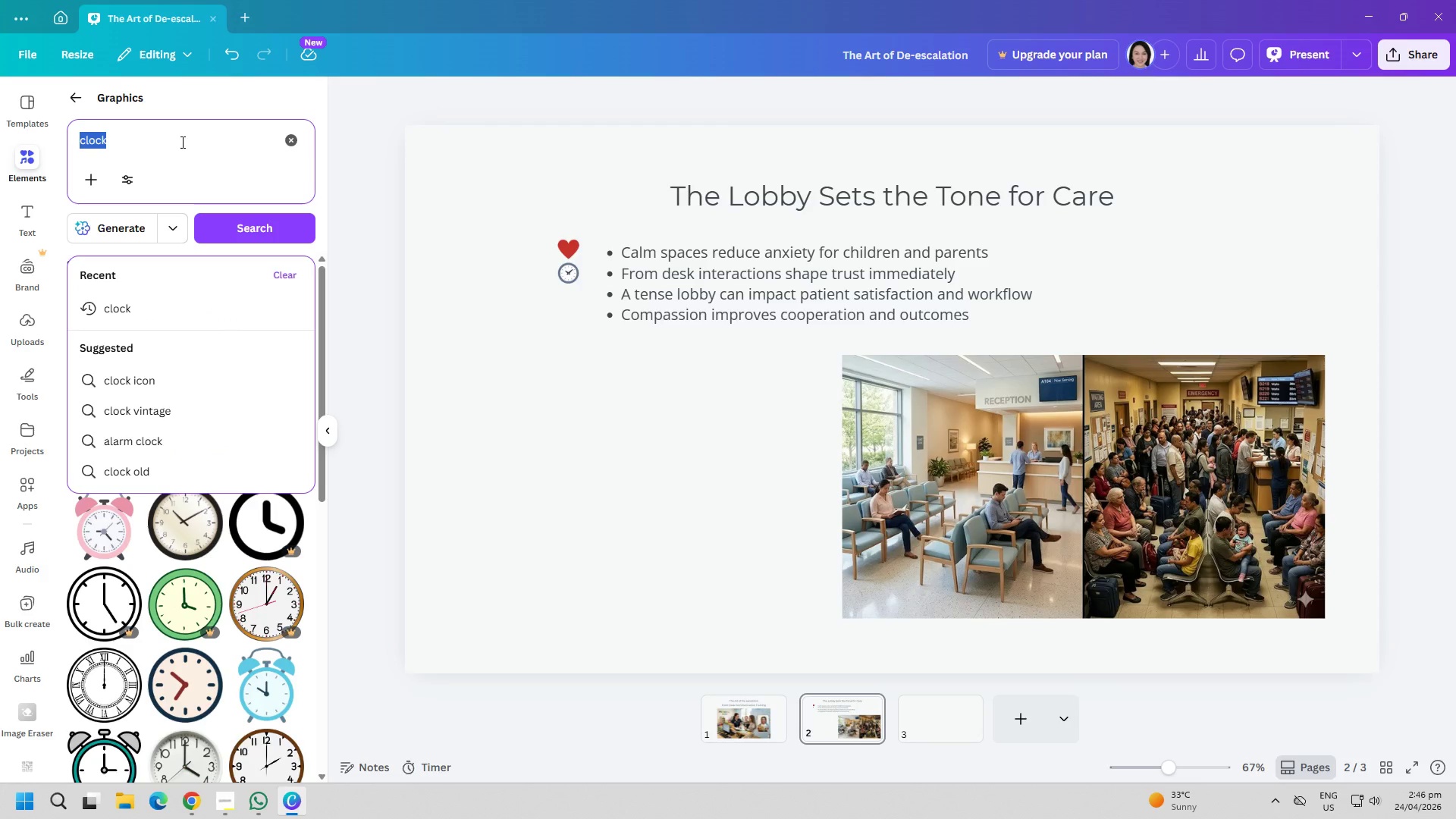 
triple_click([181, 142])
 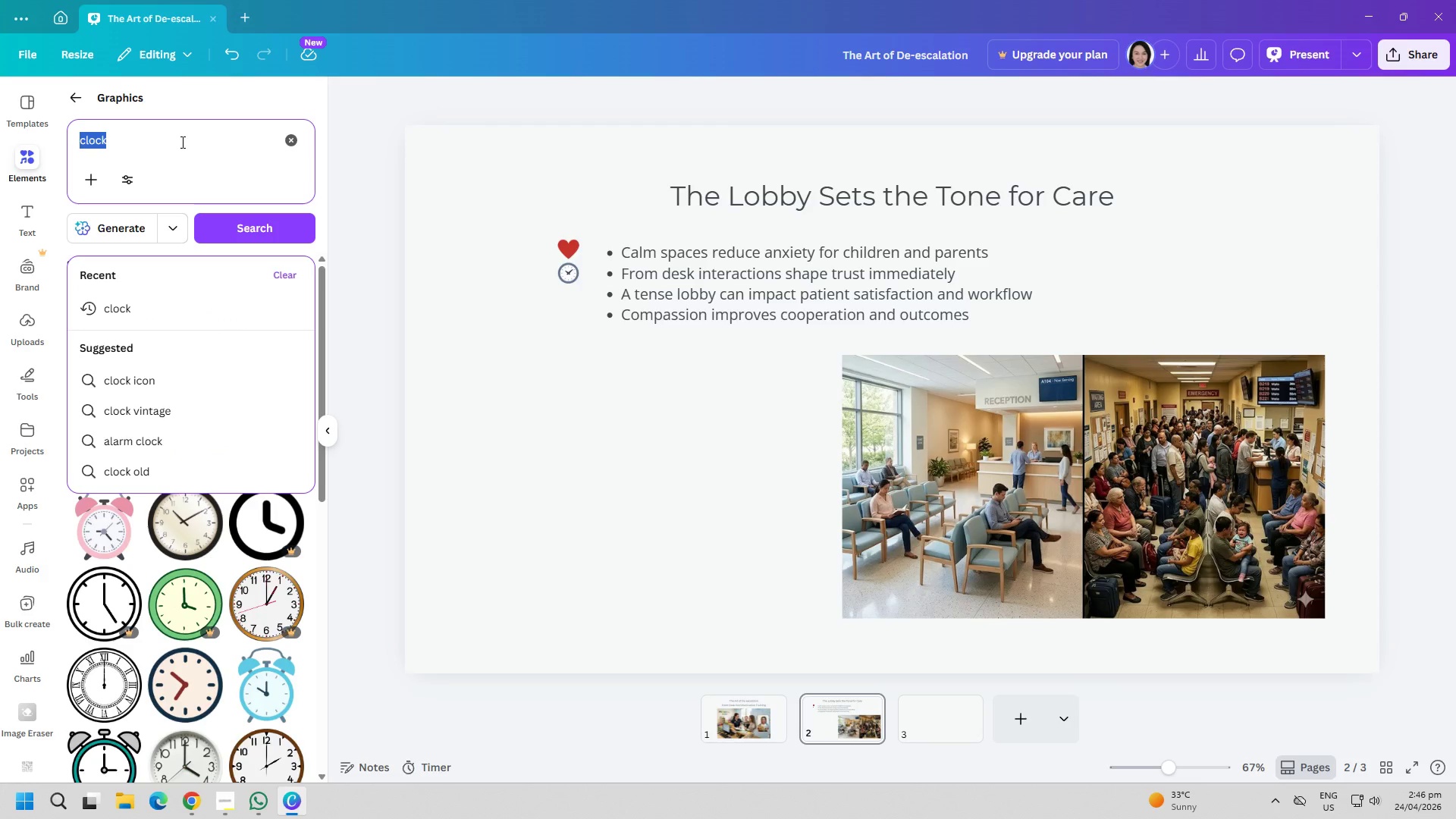 
triple_click([181, 142])
 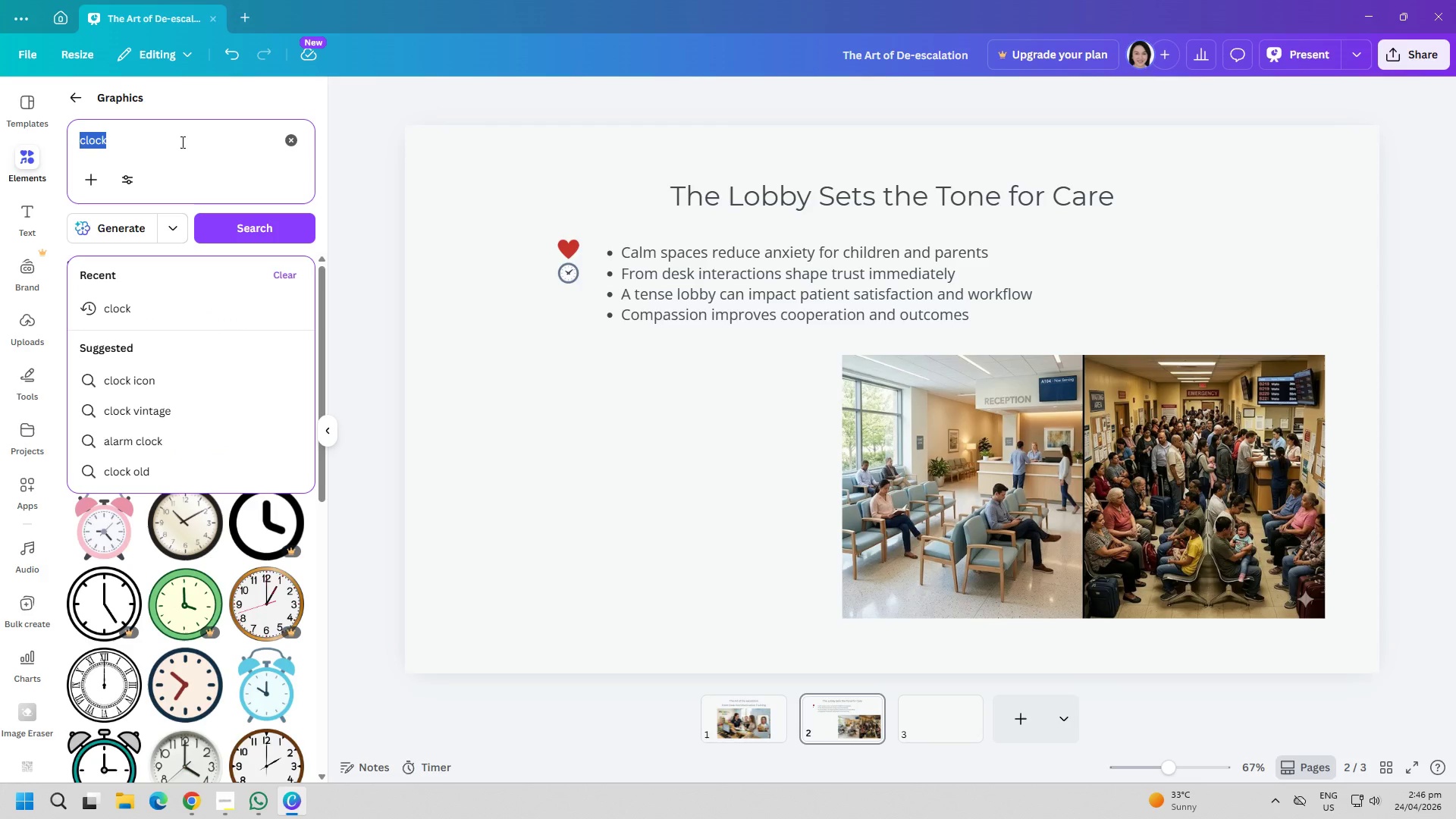 
triple_click([181, 142])
 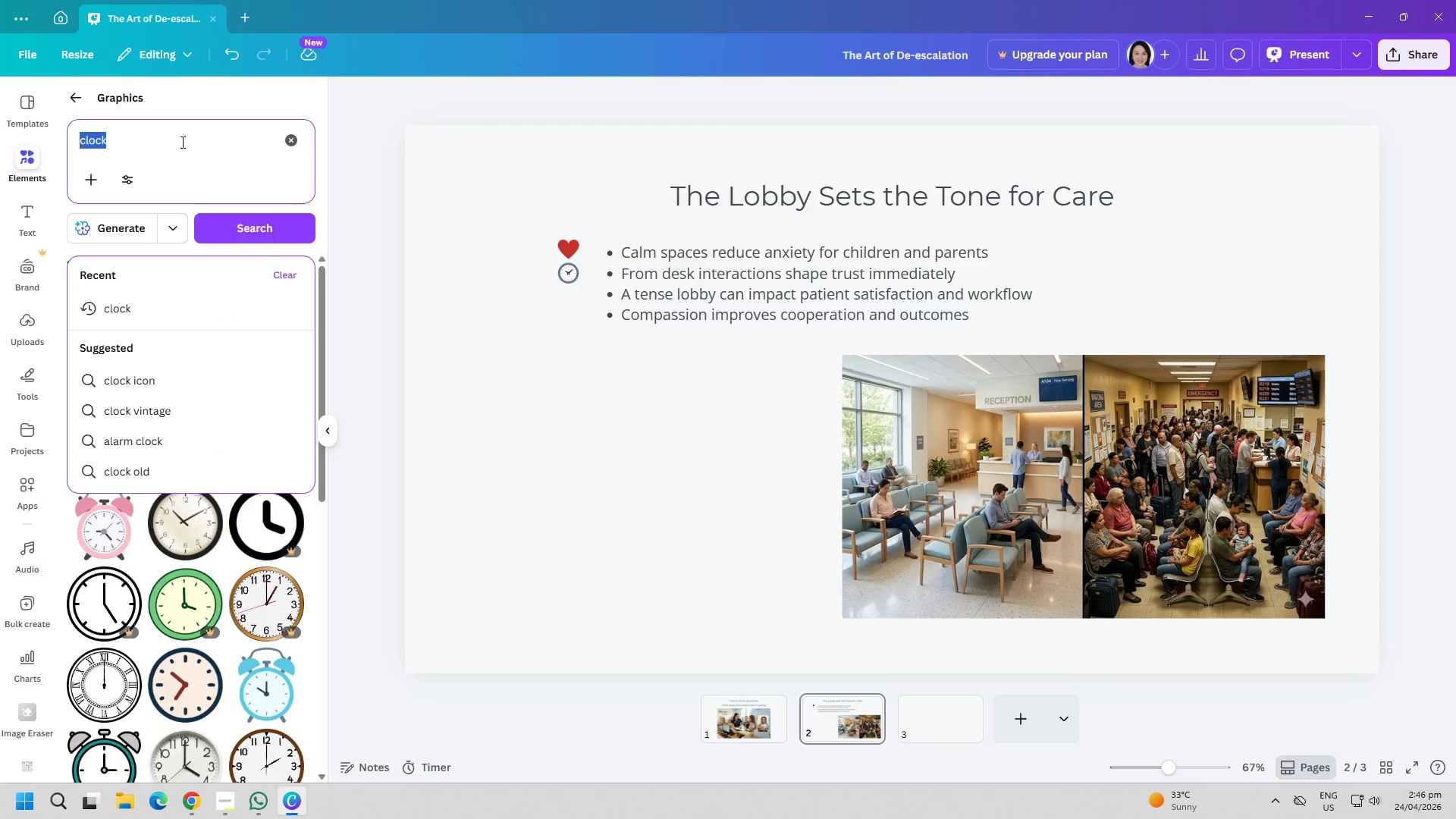 
triple_click([181, 142])
 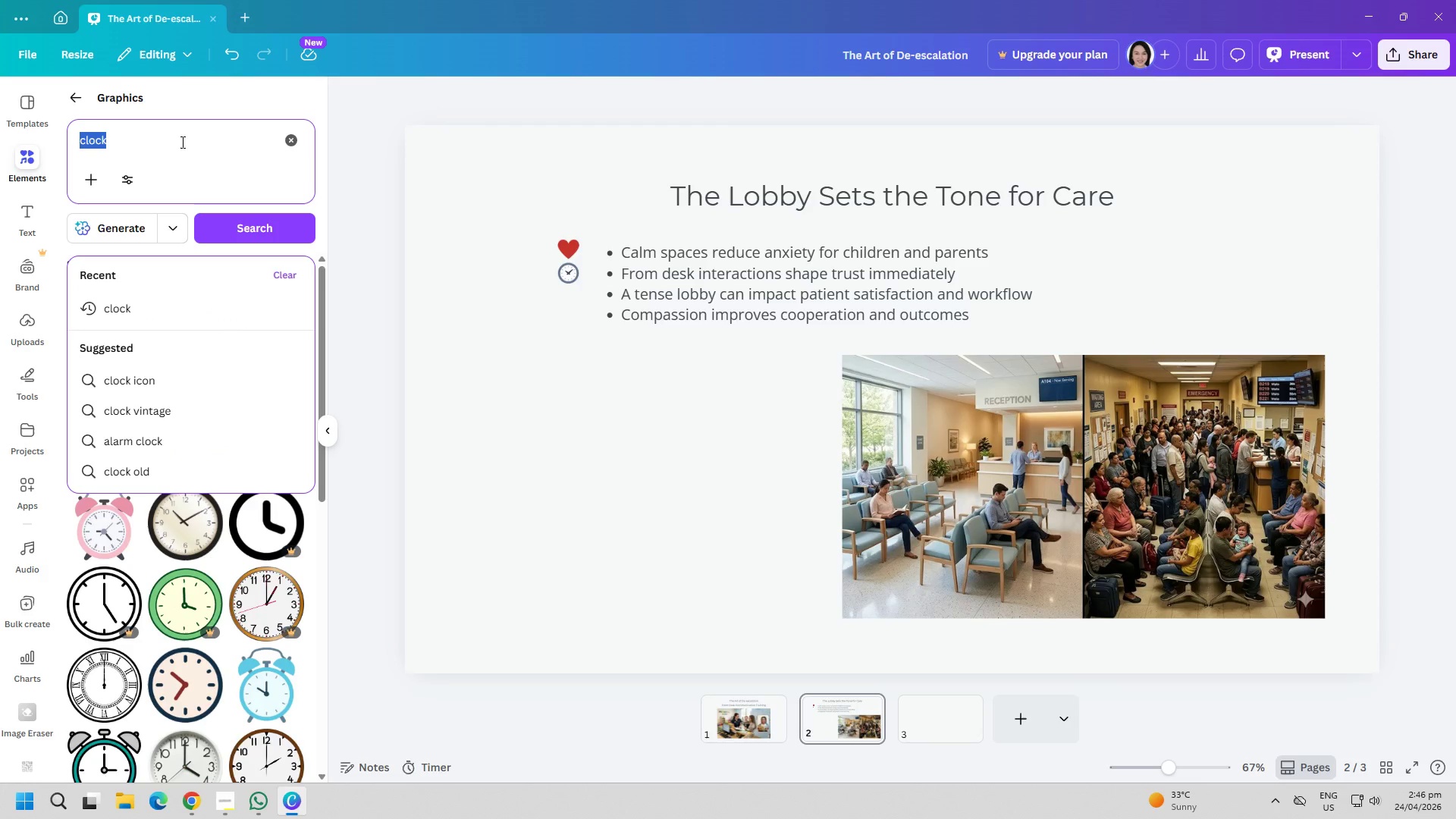 
triple_click([181, 142])
 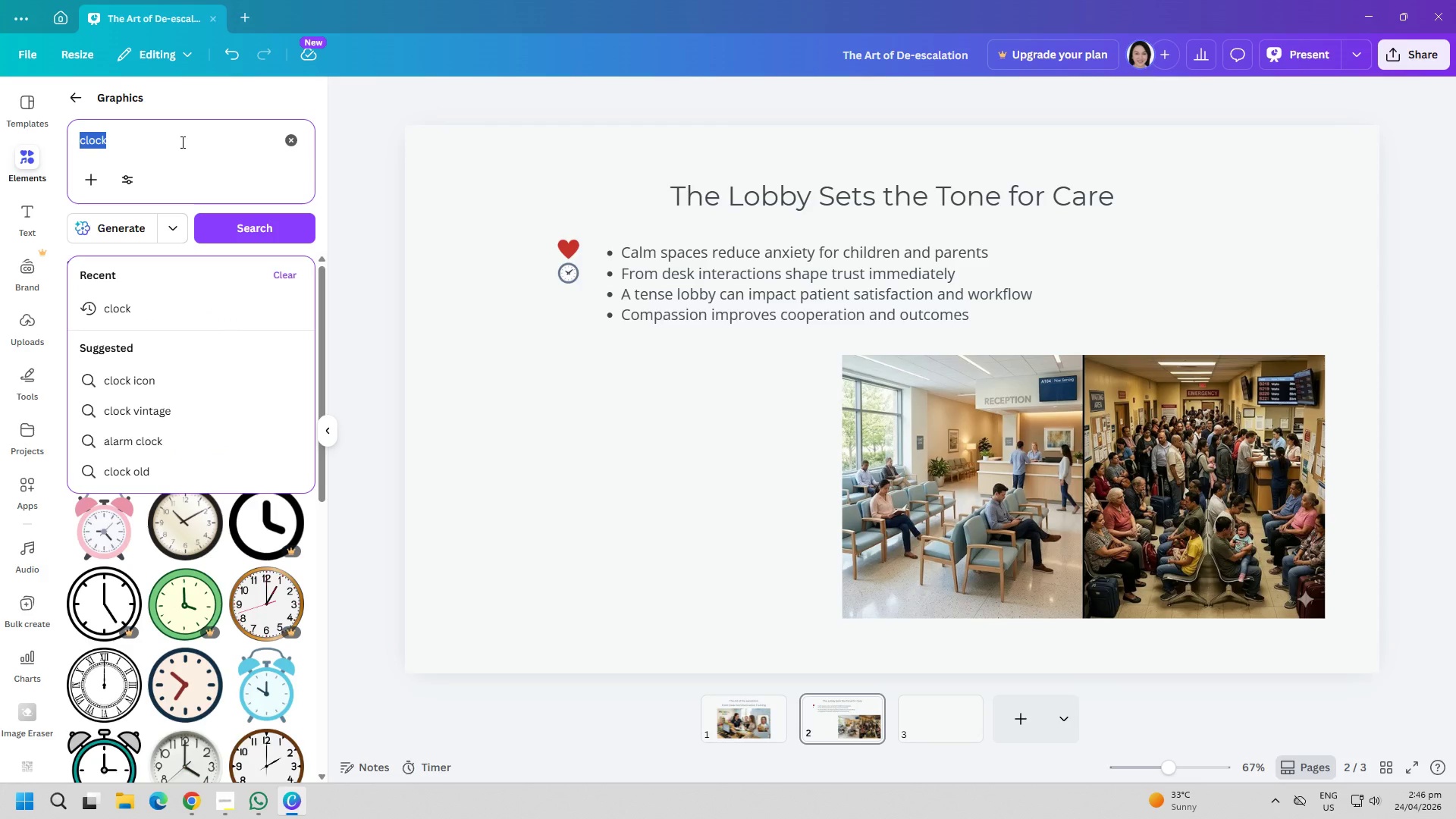 
triple_click([181, 142])
 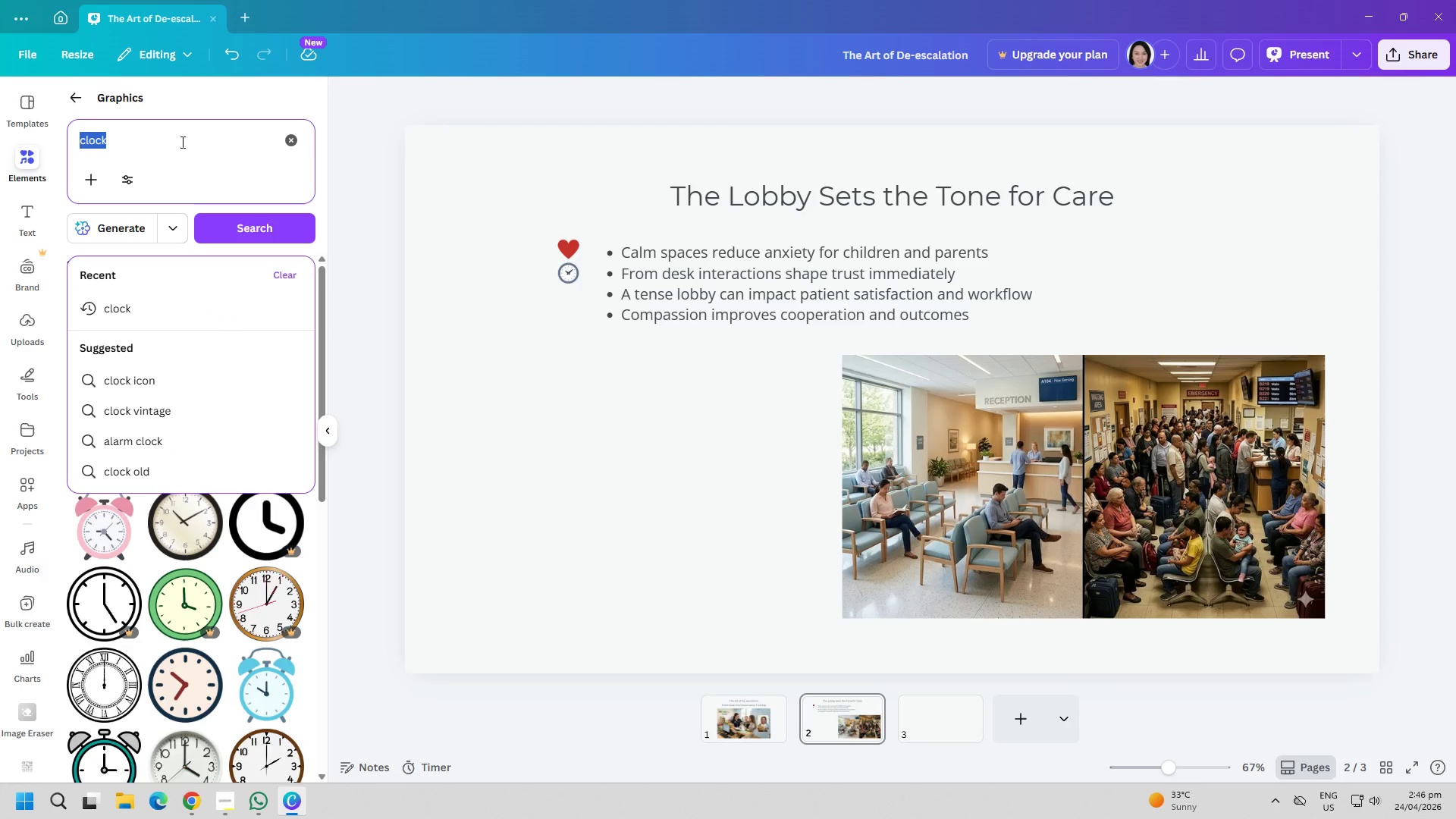 
triple_click([181, 142])
 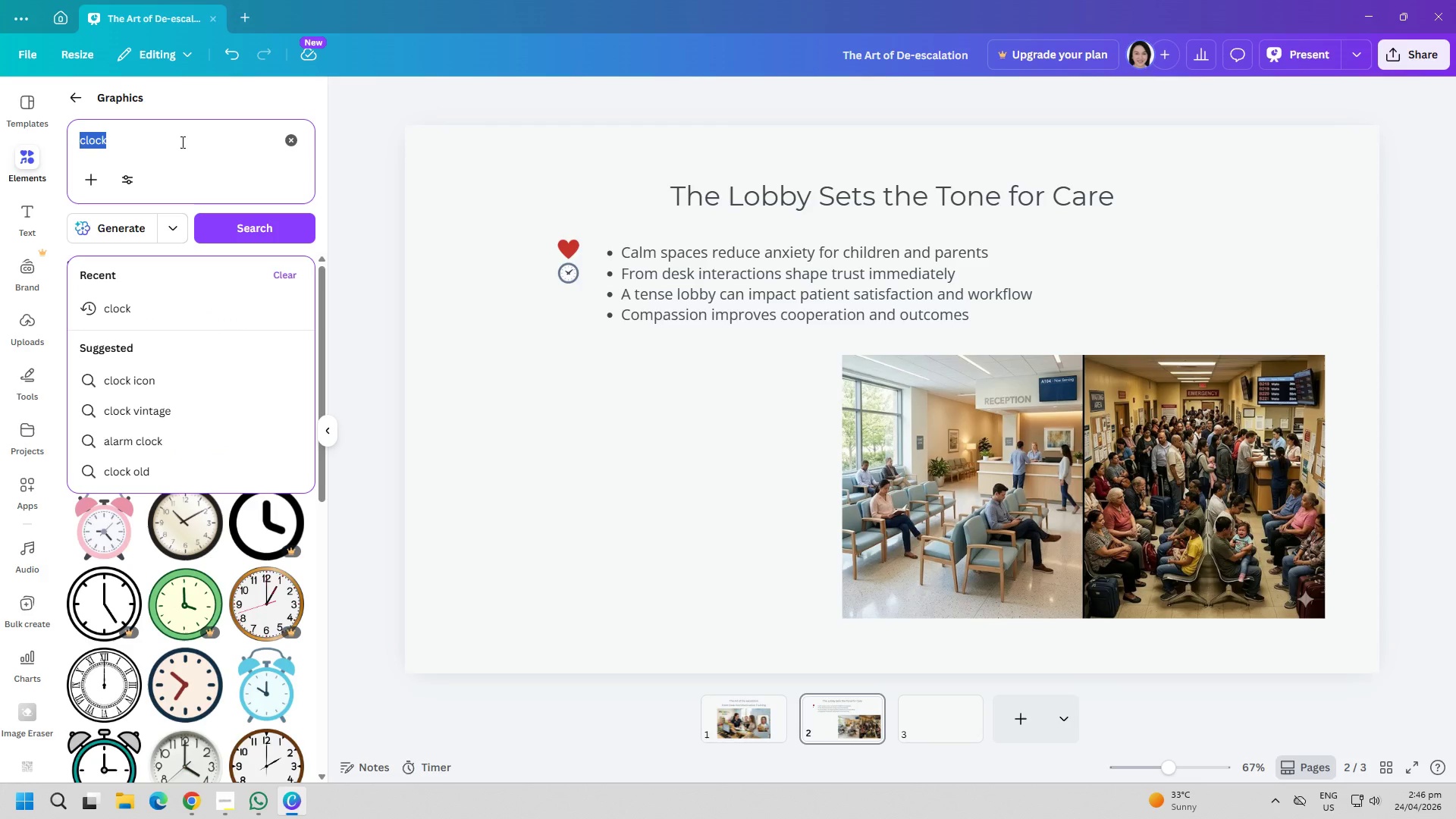 
triple_click([181, 142])
 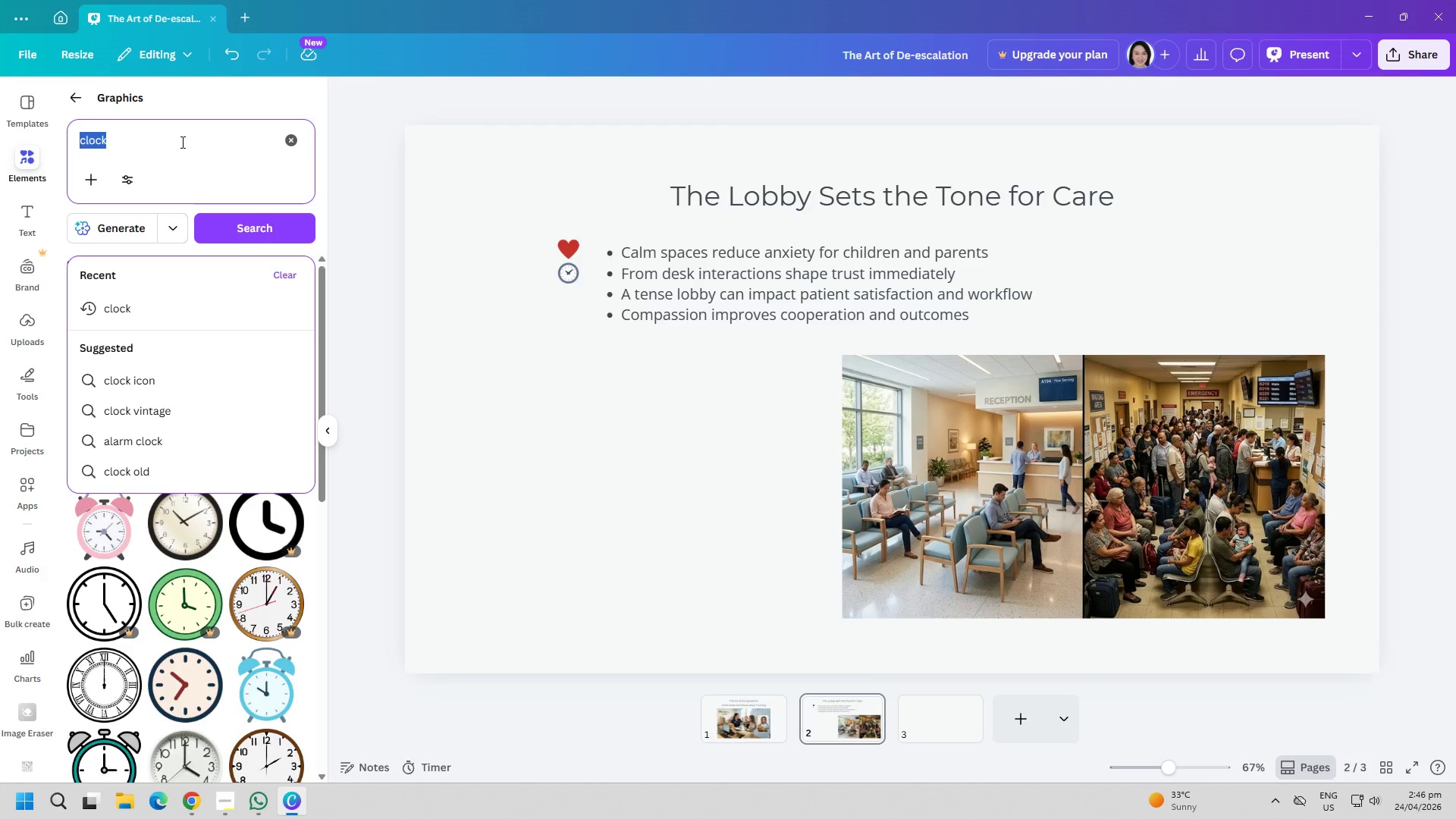 
triple_click([181, 142])
 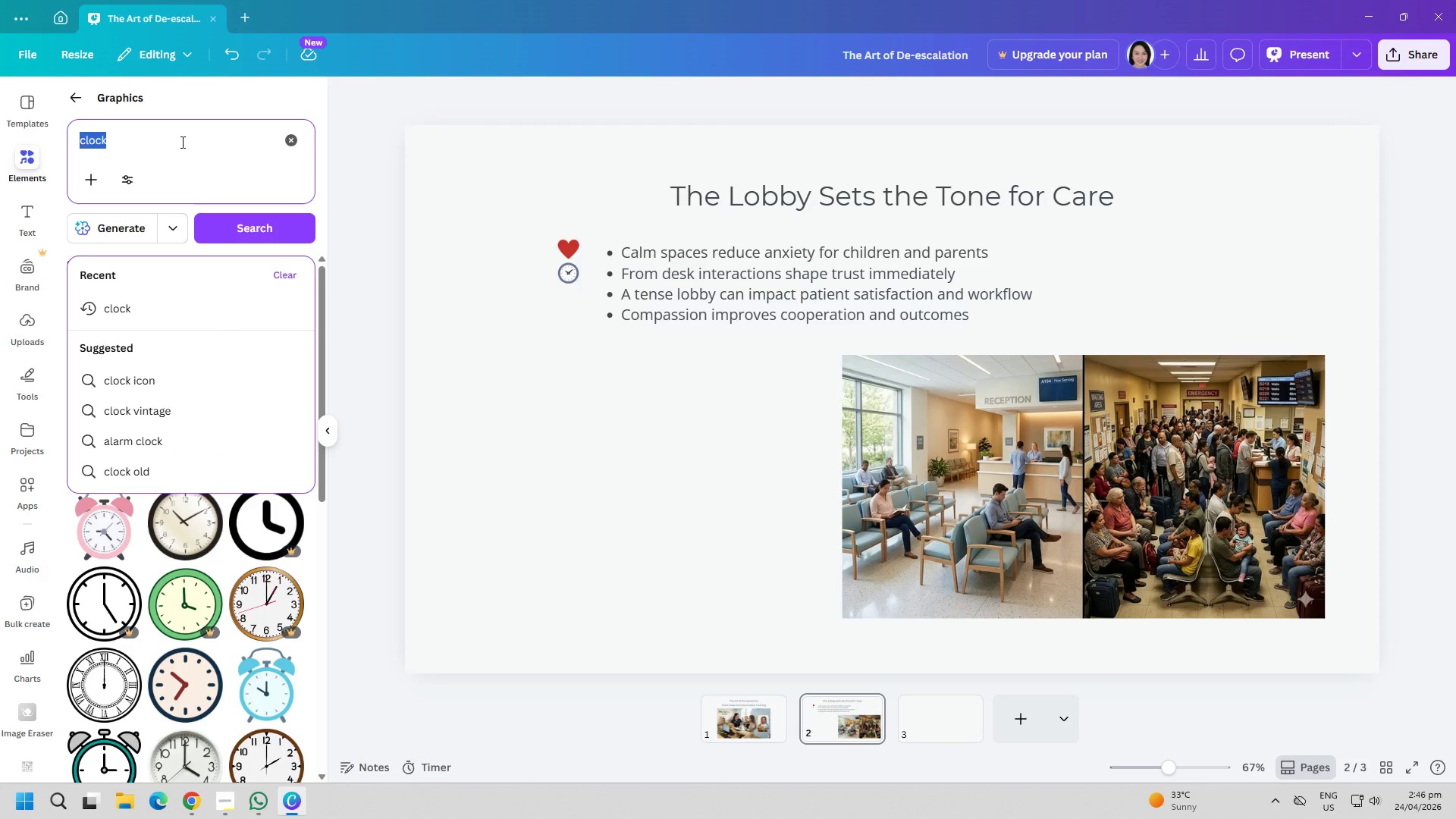 
triple_click([181, 142])
 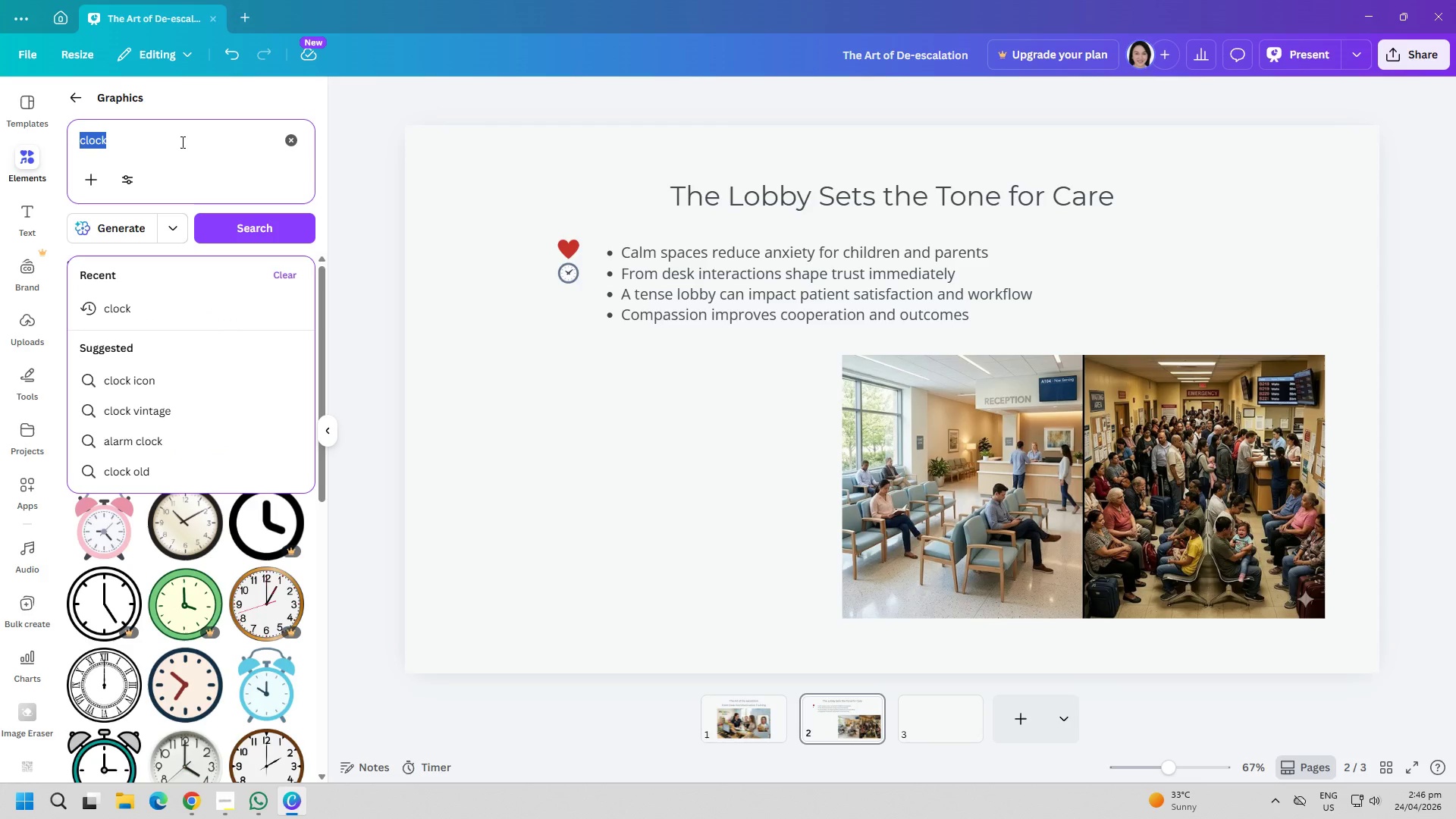 
triple_click([181, 142])
 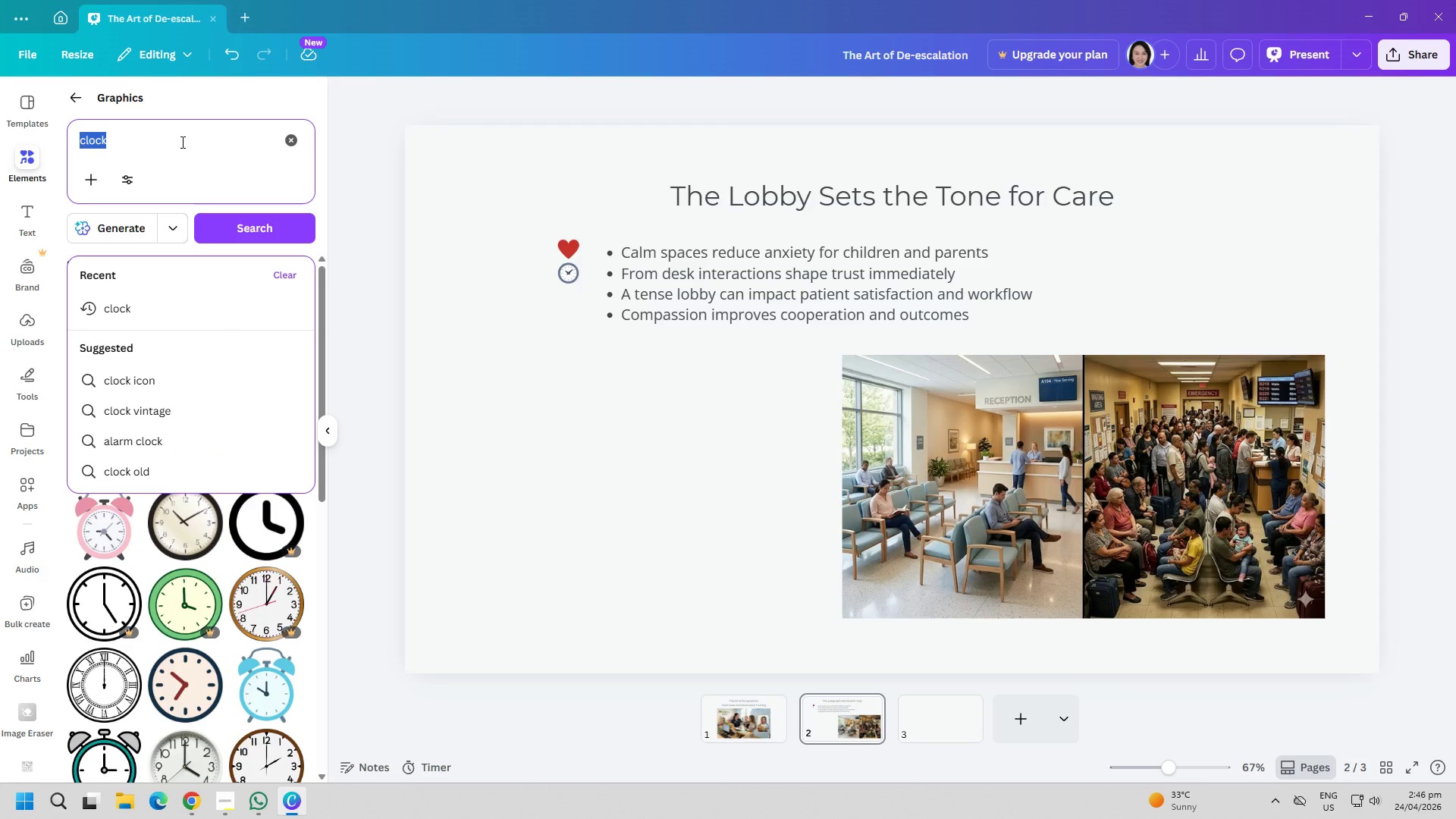 
triple_click([181, 142])
 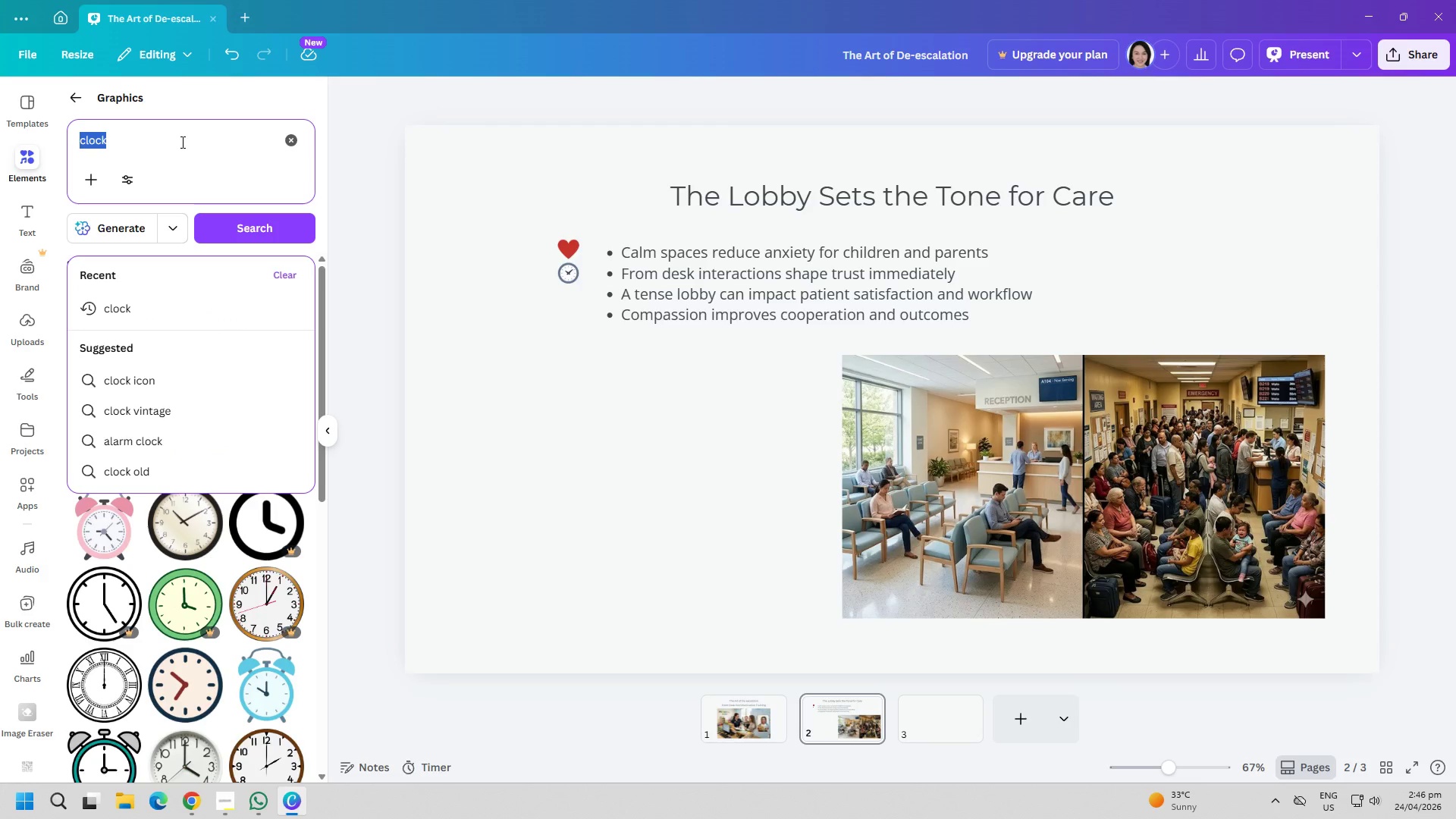 
triple_click([181, 142])
 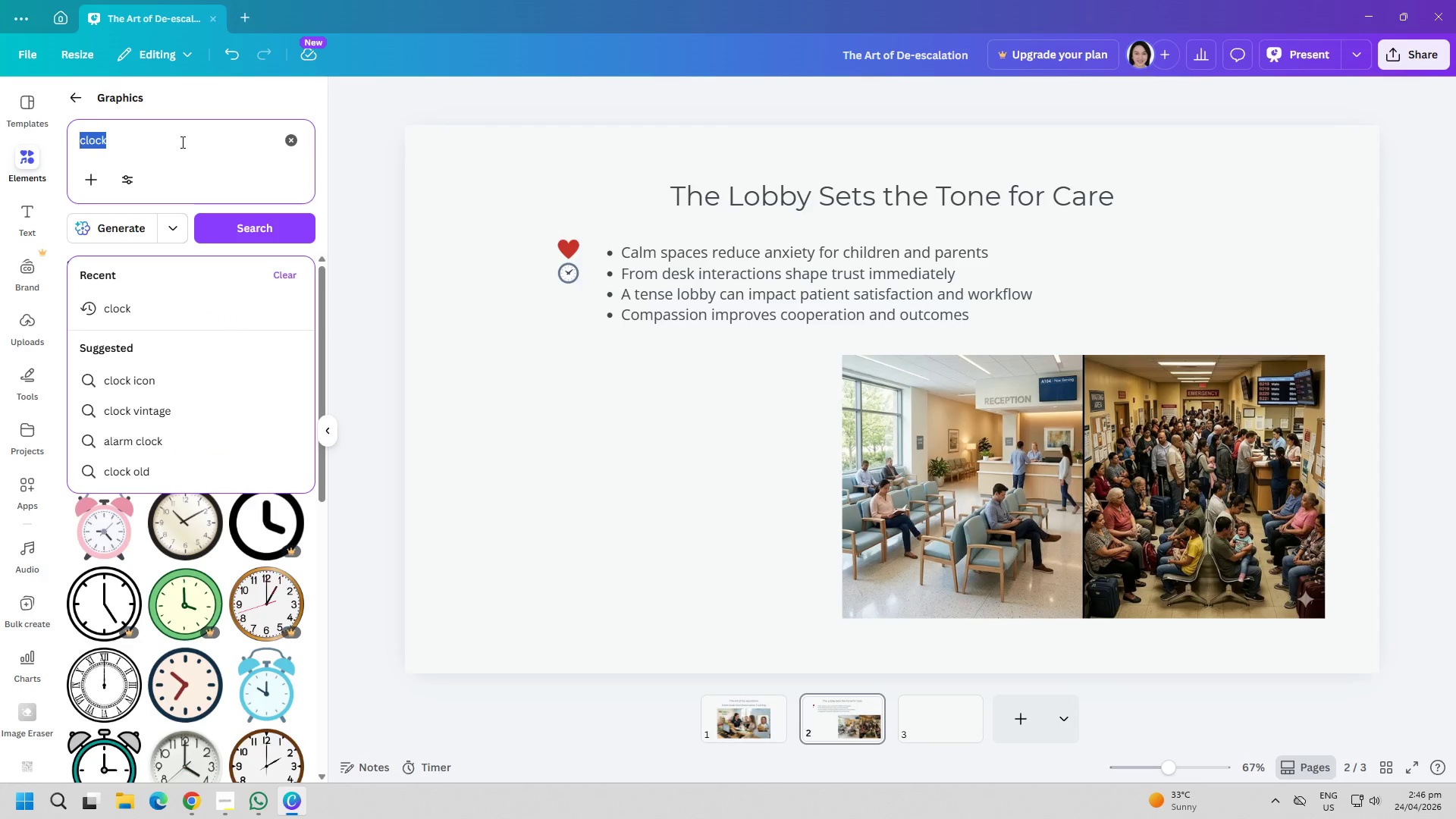 
triple_click([181, 142])
 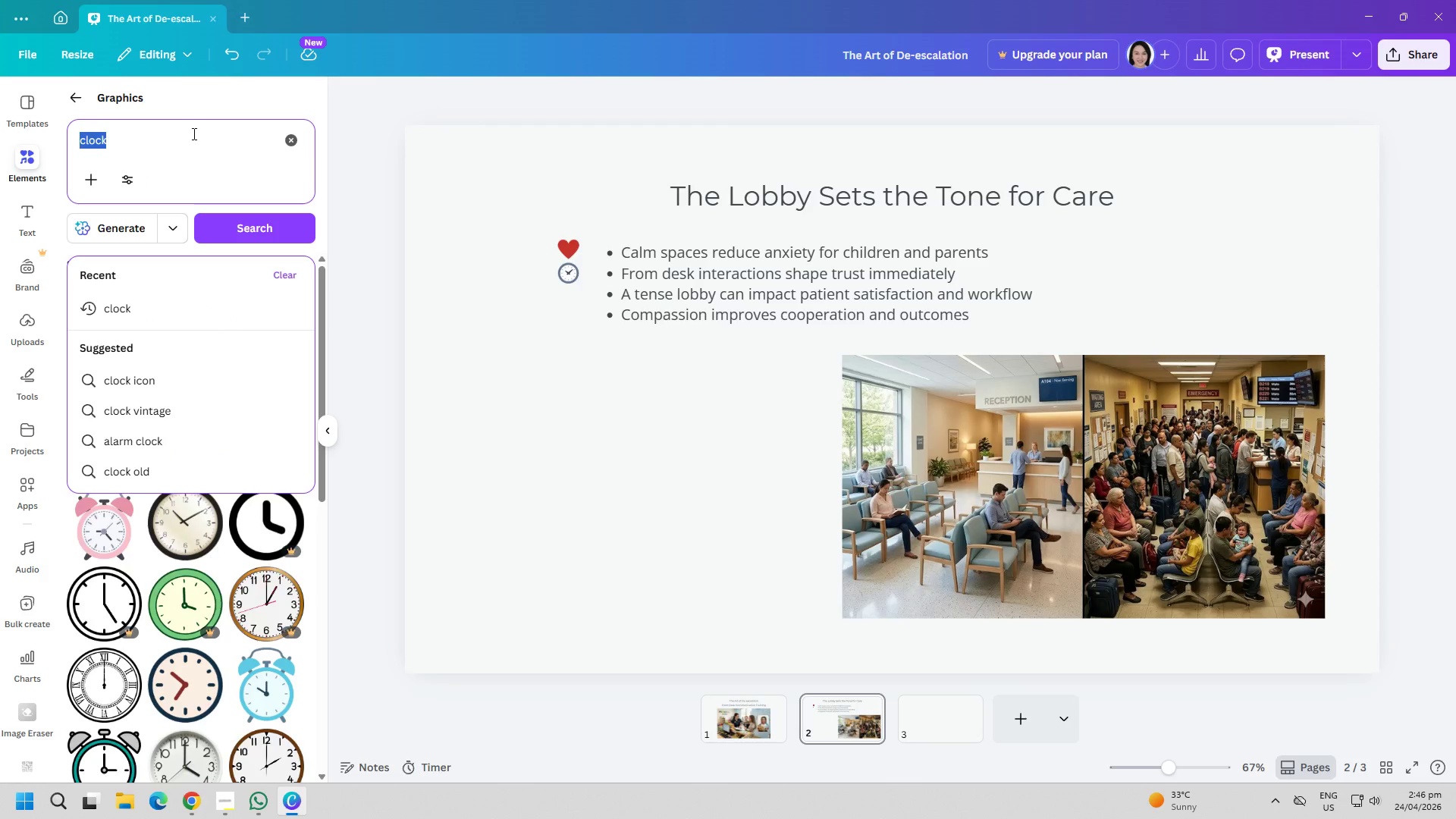 
type(child)
 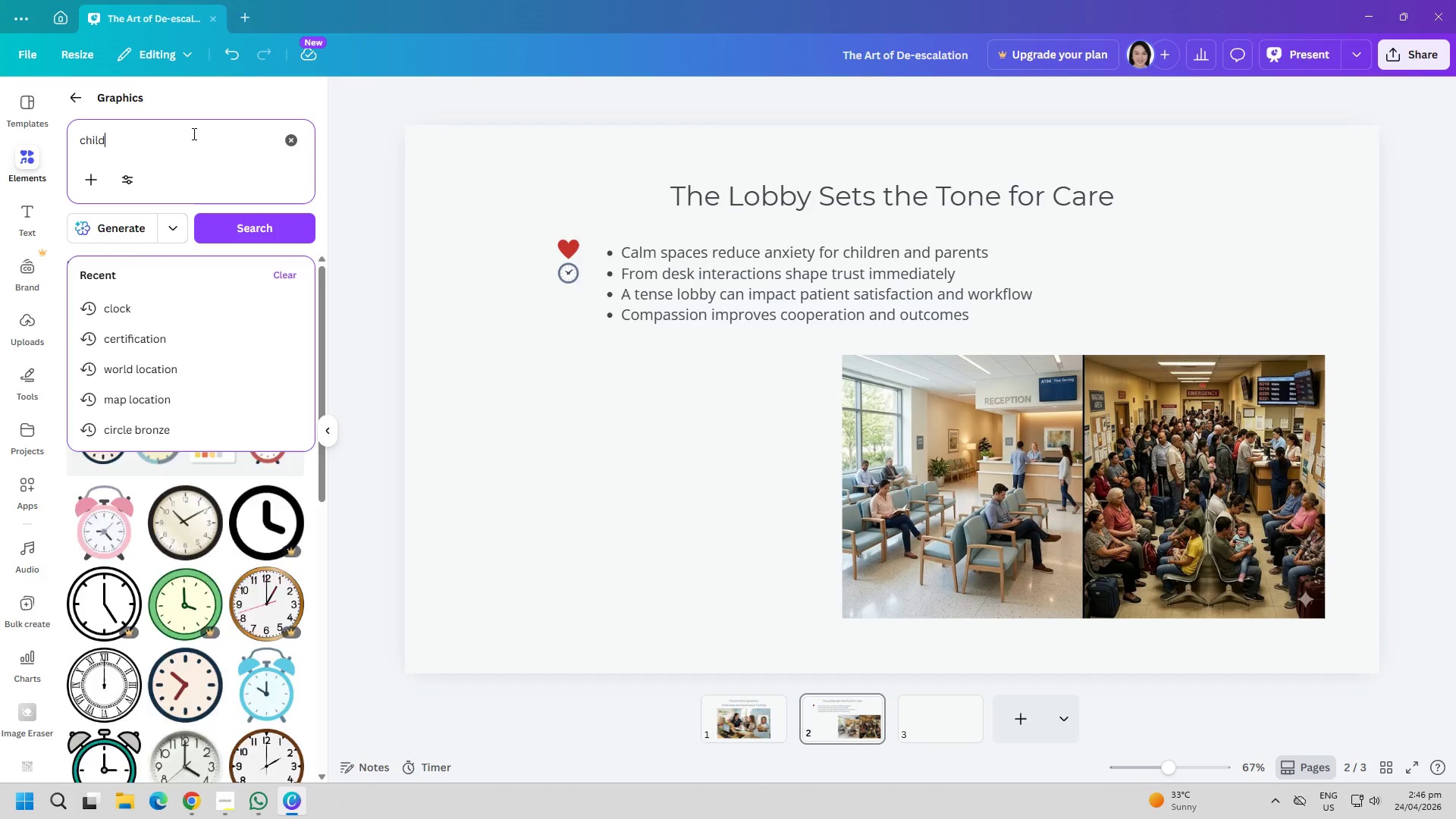 
key(Enter)
 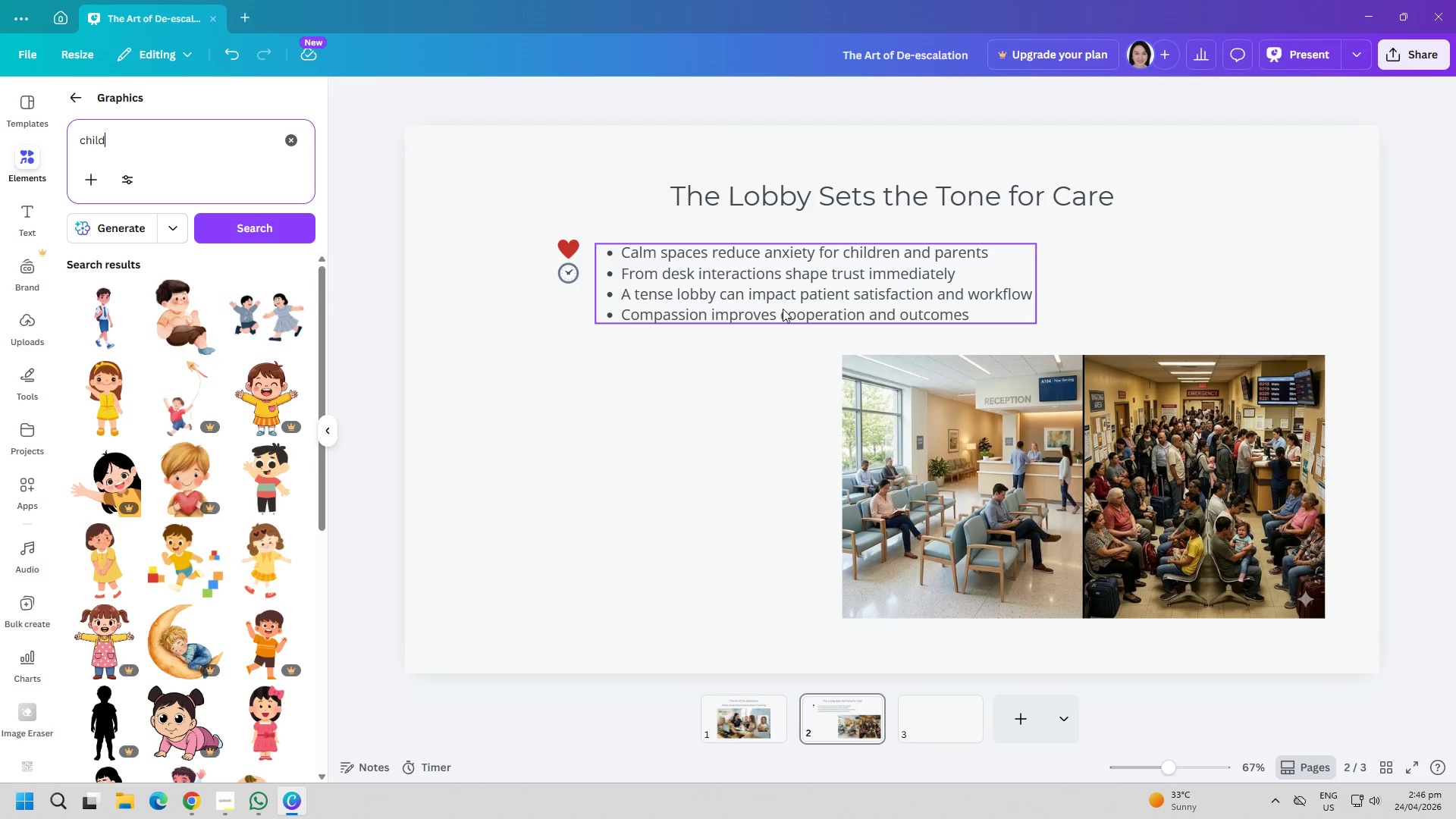 
wait(8.31)
 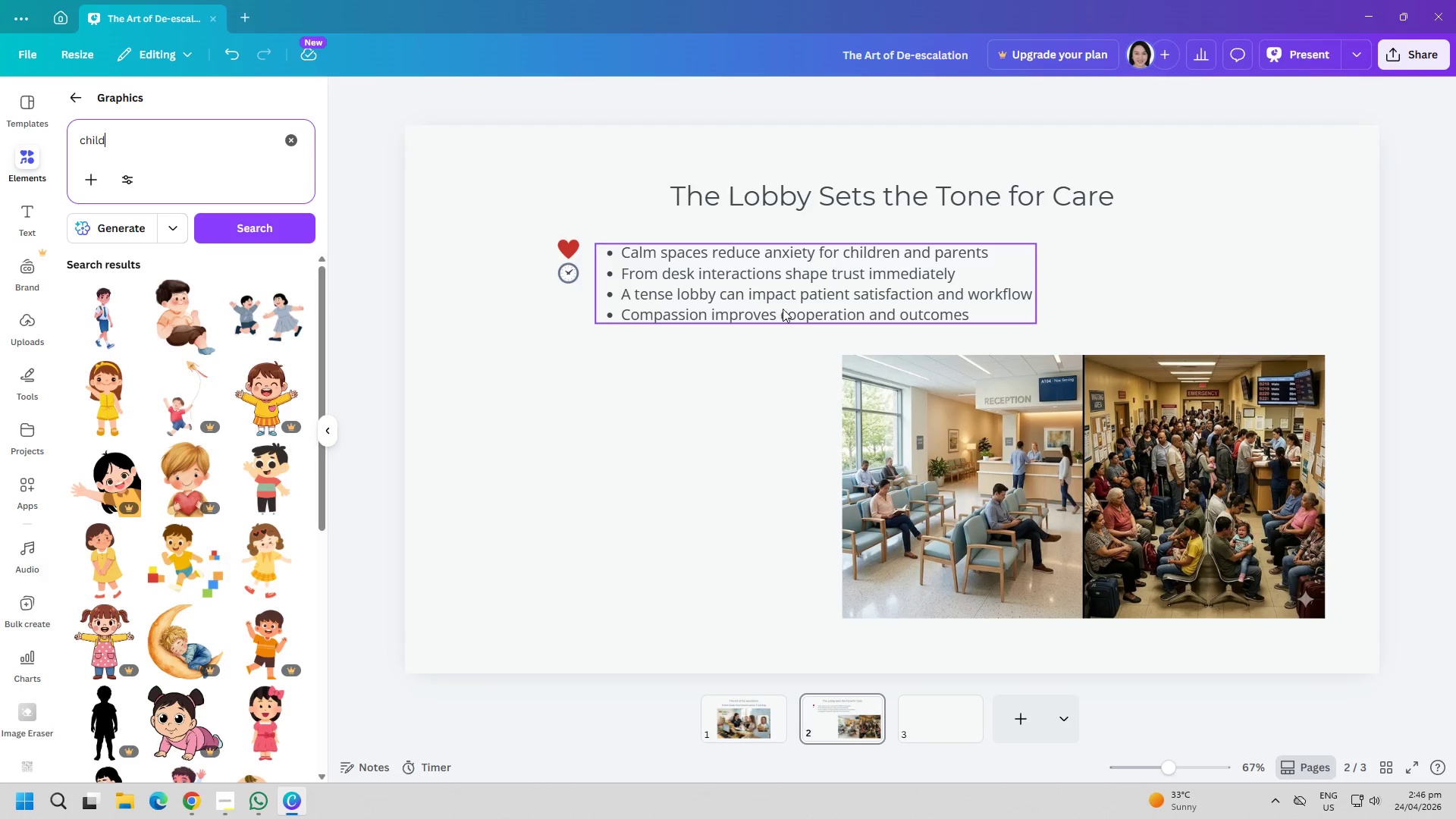 
scroll: coordinate [223, 501], scroll_direction: down, amount: 1.0
 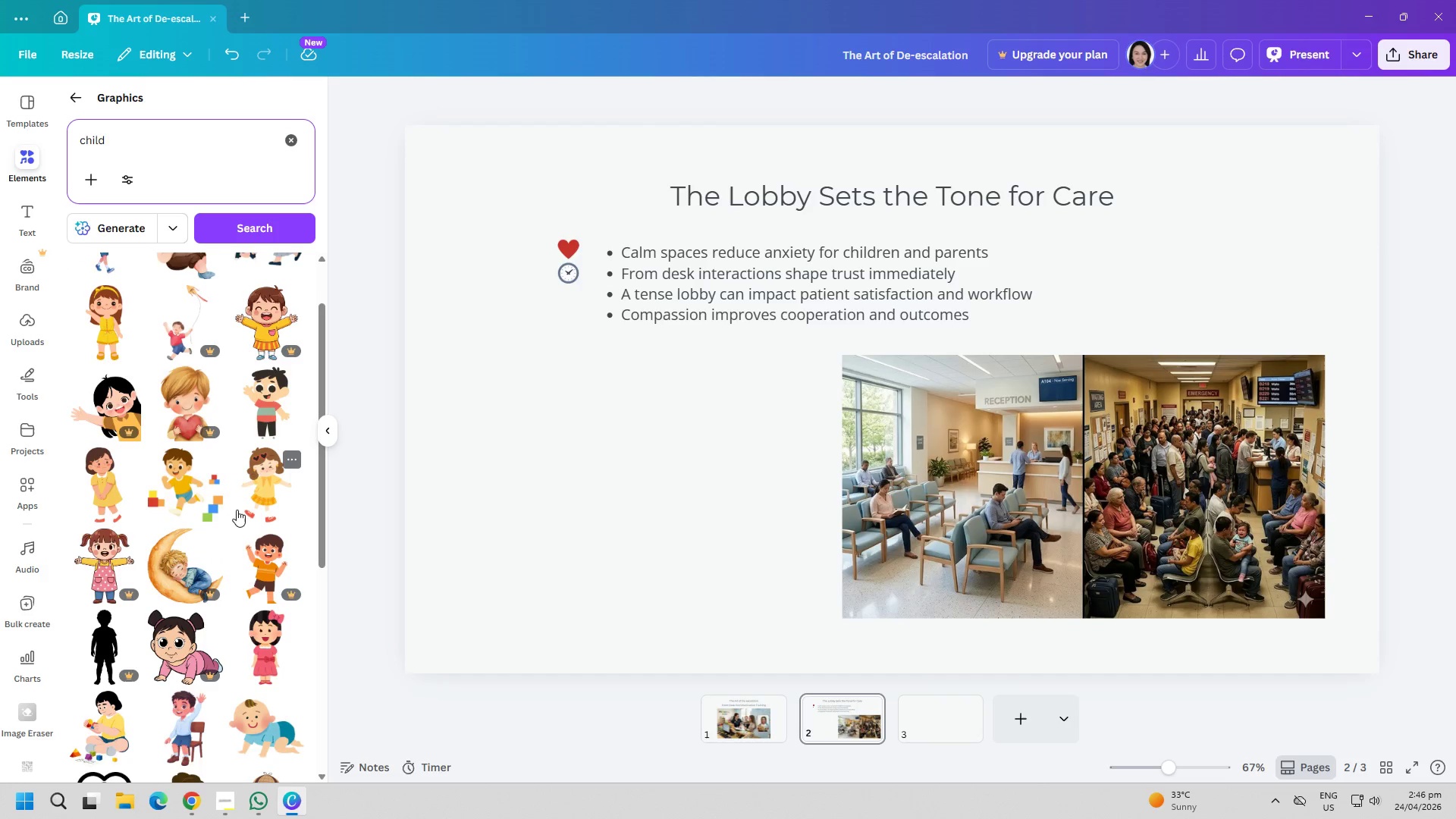 
scroll: coordinate [247, 523], scroll_direction: none, amount: 0.0
 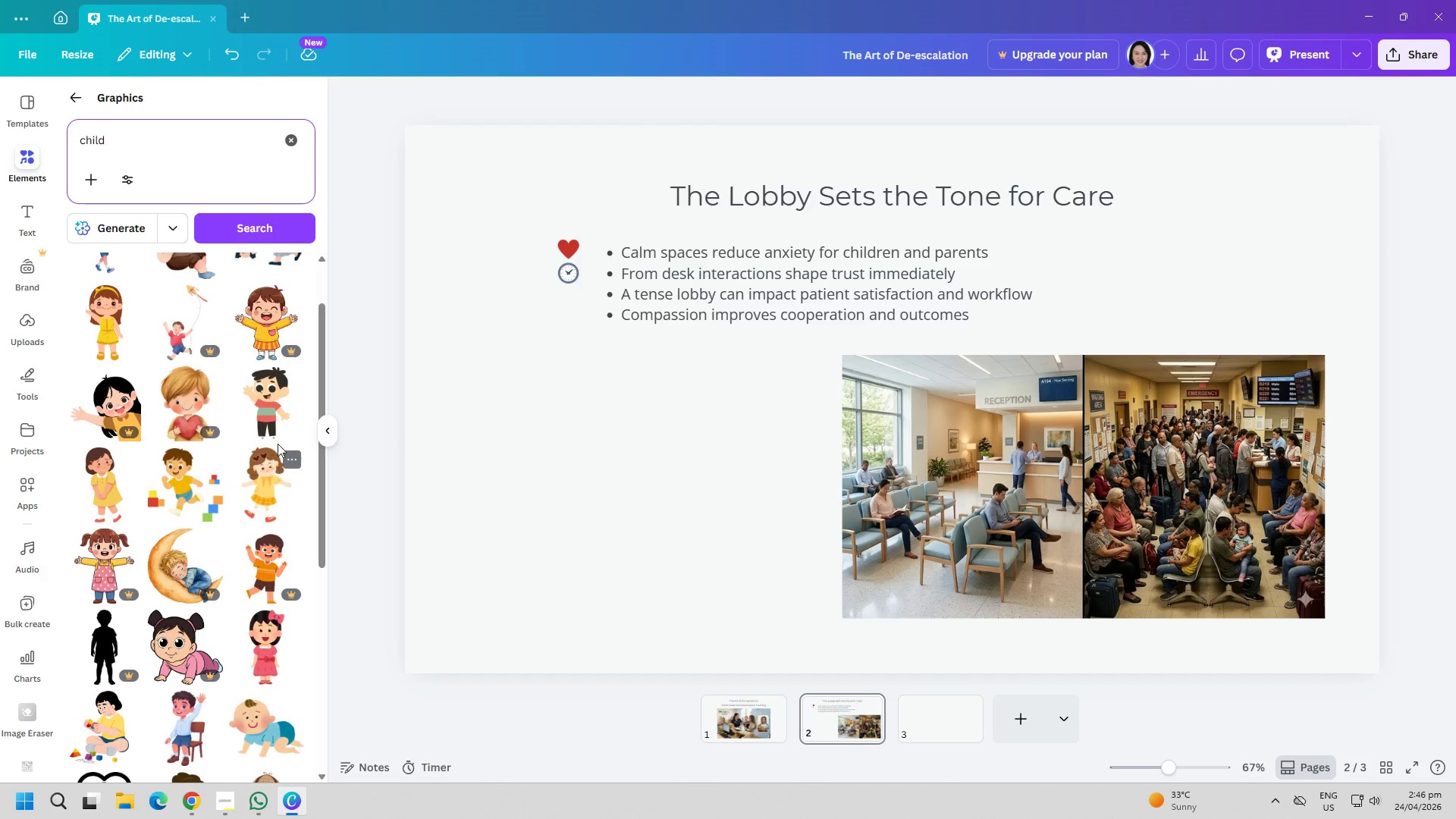 
left_click([266, 401])
 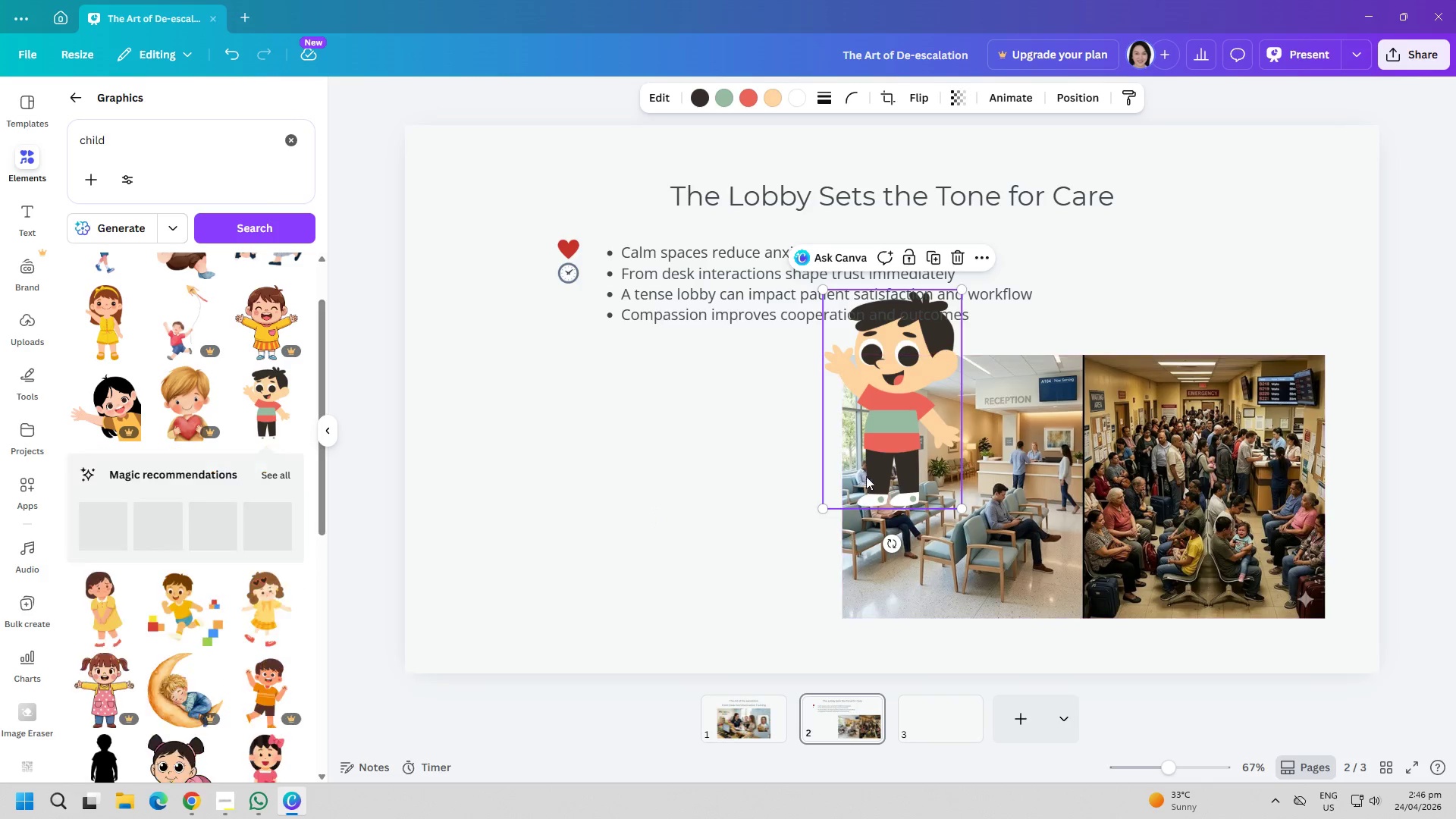 
left_click_drag(start_coordinate=[880, 444], to_coordinate=[558, 493])
 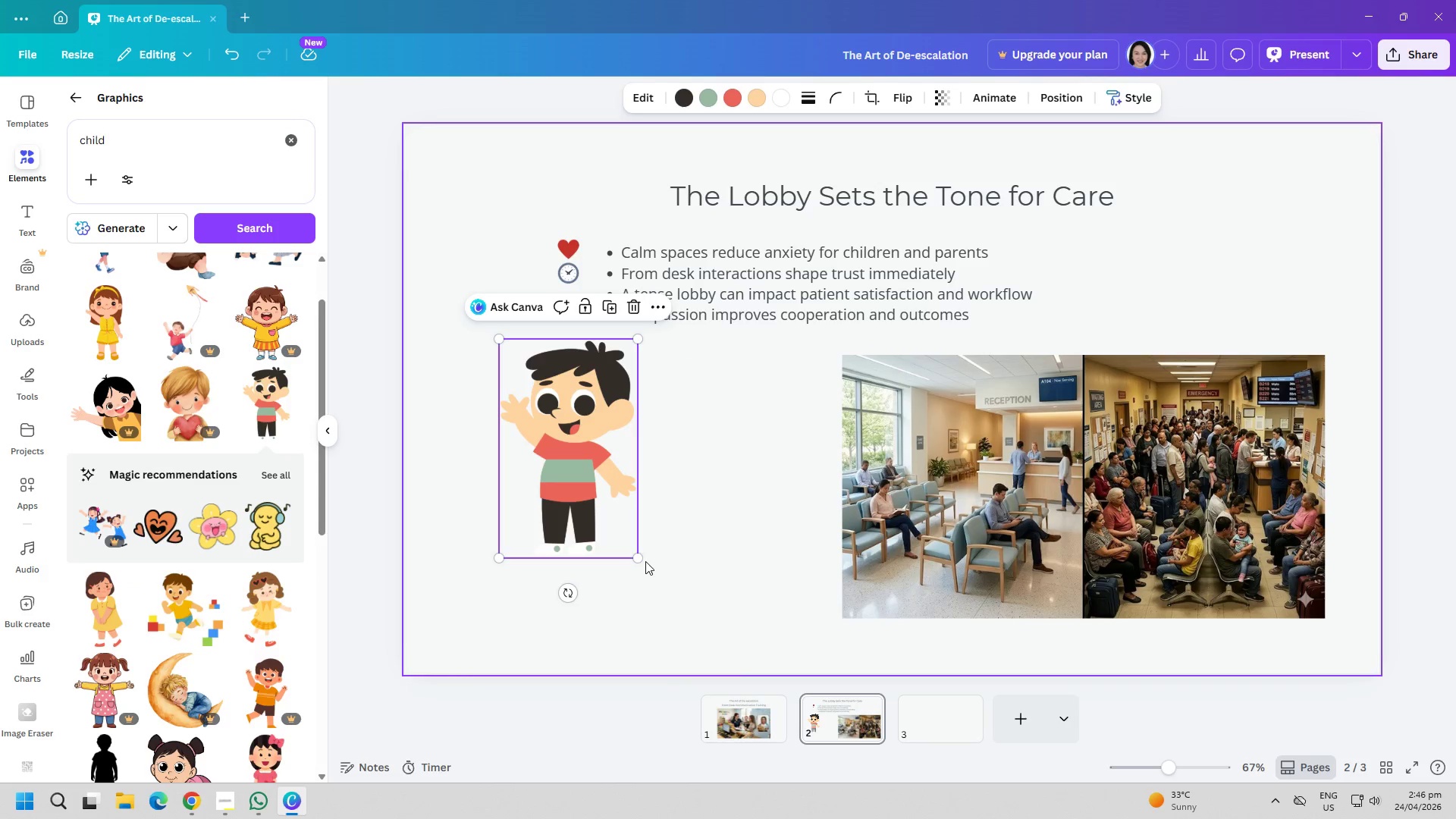 
left_click_drag(start_coordinate=[640, 560], to_coordinate=[507, 377])
 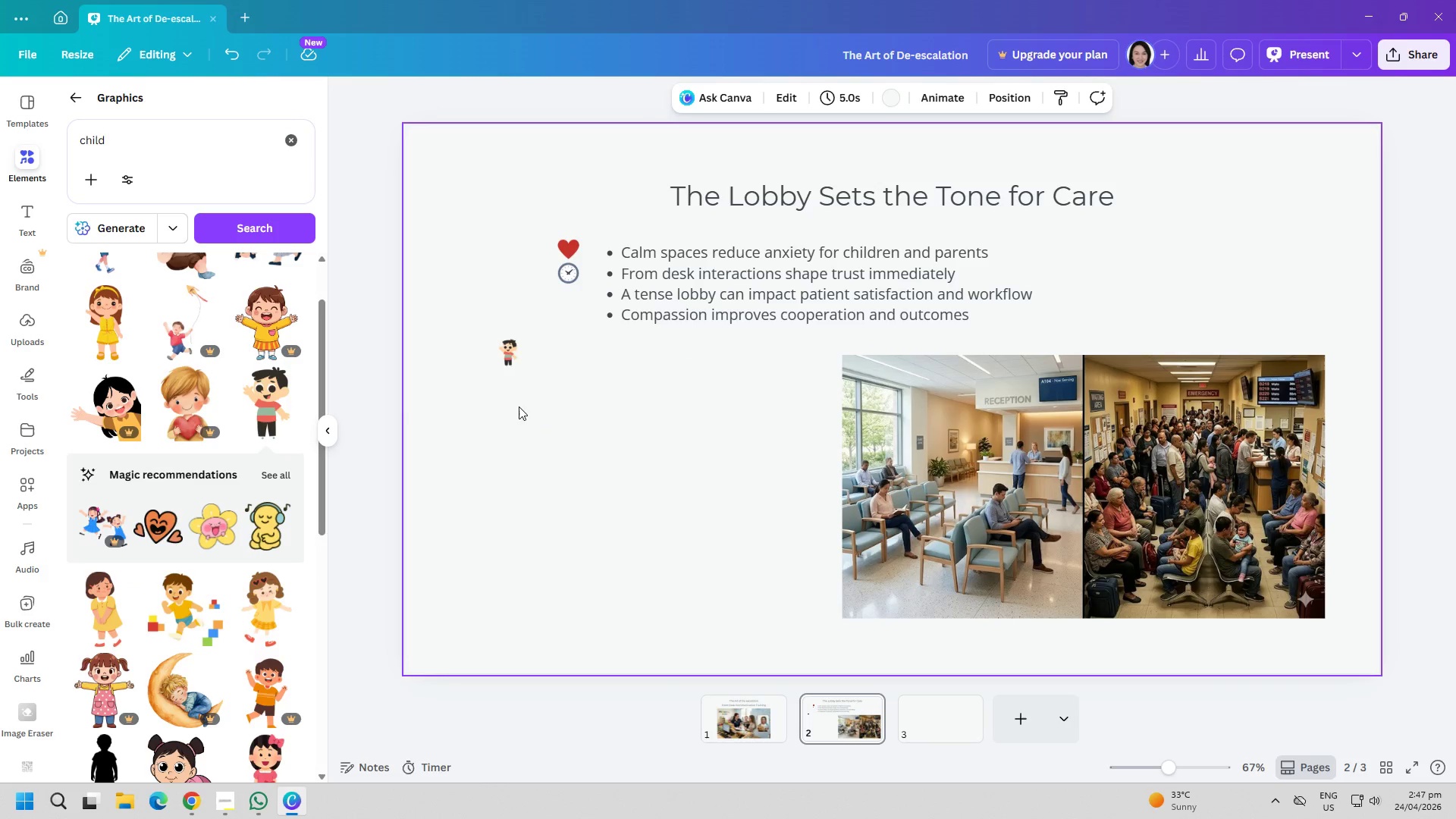 
double_click([509, 363])
 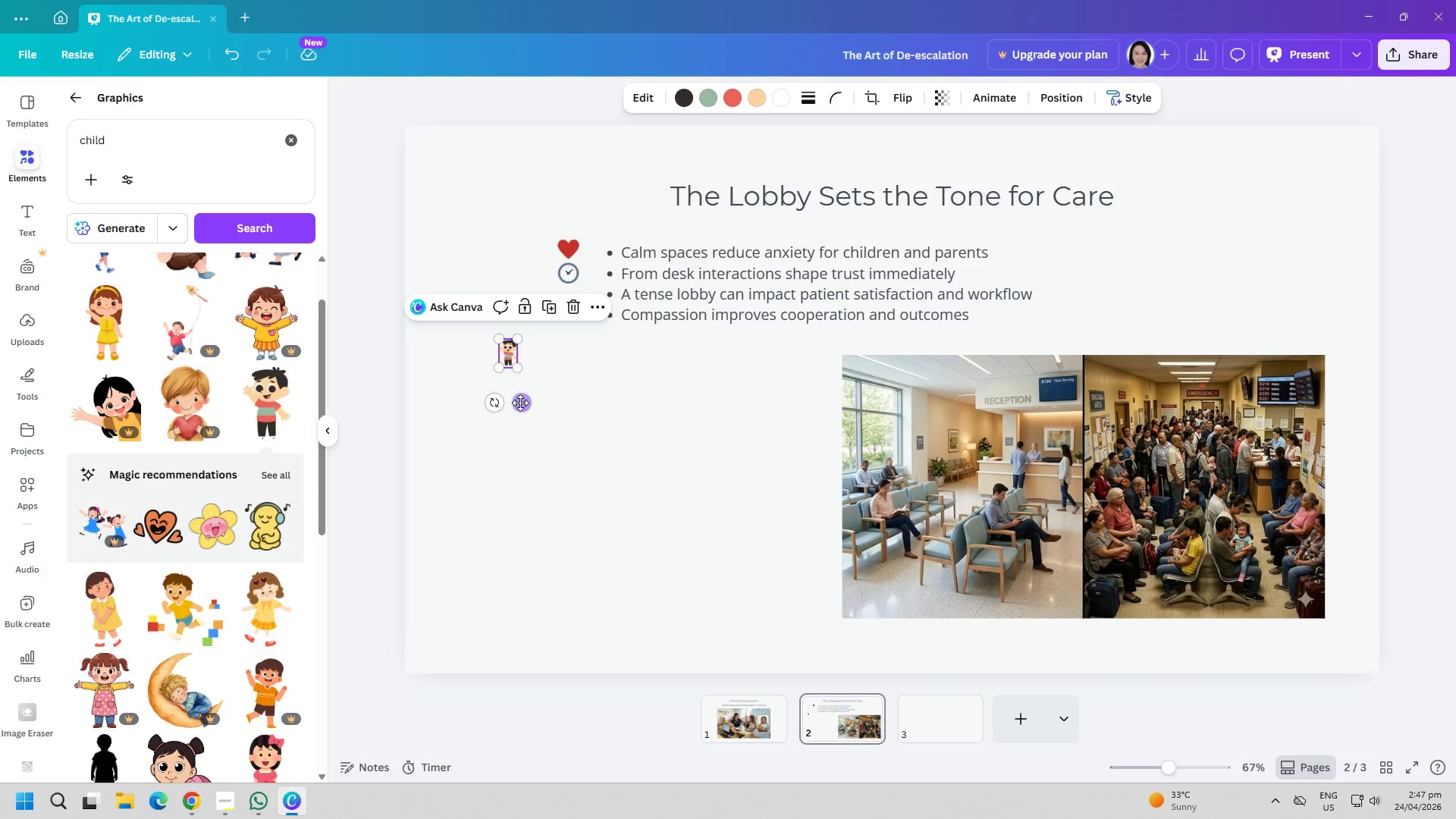 
left_click_drag(start_coordinate=[520, 401], to_coordinate=[577, 353])
 